 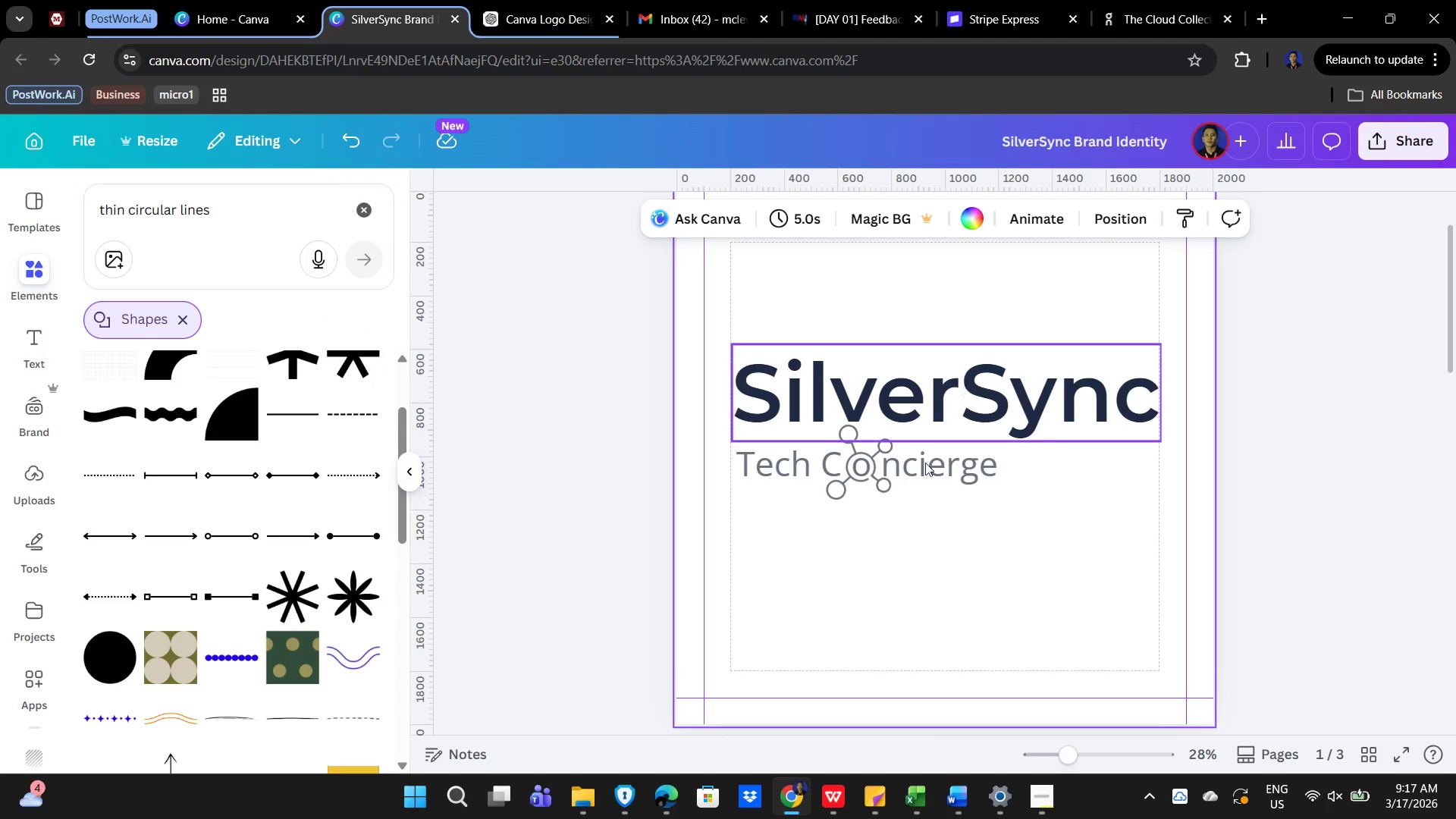 
left_click([877, 609])
 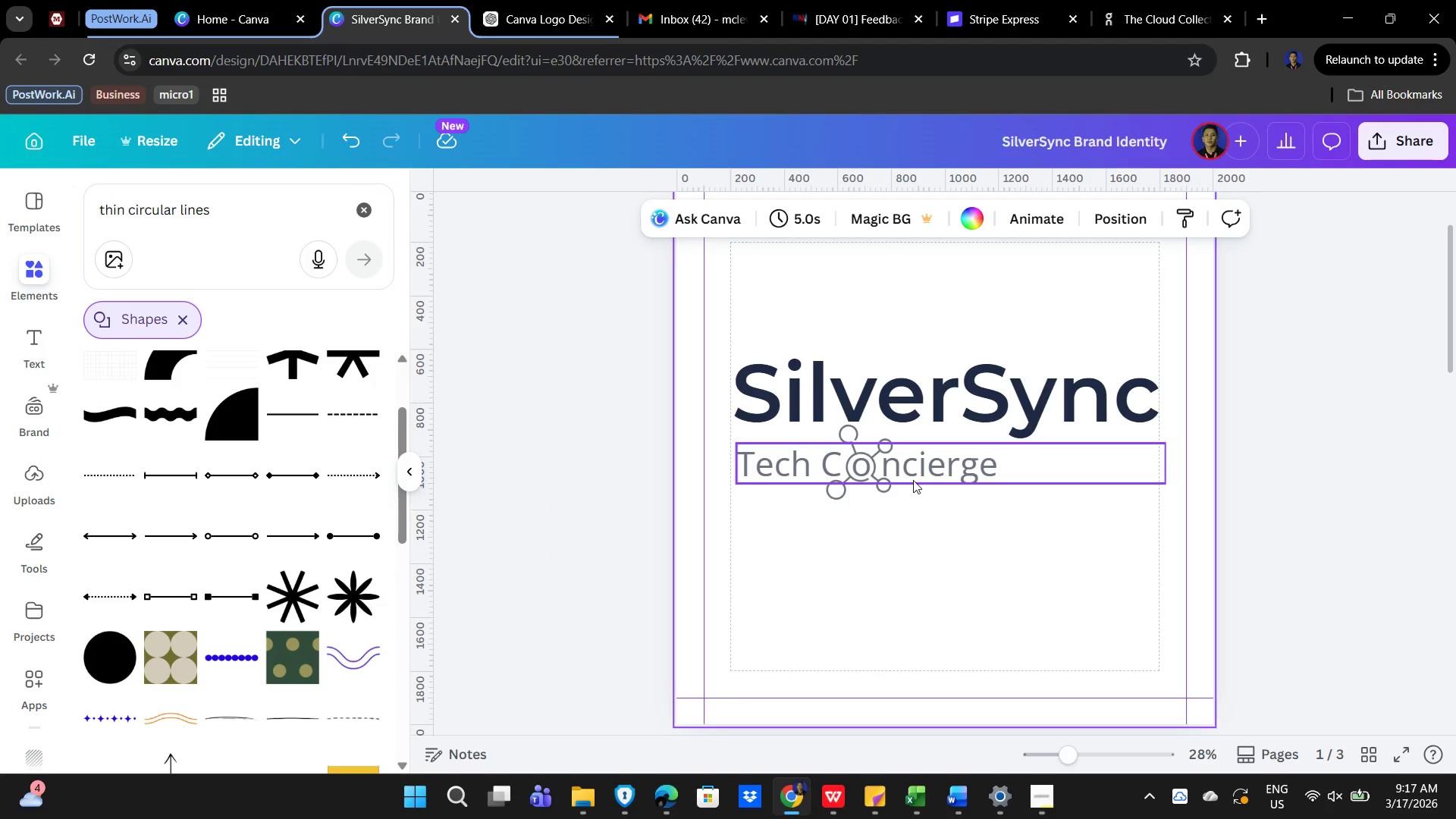 
hold_key(key=ShiftLeft, duration=1.5)
left_click([913, 480])
 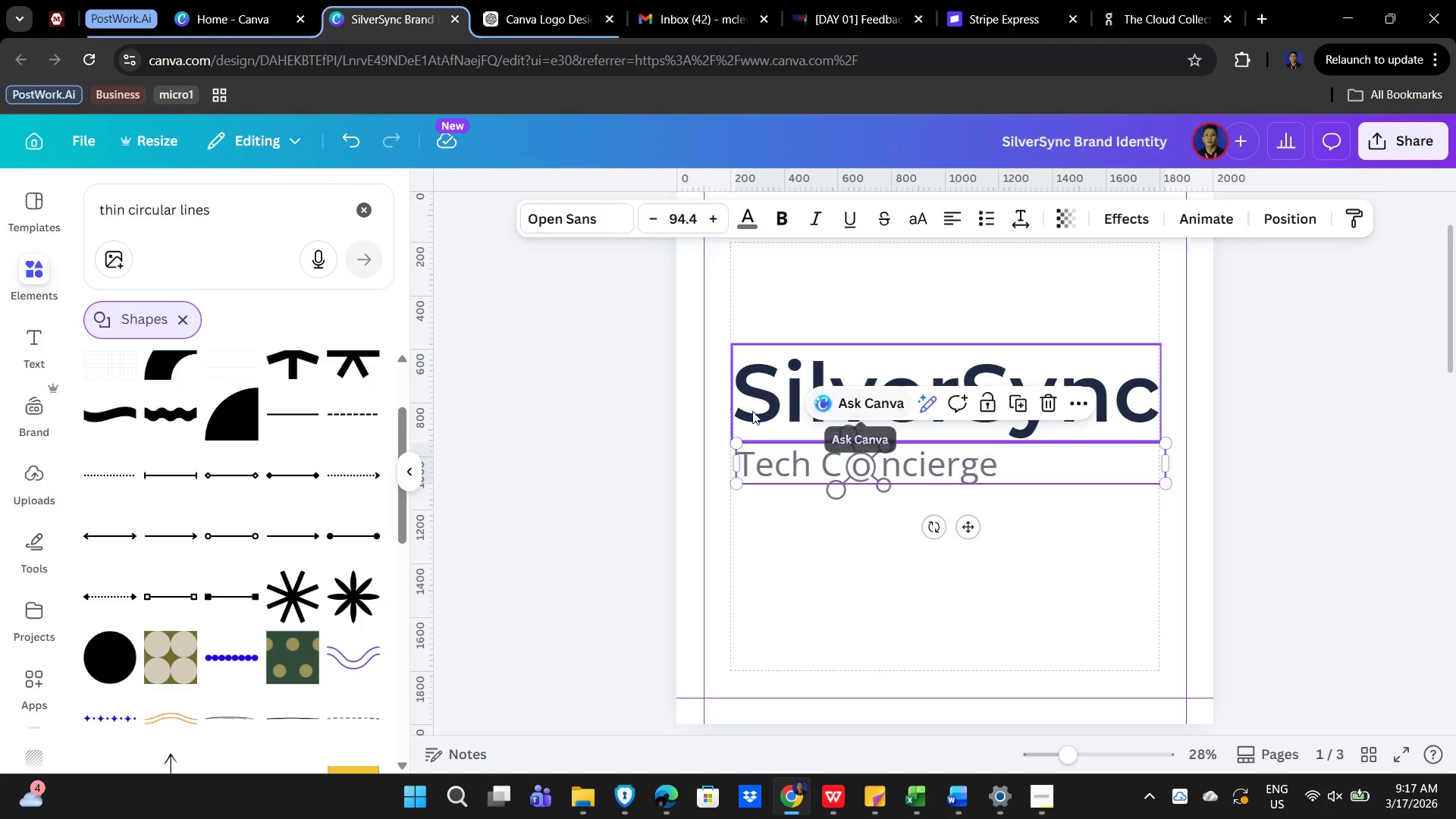 
left_click([742, 394])
 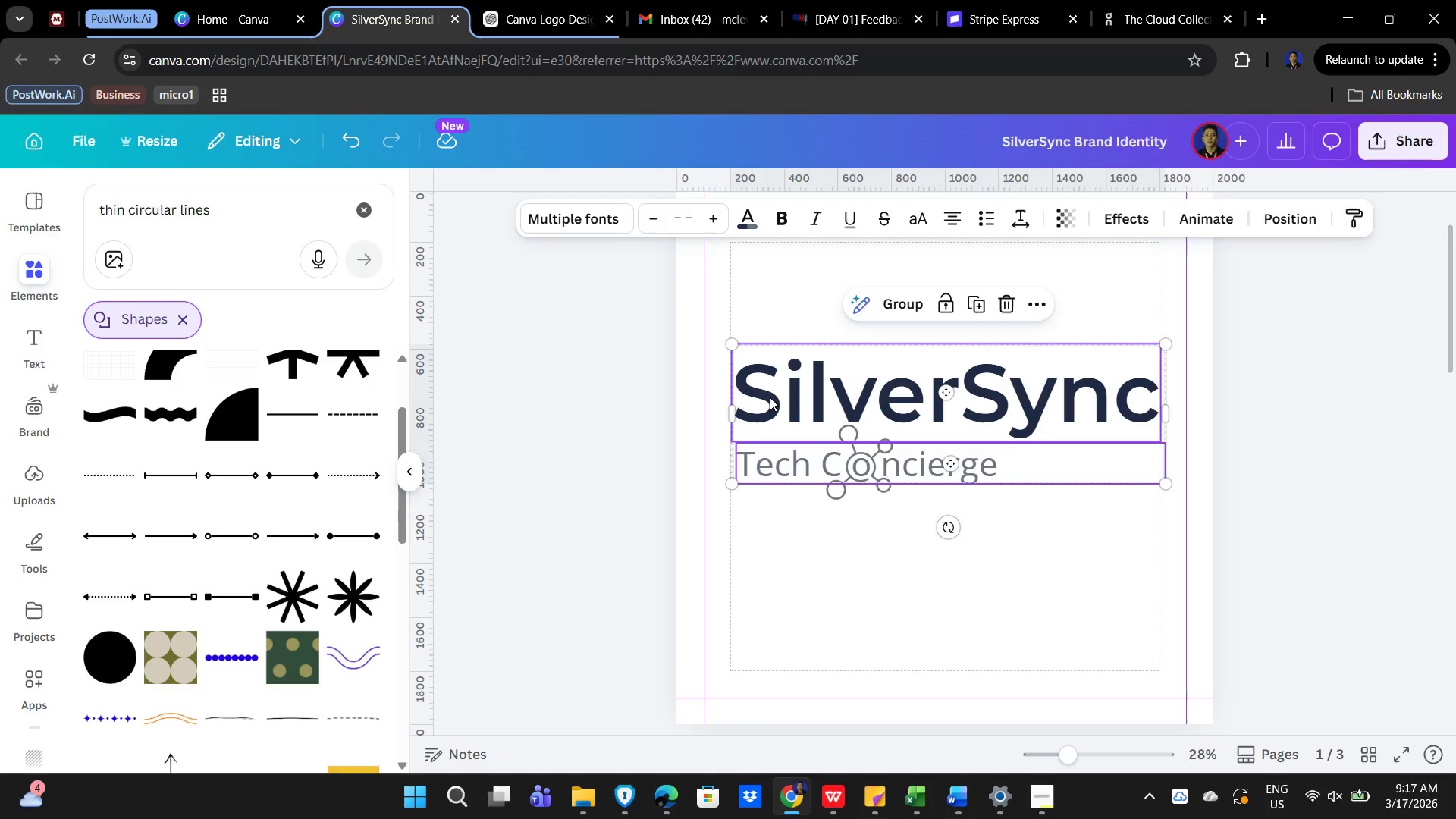 
key(Shift+ShiftLeft)
 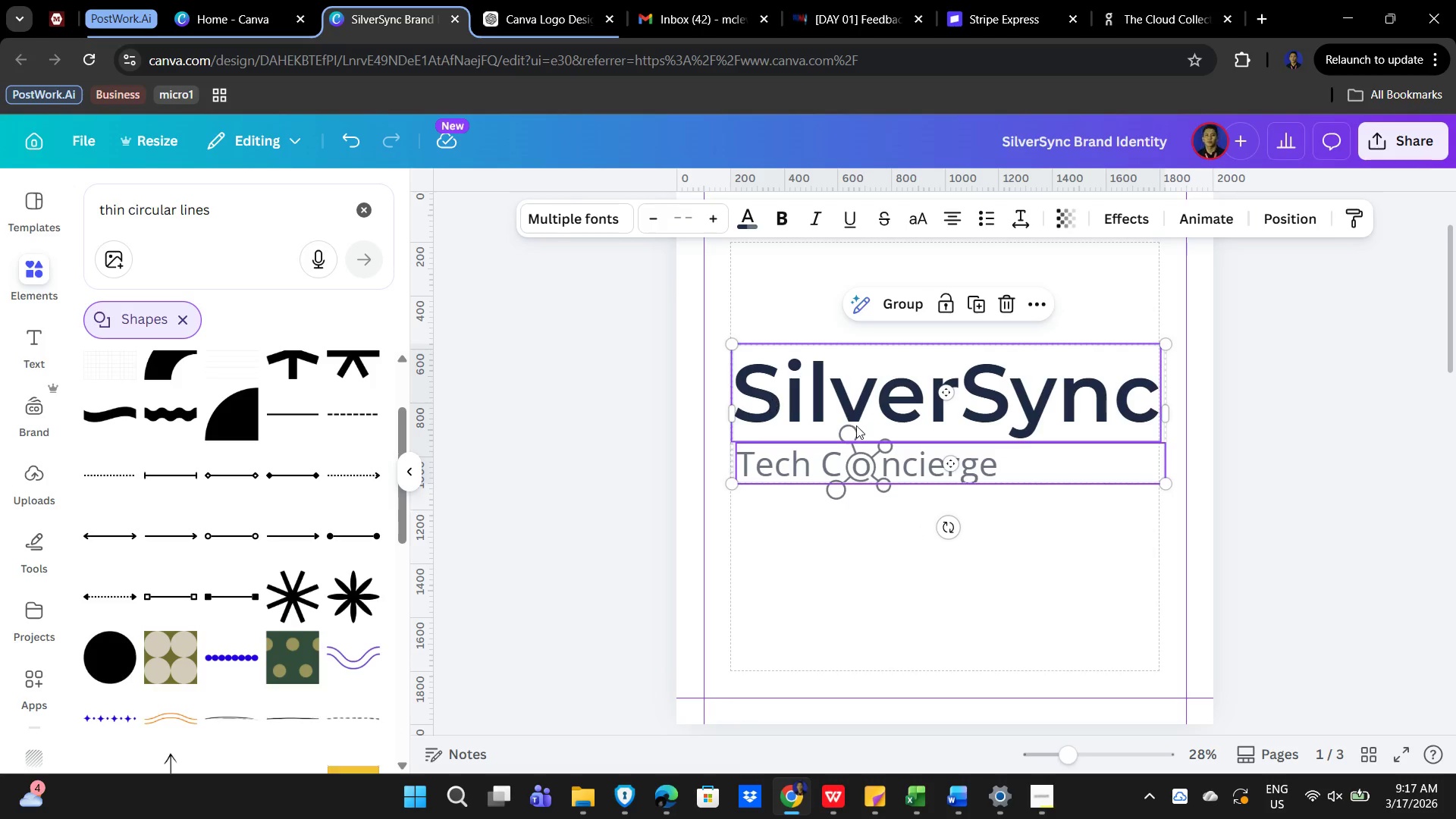 
key(Shift+ShiftLeft)
 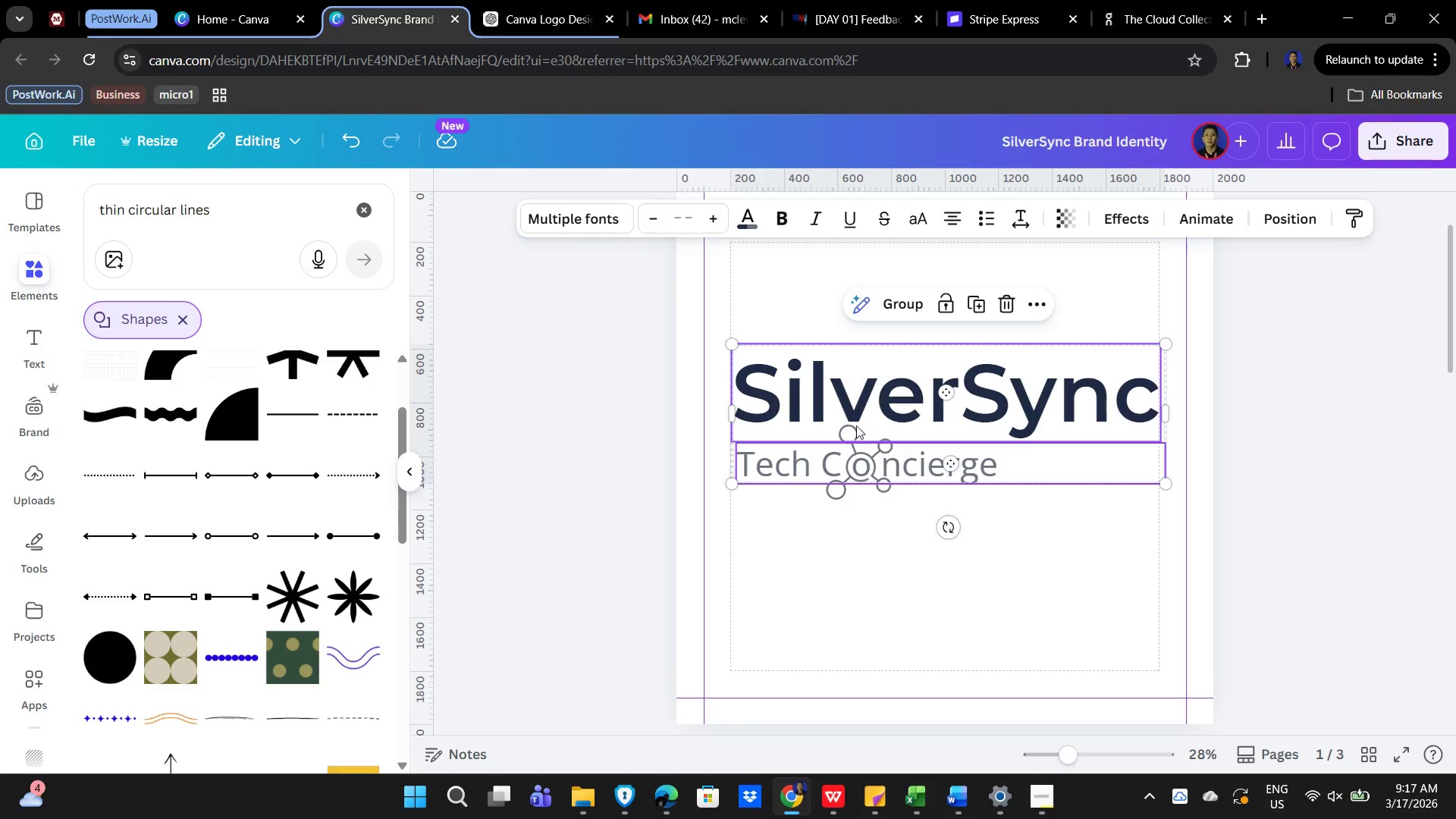 
key(Shift+ShiftLeft)
 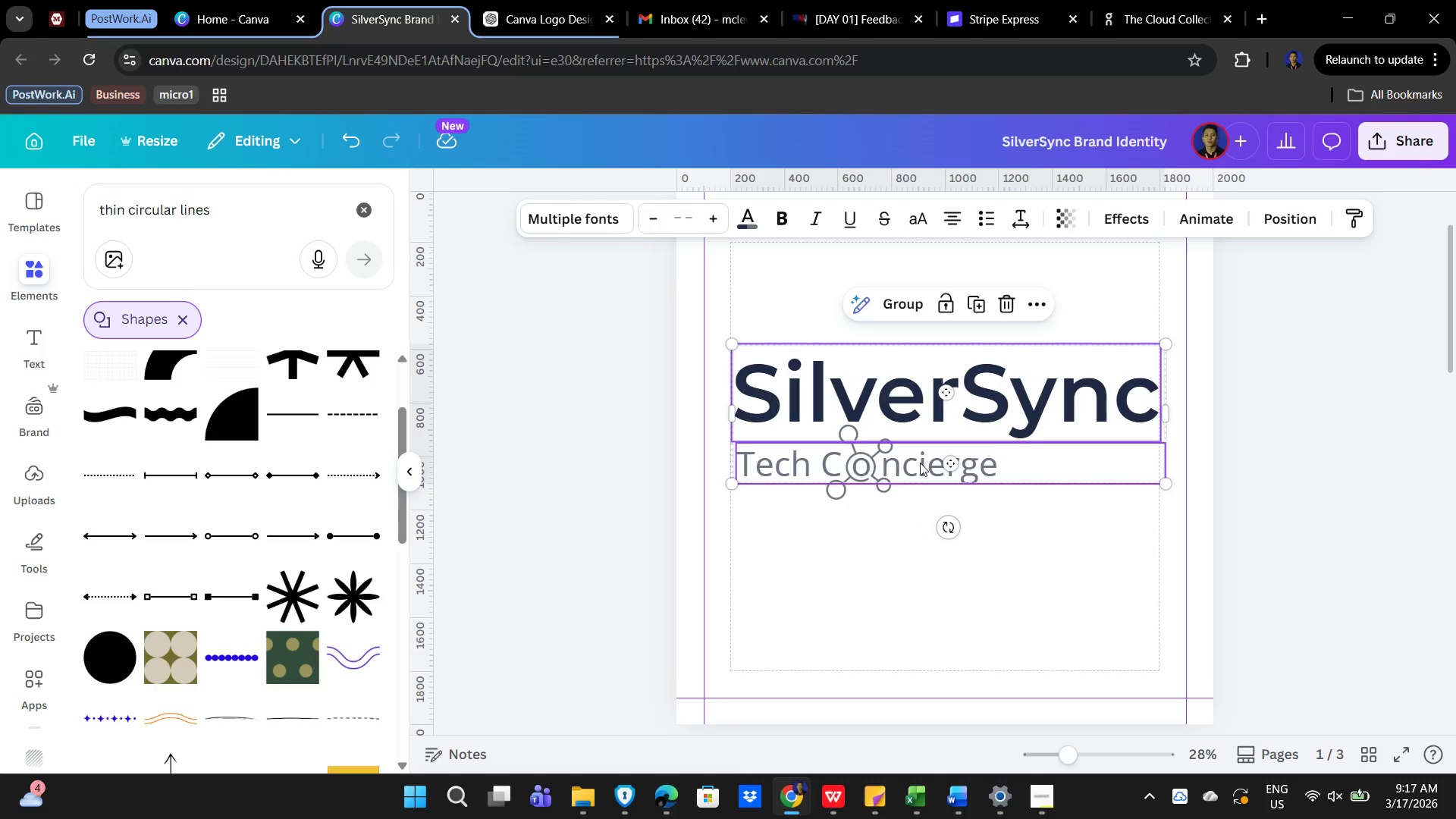 
key(Shift+ShiftLeft)
 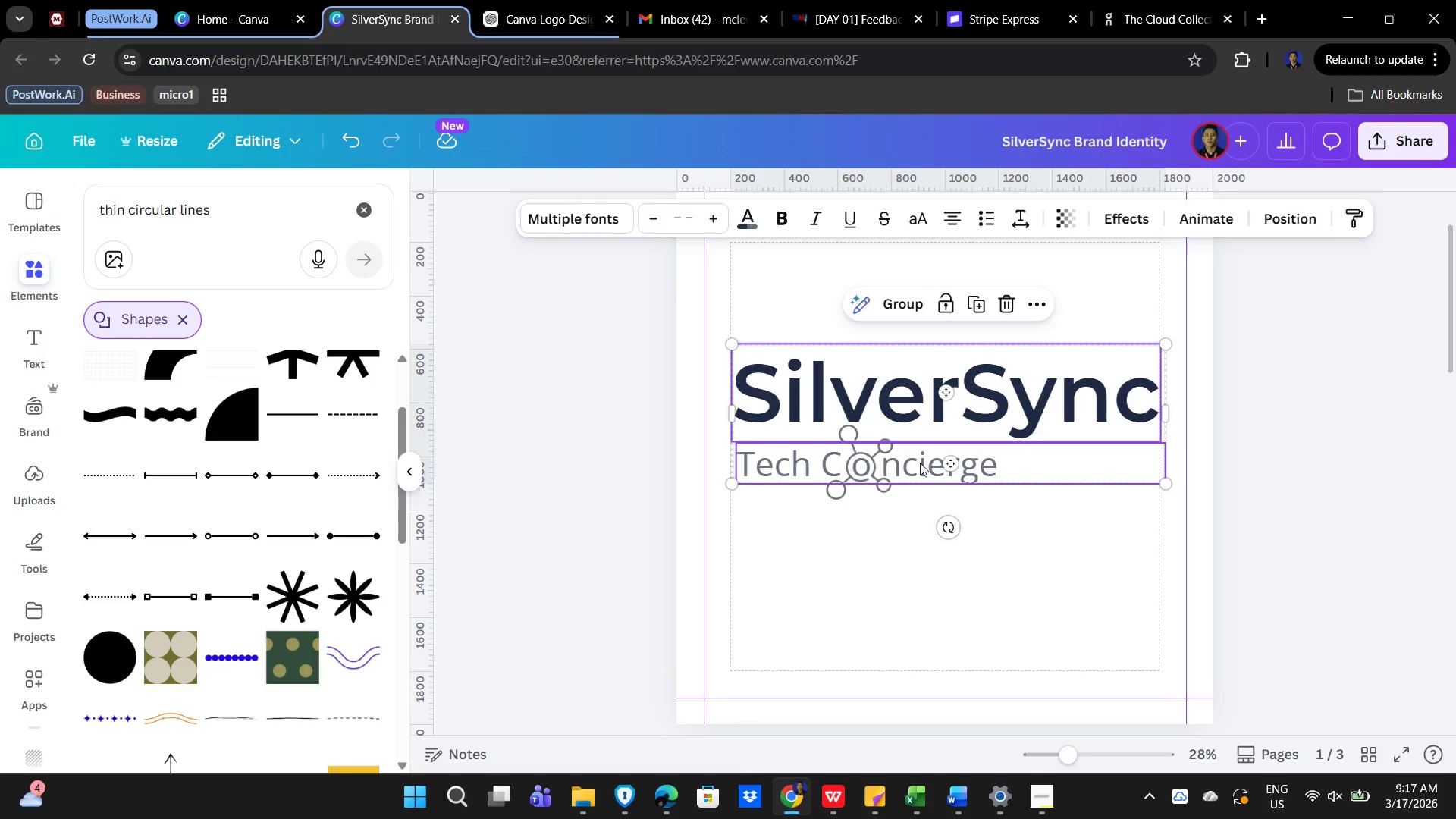 
key(Shift+ShiftLeft)
 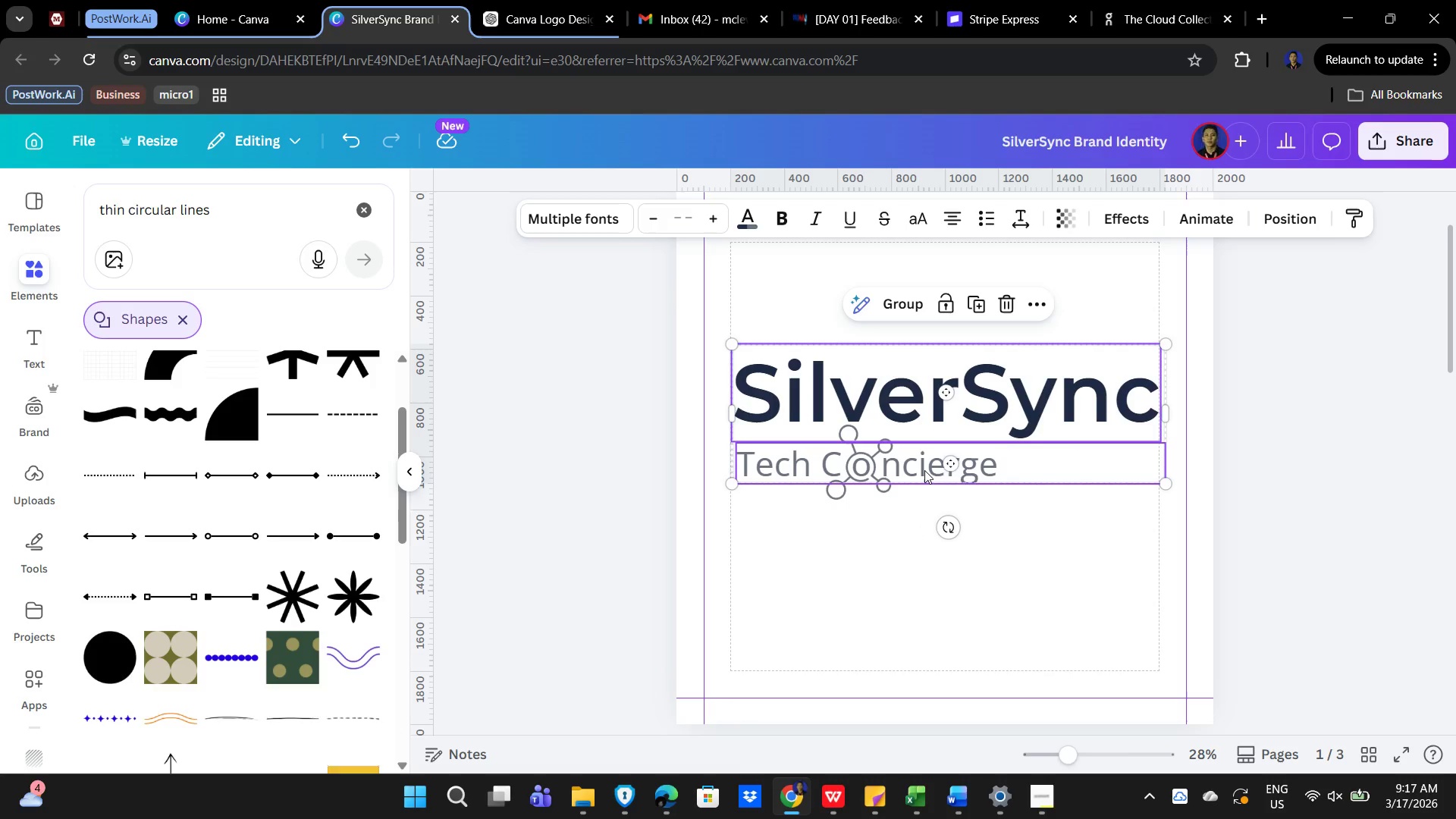 
key(Numpad0)
 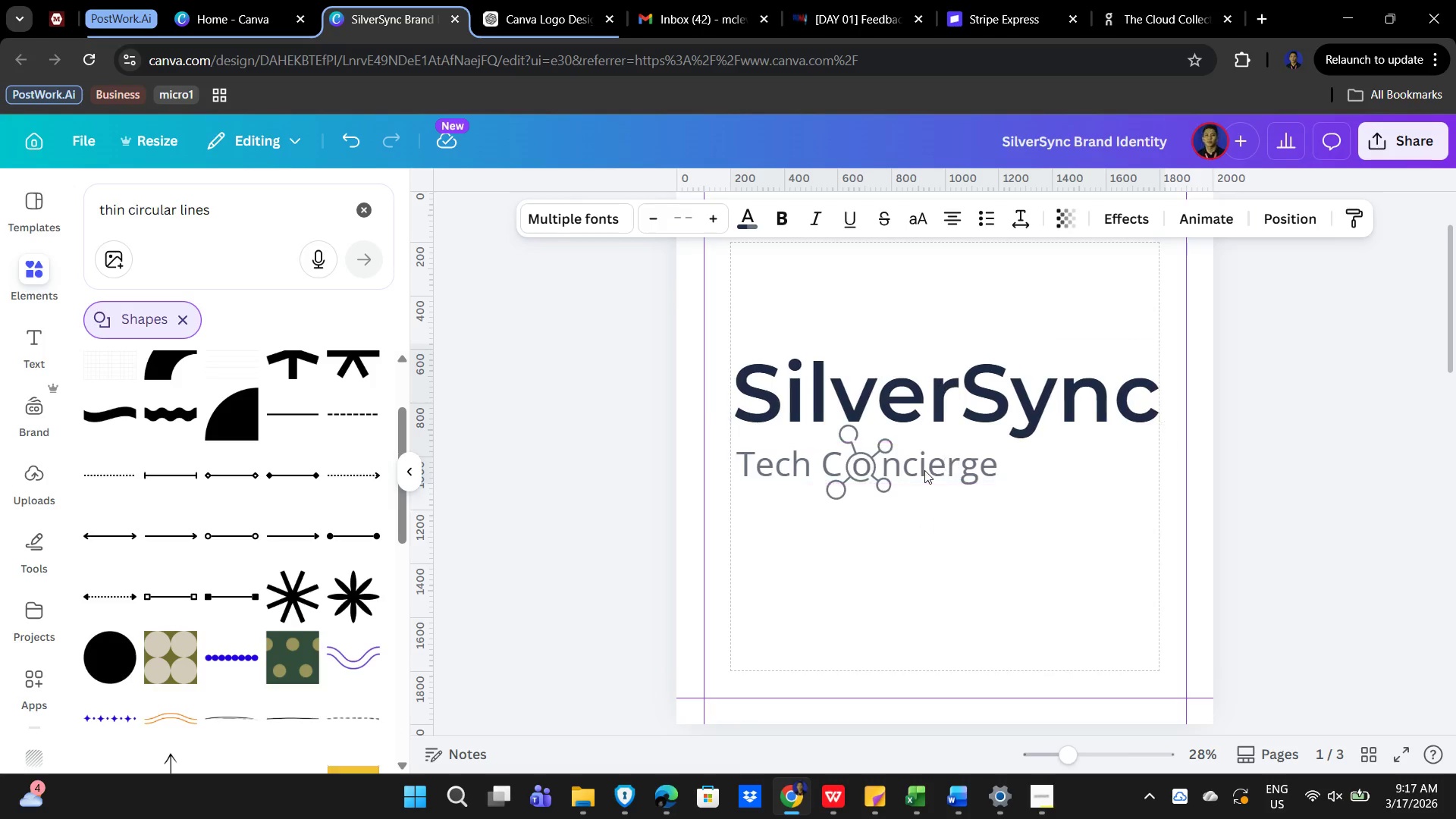 
hold_key(key=ArrowRight, duration=1.12)
 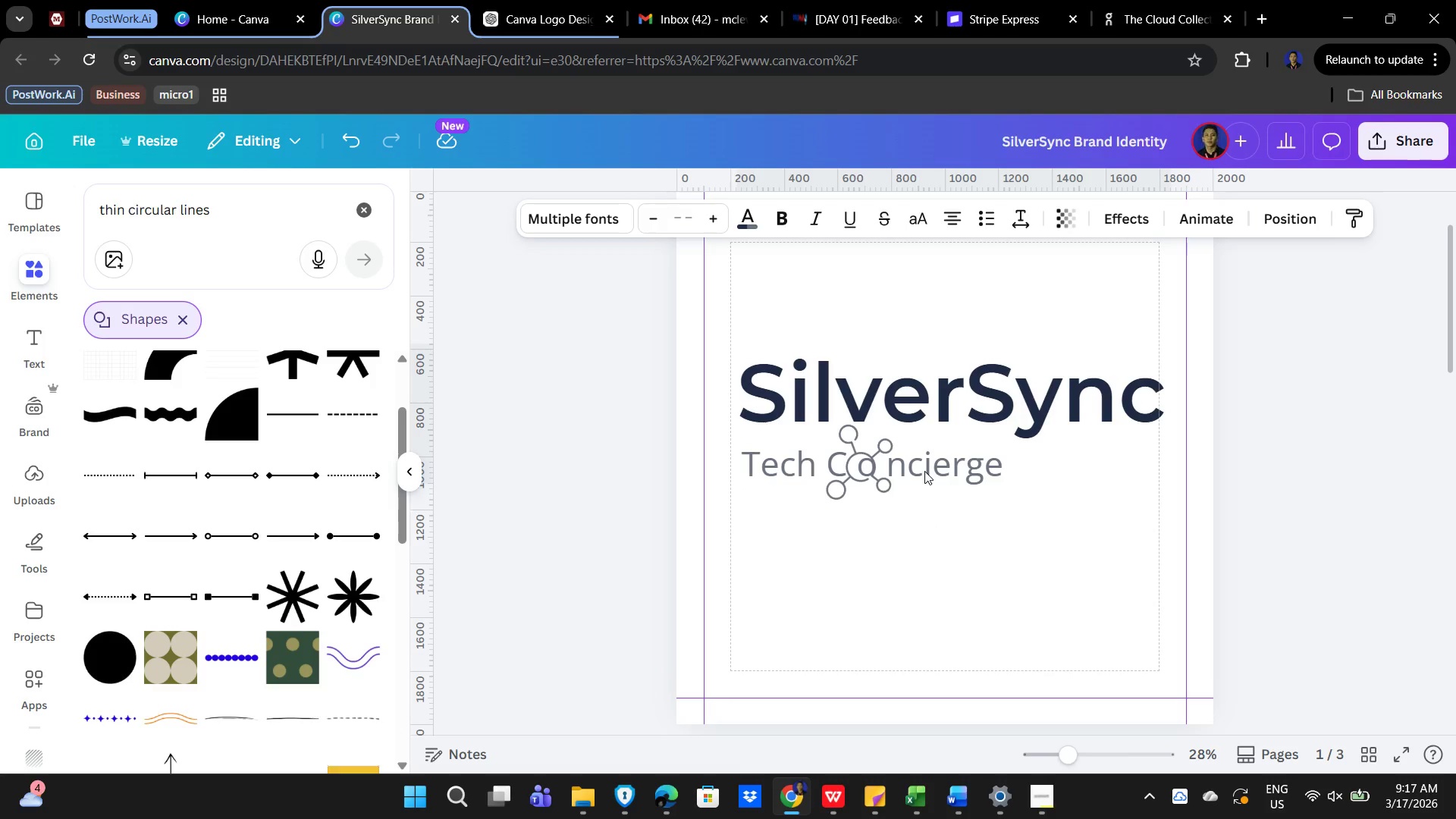 
key(Control+Z)
 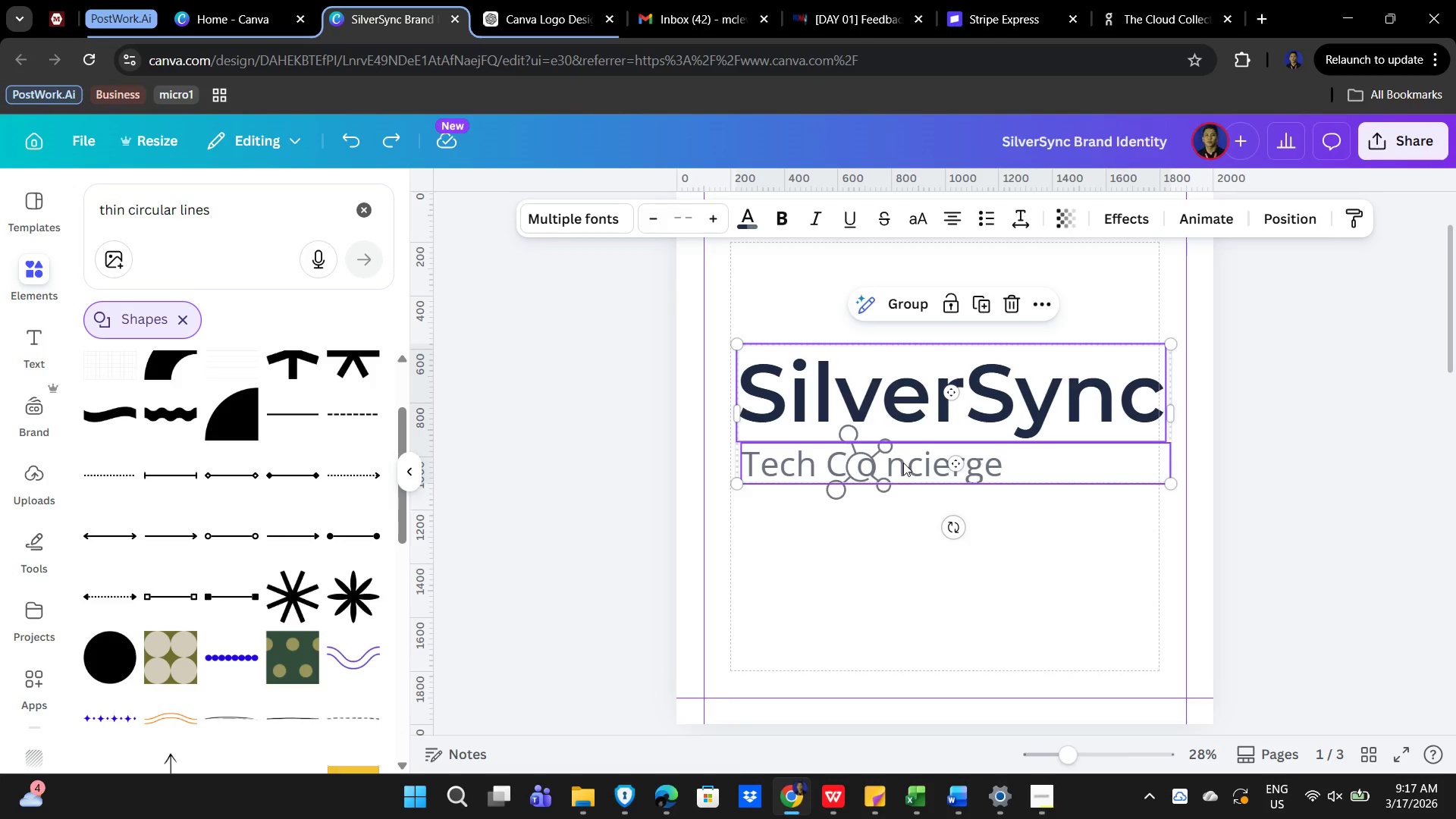 
key(Control+Z)
 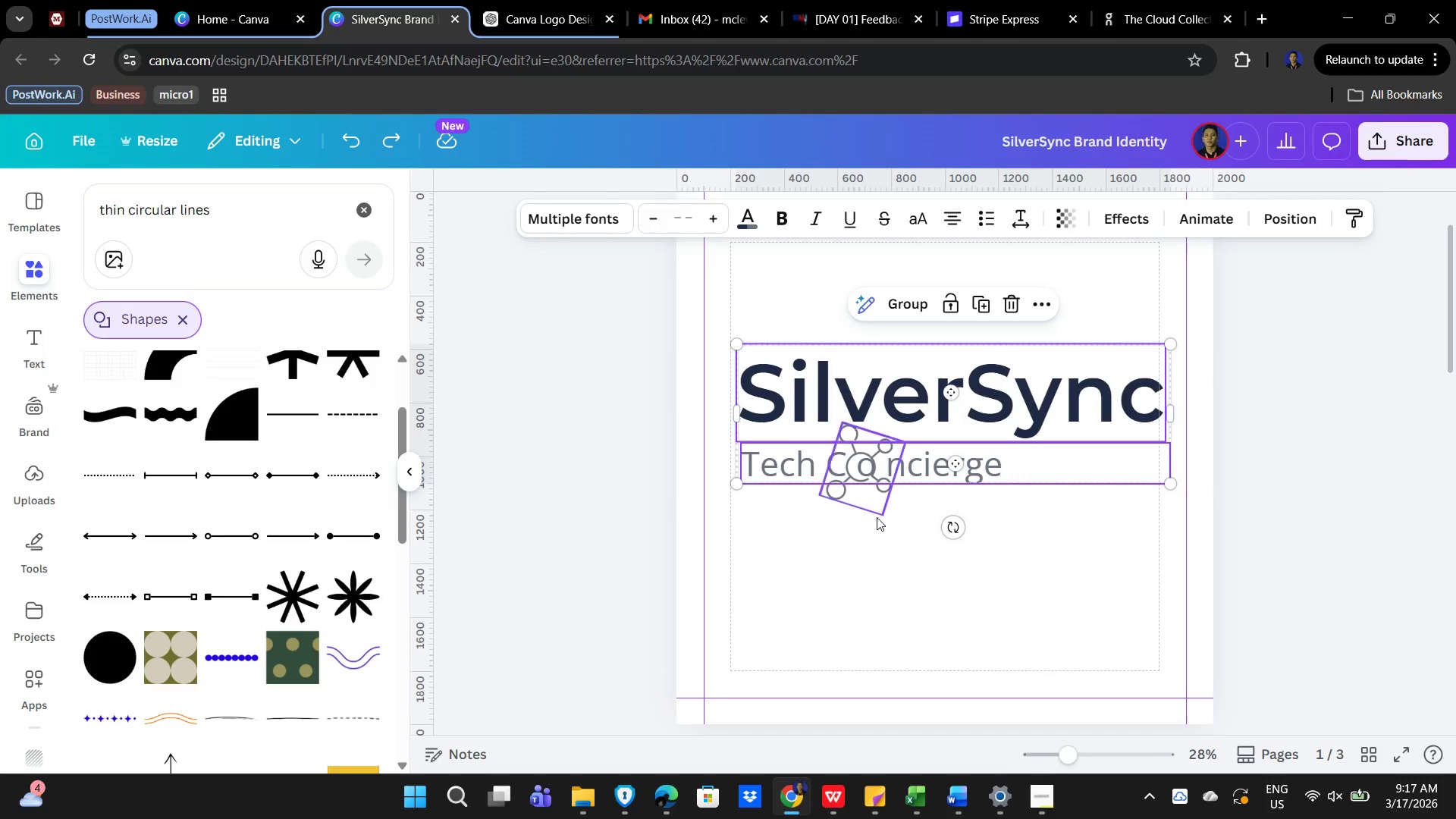 
key(Control+Z)
 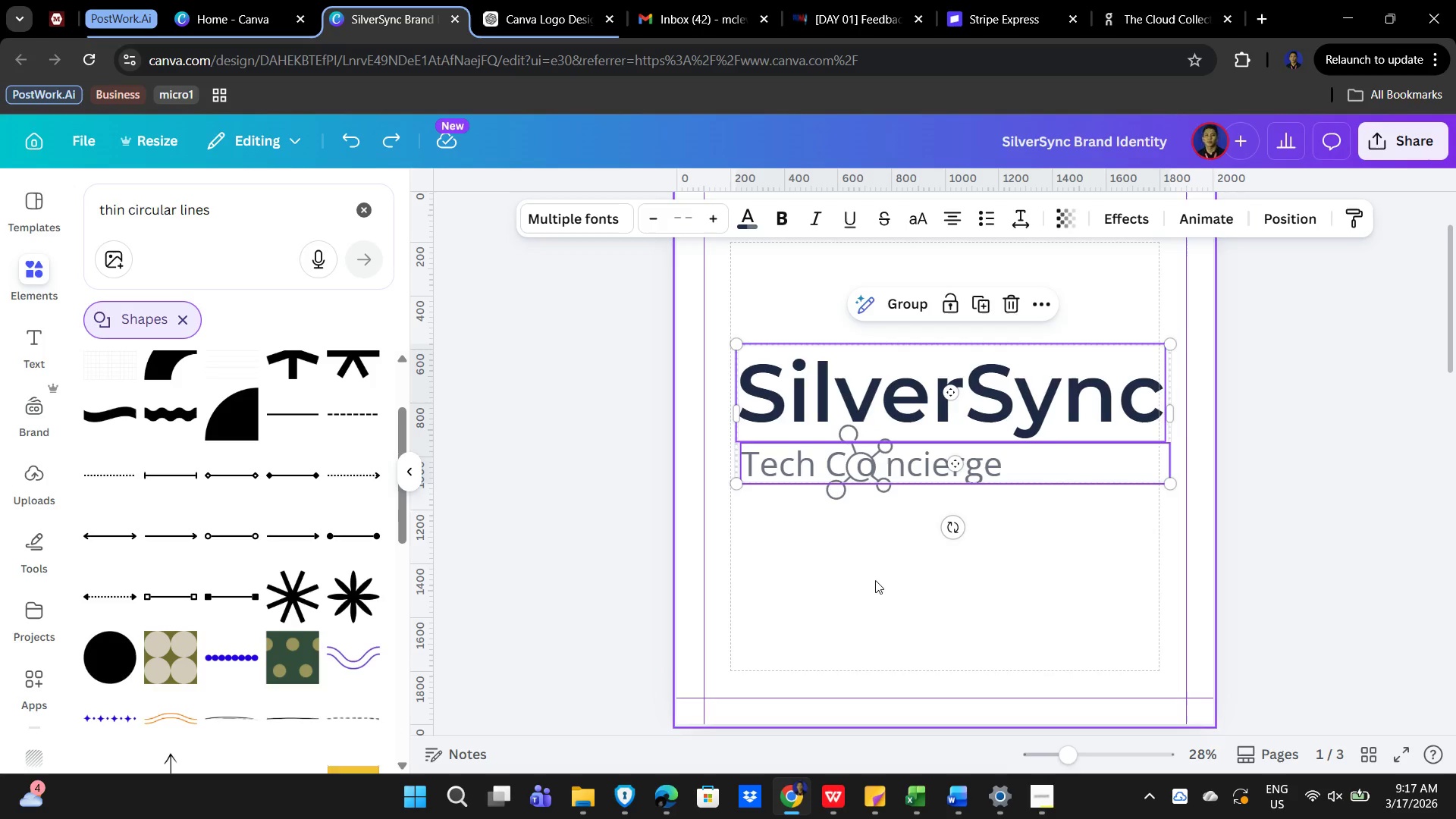 
key(Control+Z)
 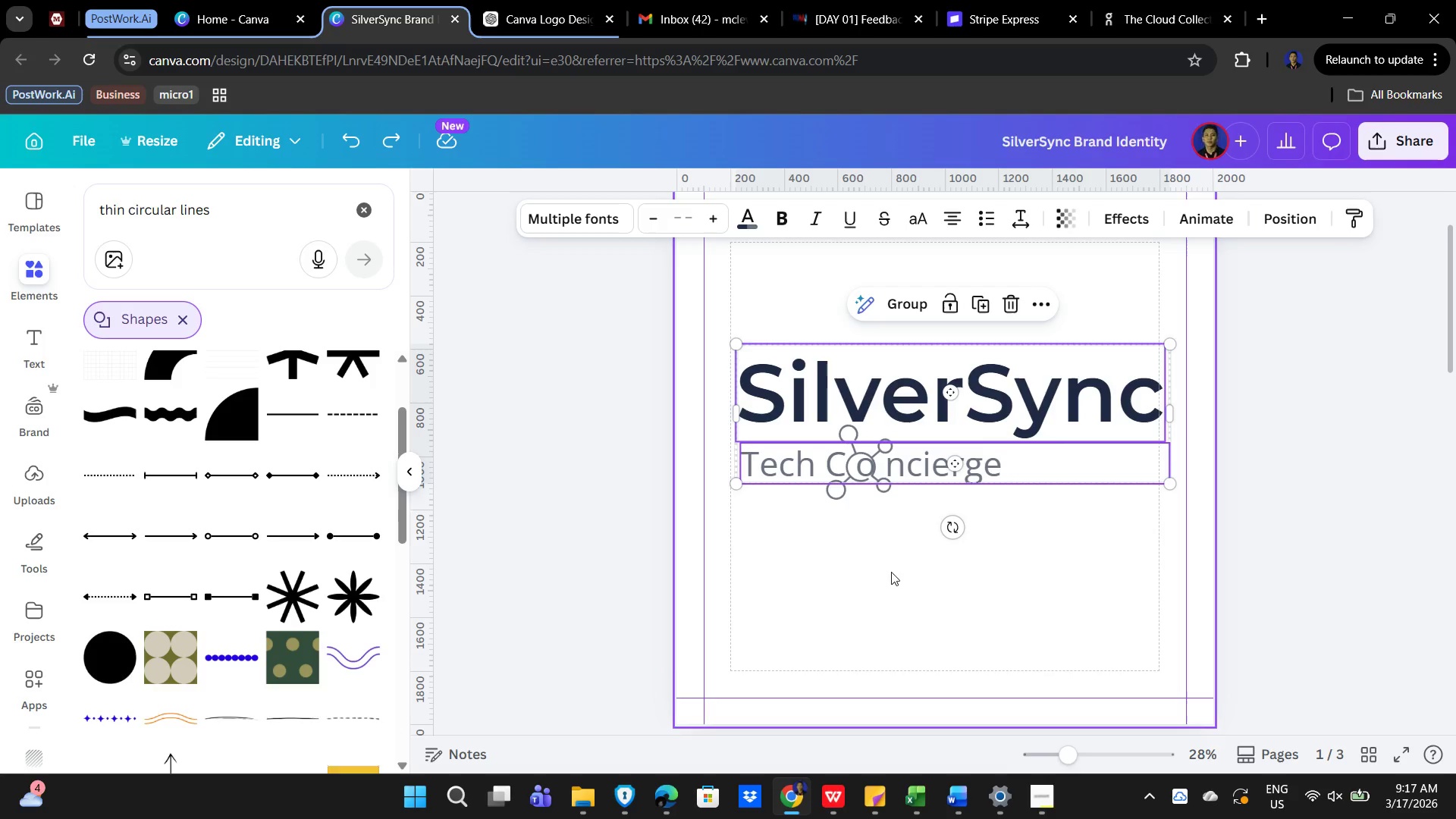 
hold_key(key=Z, duration=0.31)
 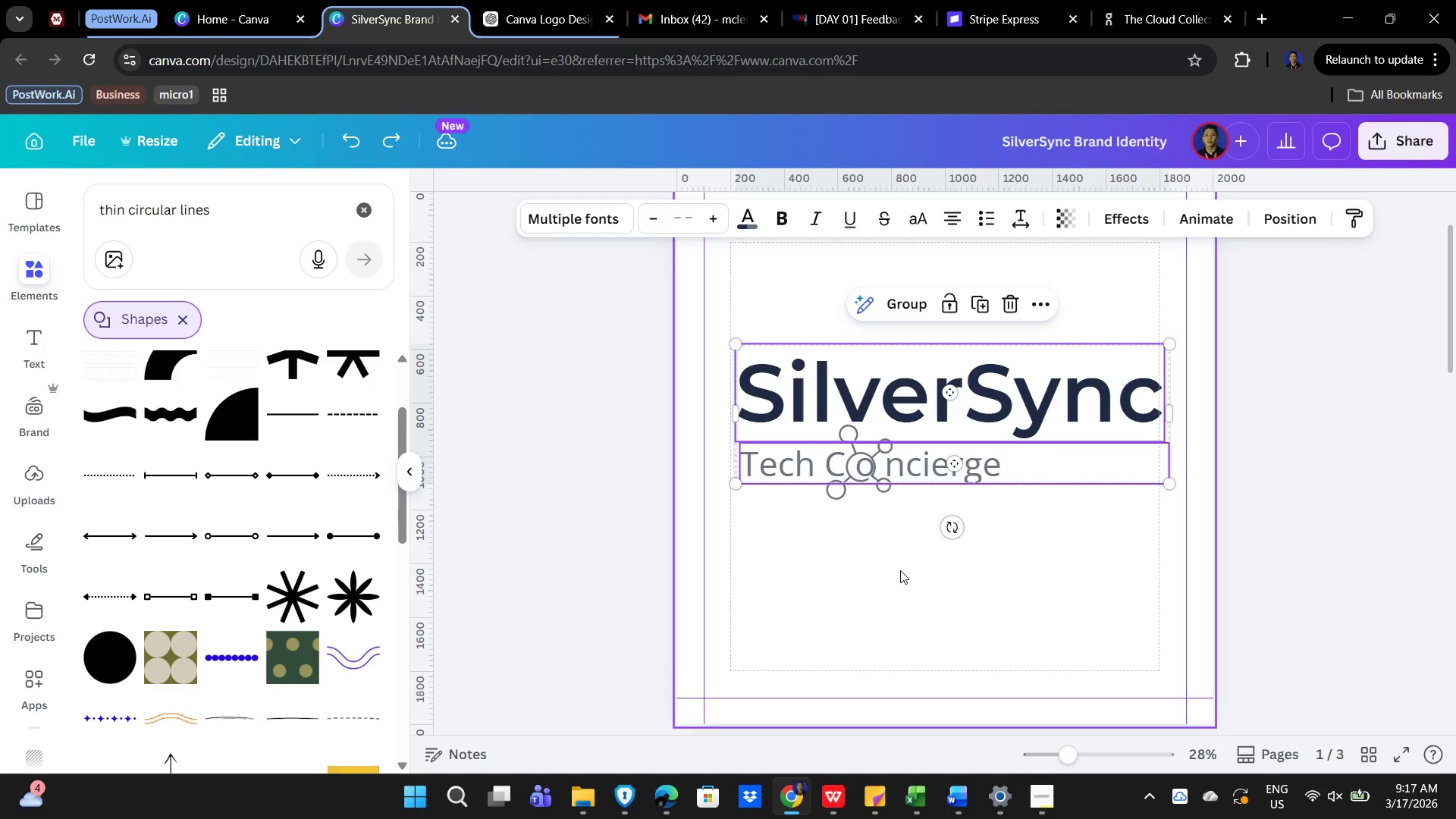 
key(Control+Z)
 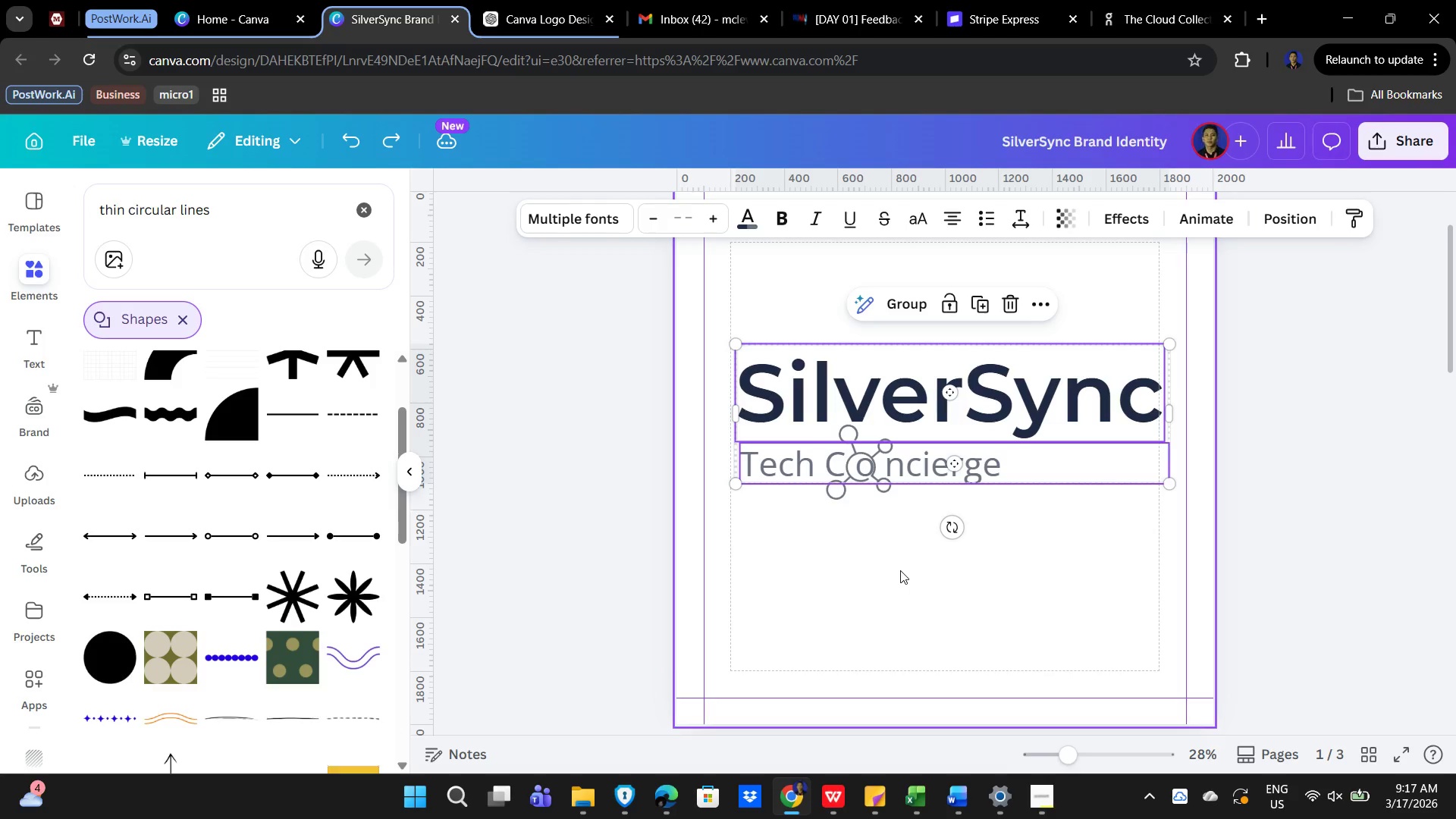 
key(Control+Z)
 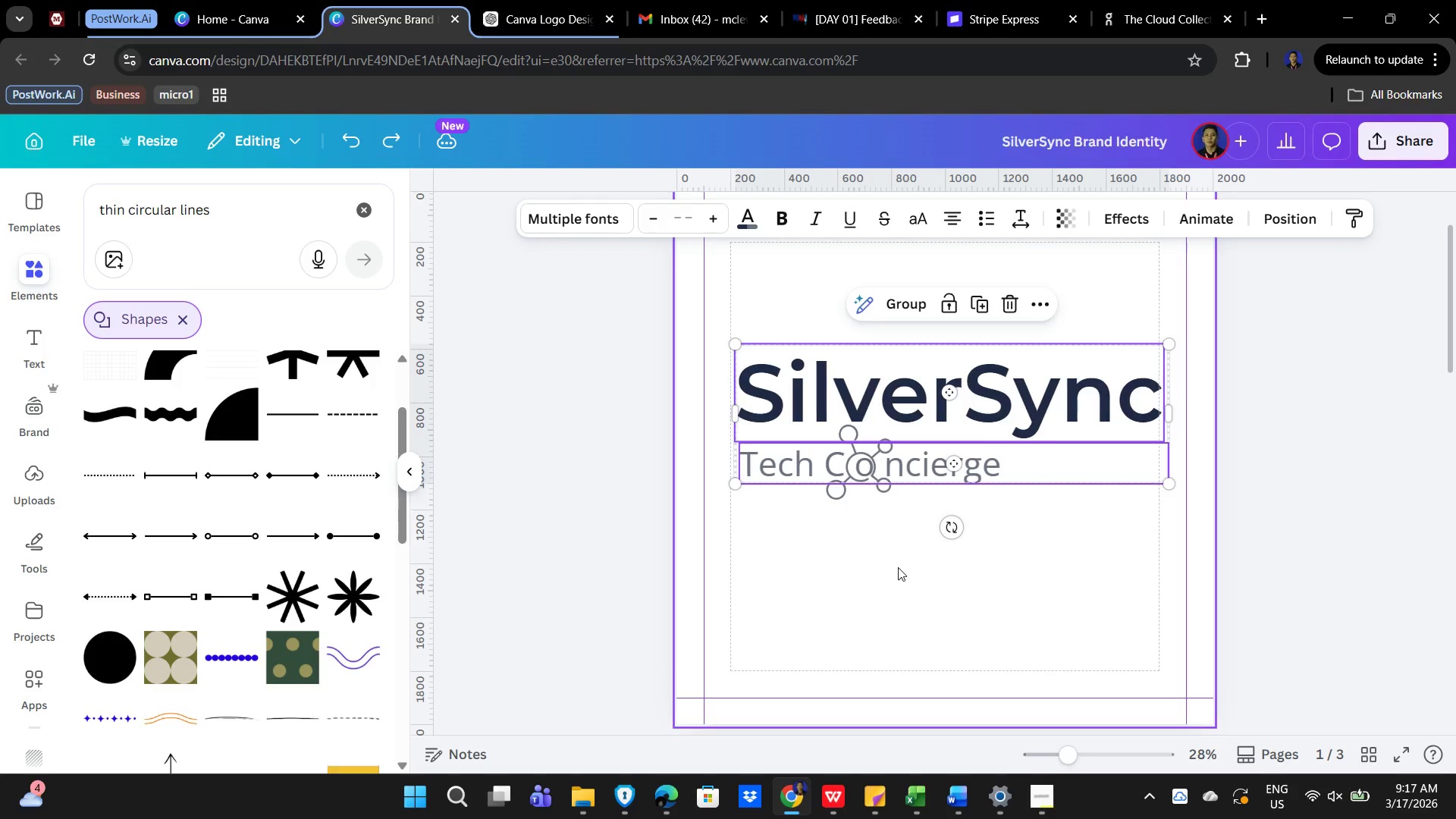 
key(Control+Z)
 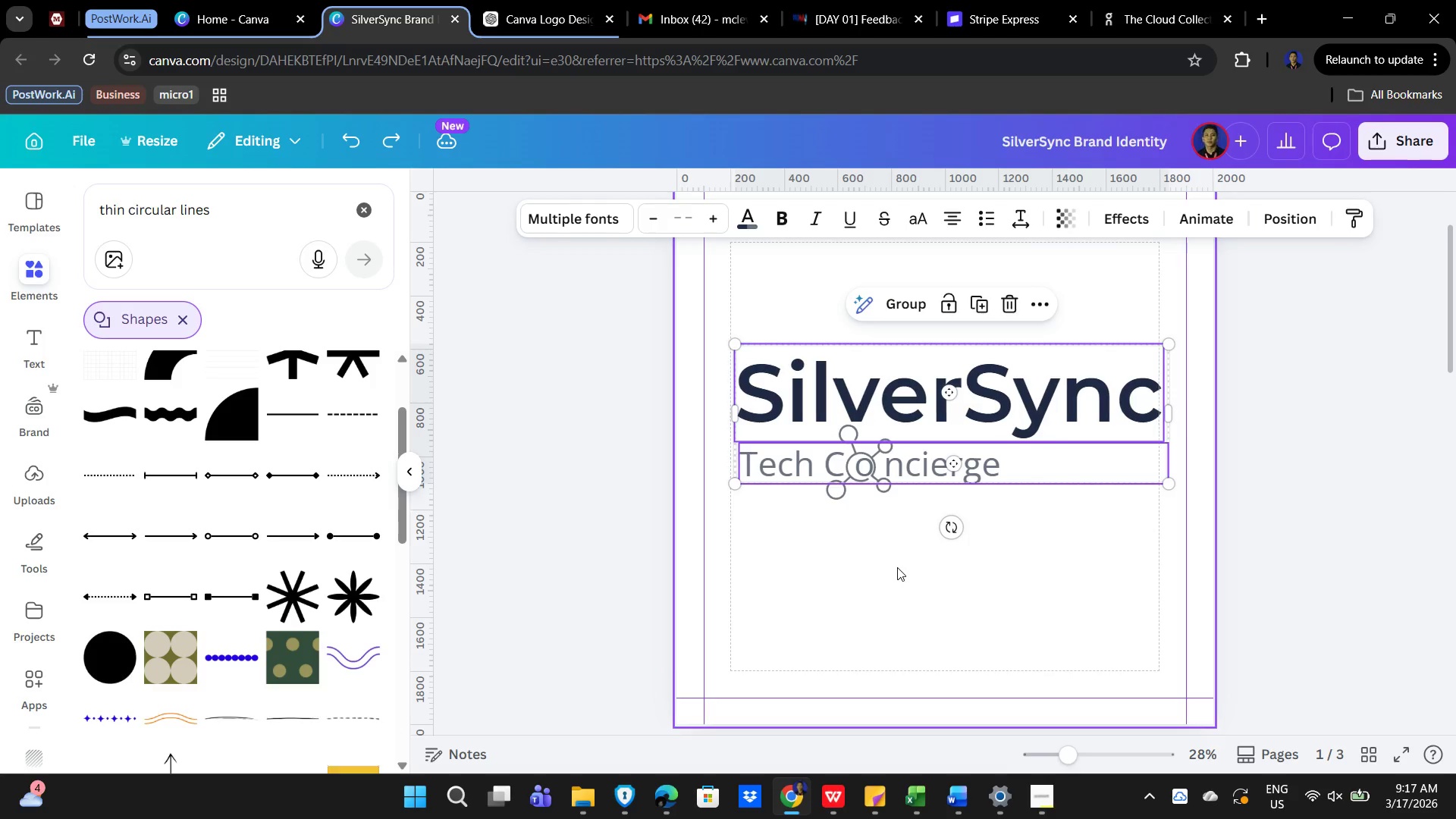 
key(Control+Z)
 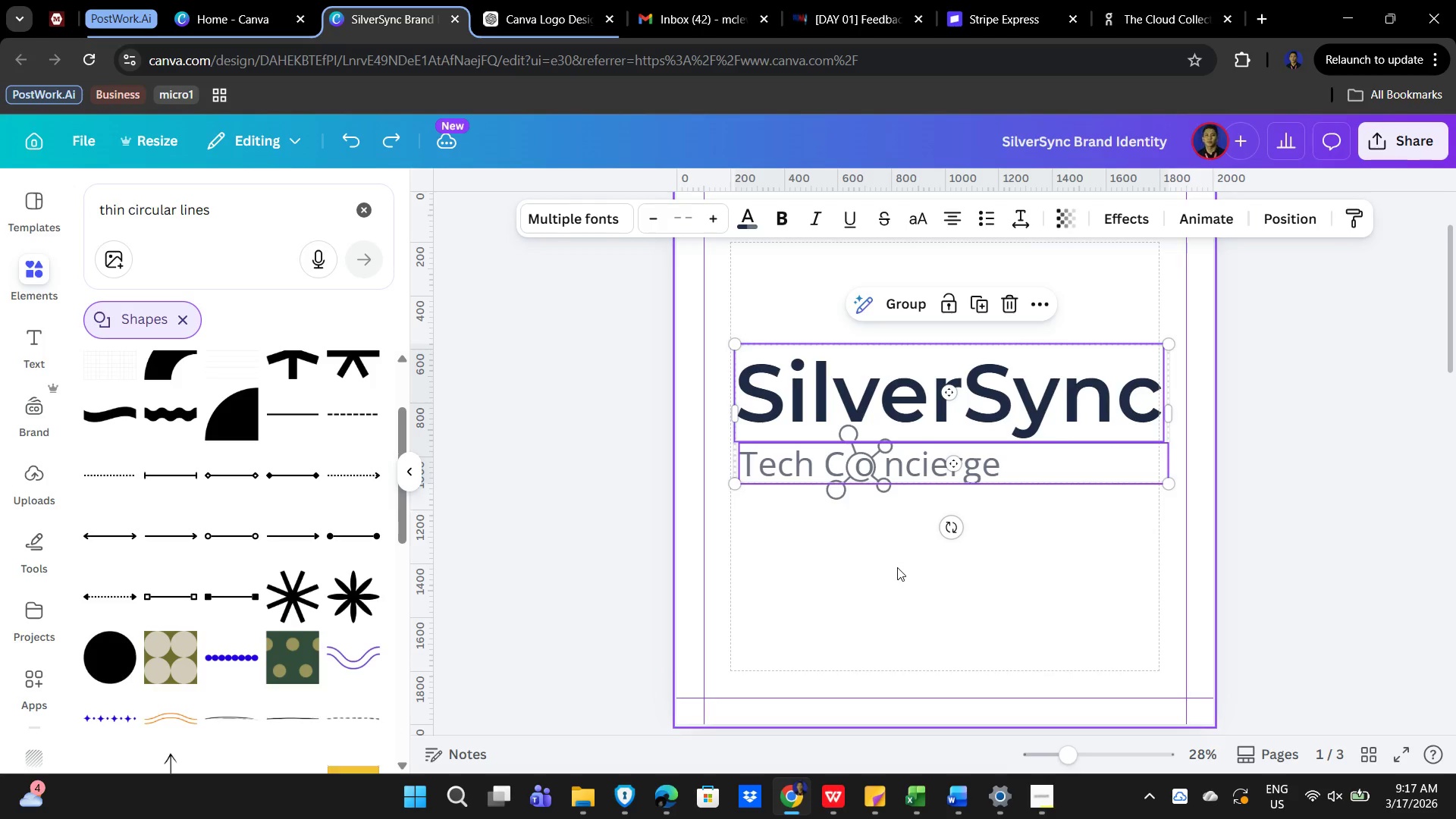 
key(Control+Z)
 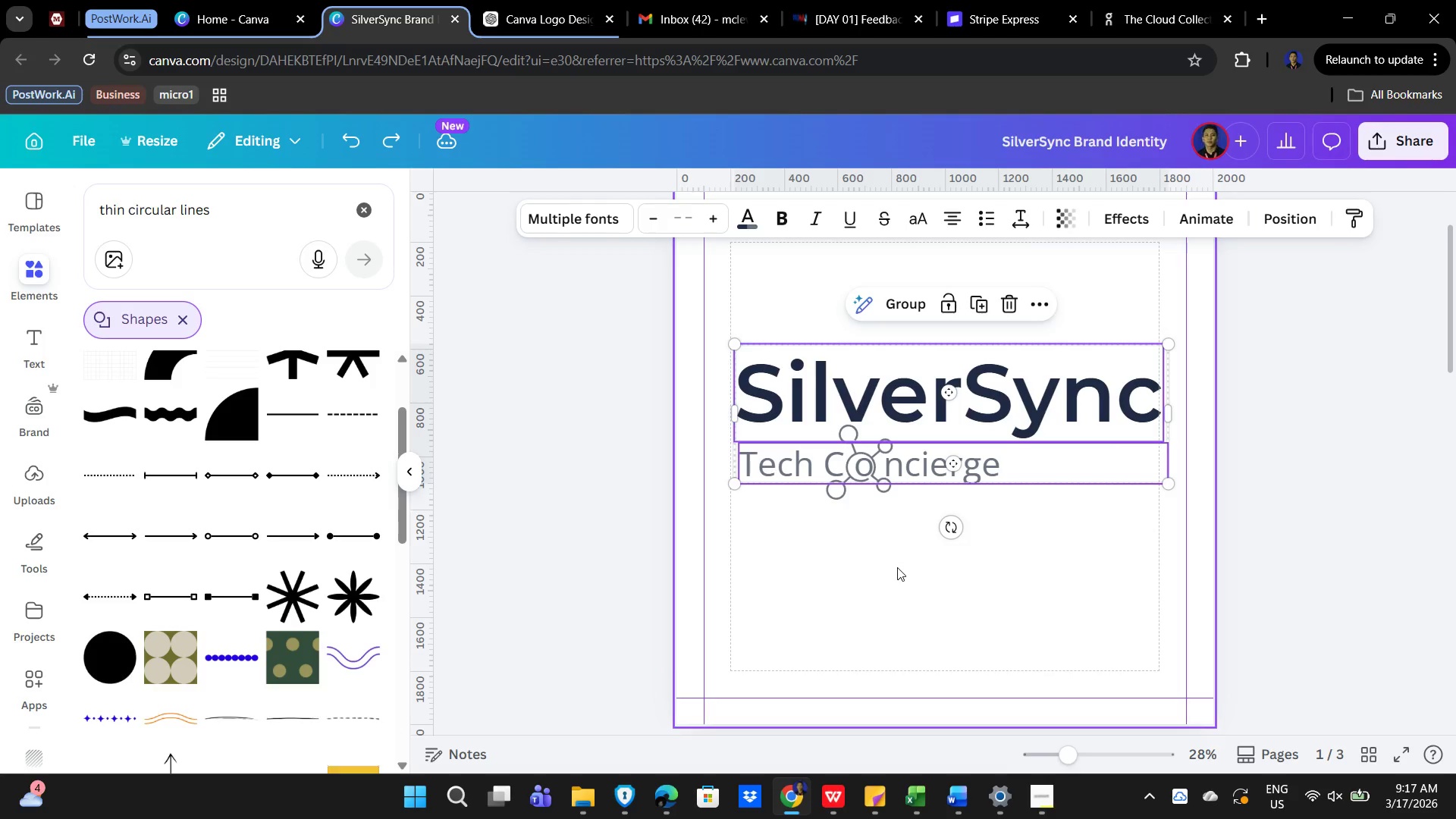 
key(Control+Z)
 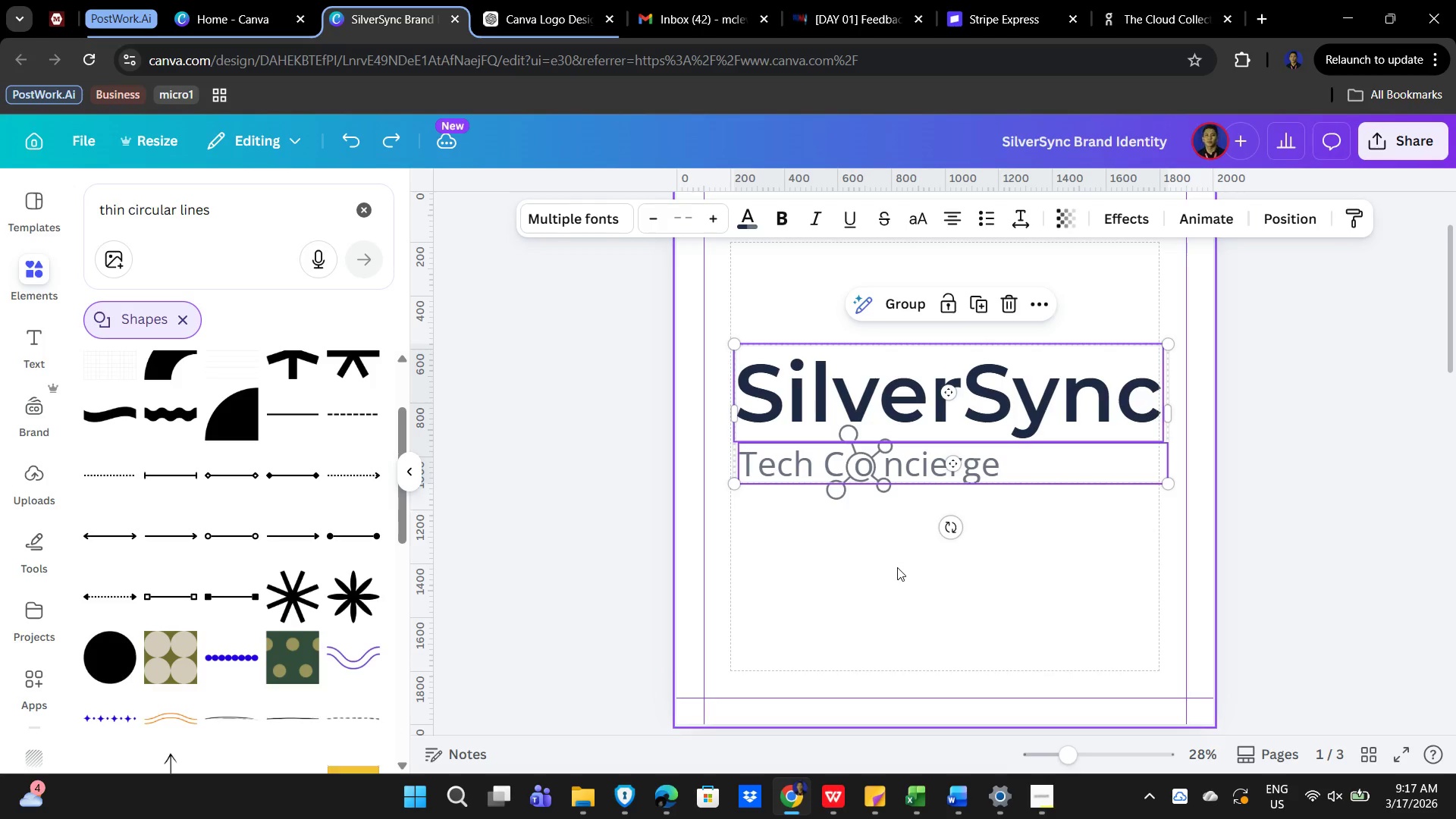 
key(Control+Z)
 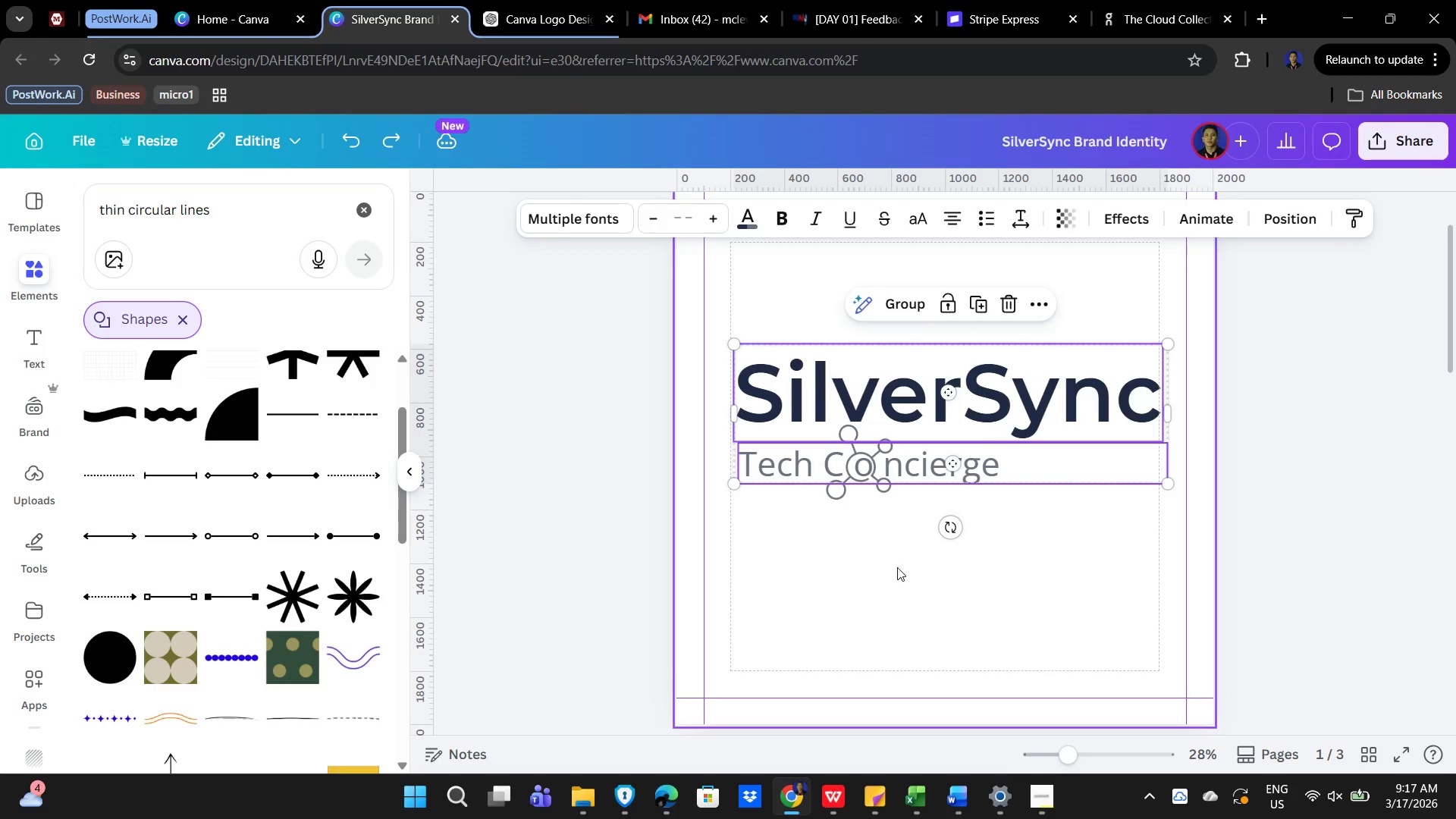 
key(Control+Z)
 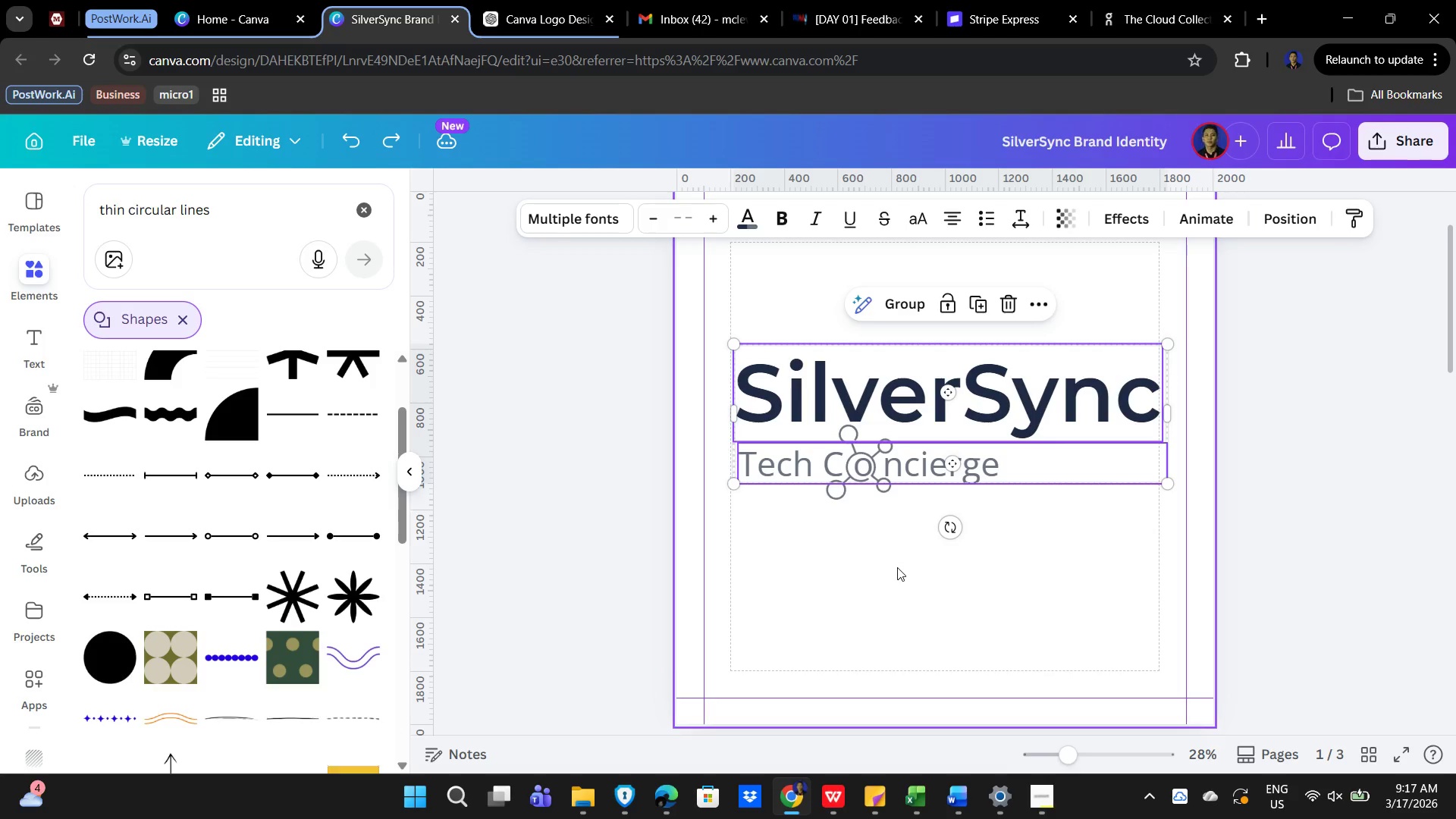 
key(Control+Z)
 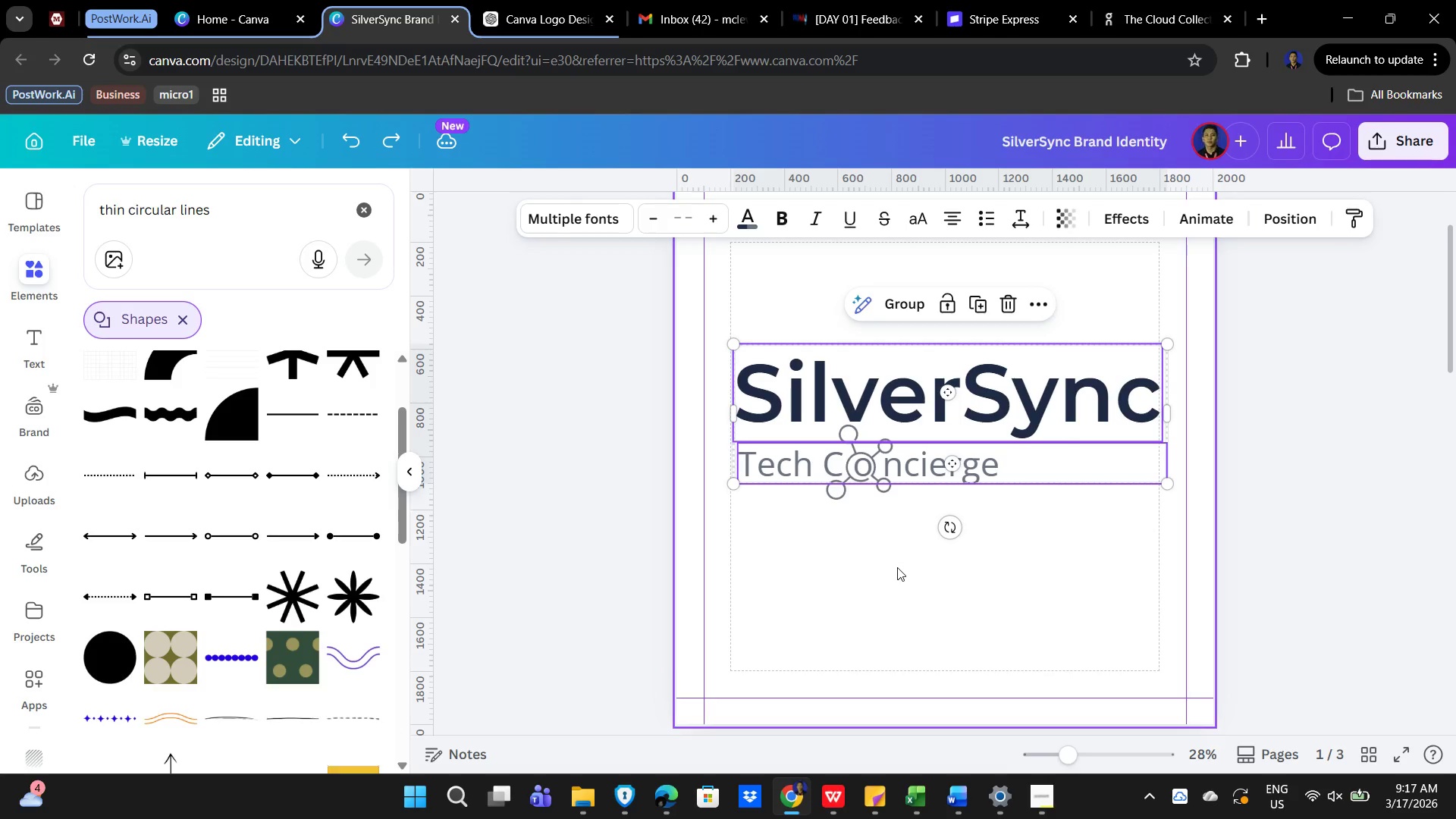 
key(Control+Z)
 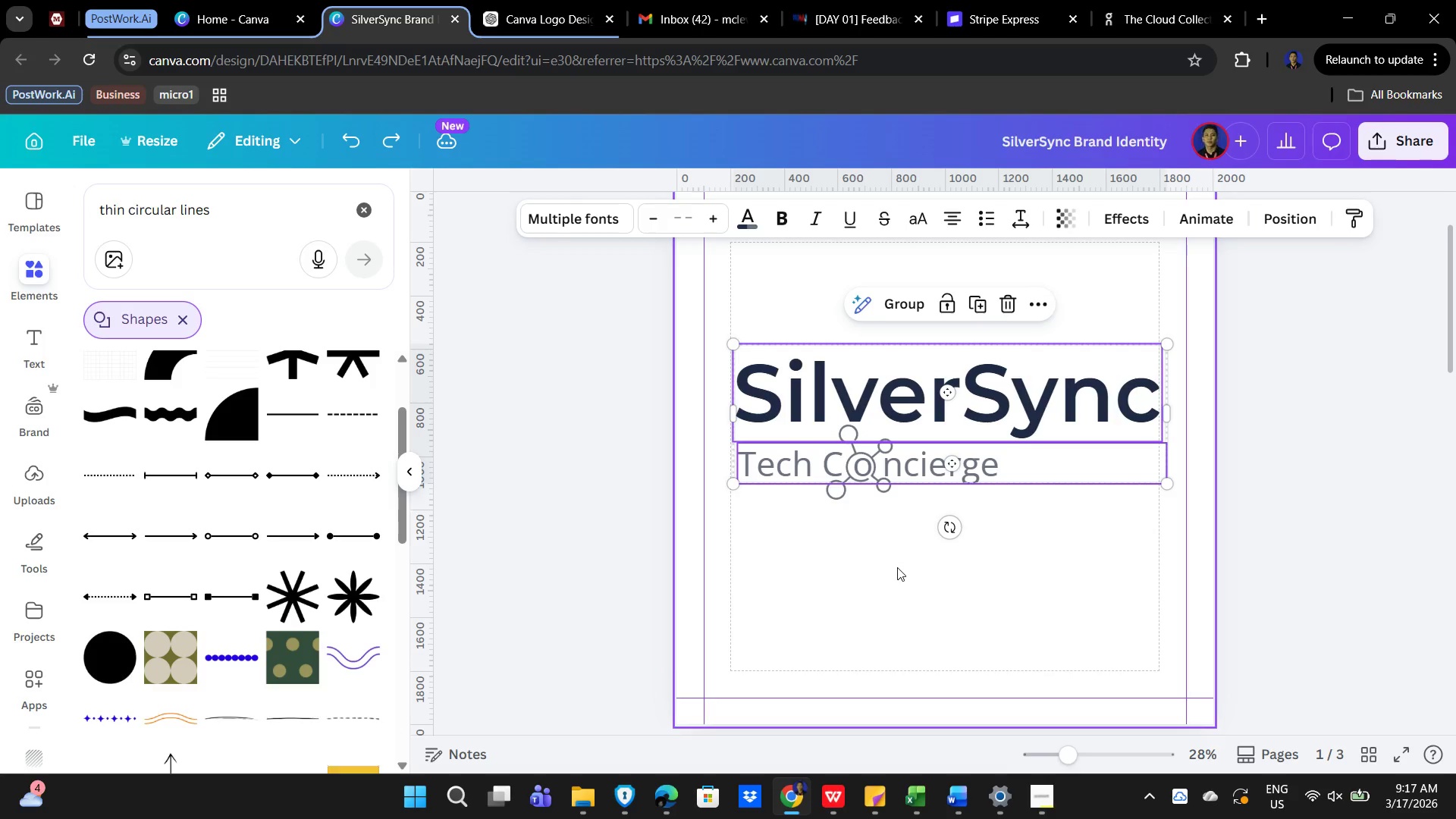 
key(Control+Z)
 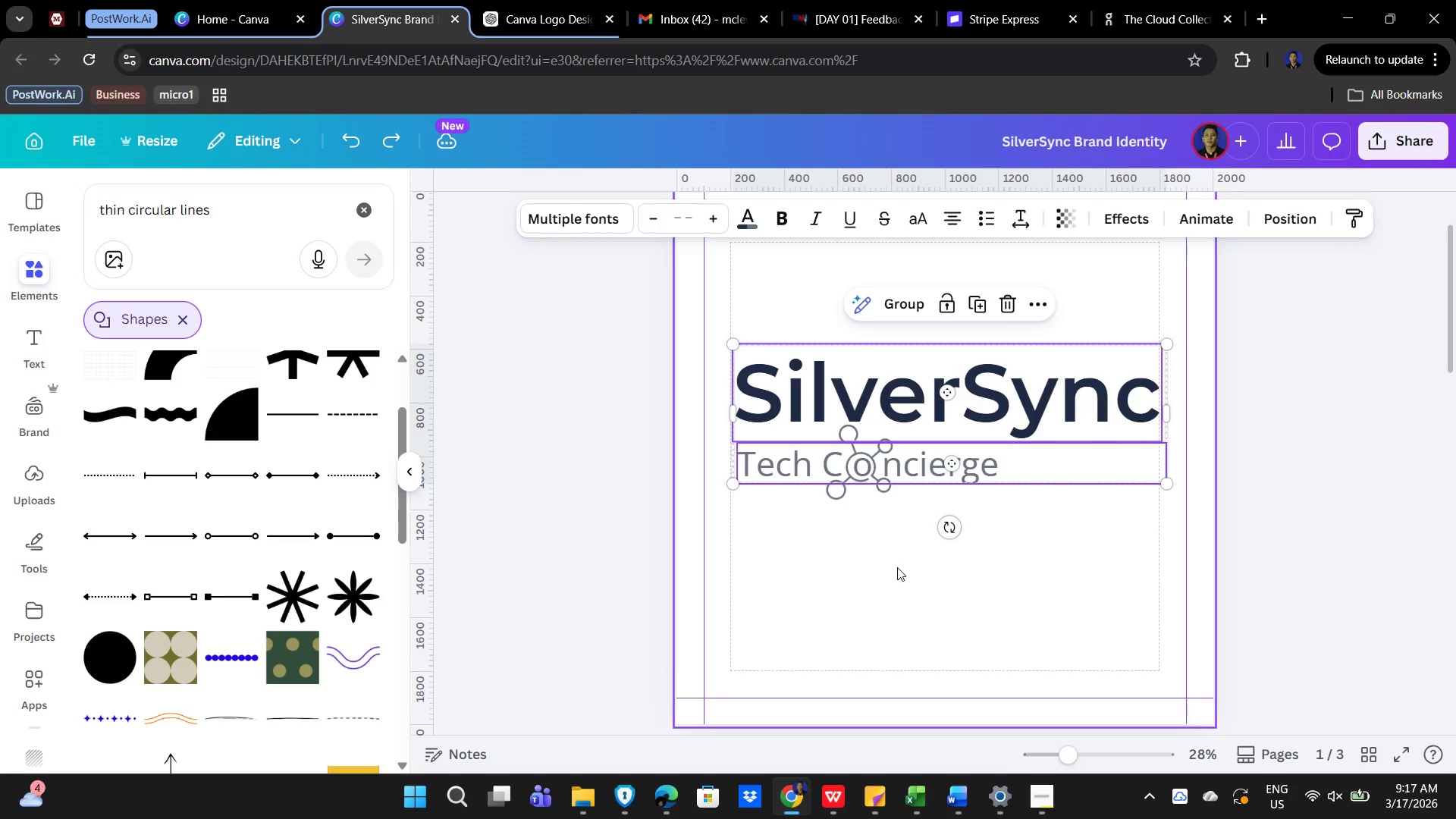 
key(Control+Z)
 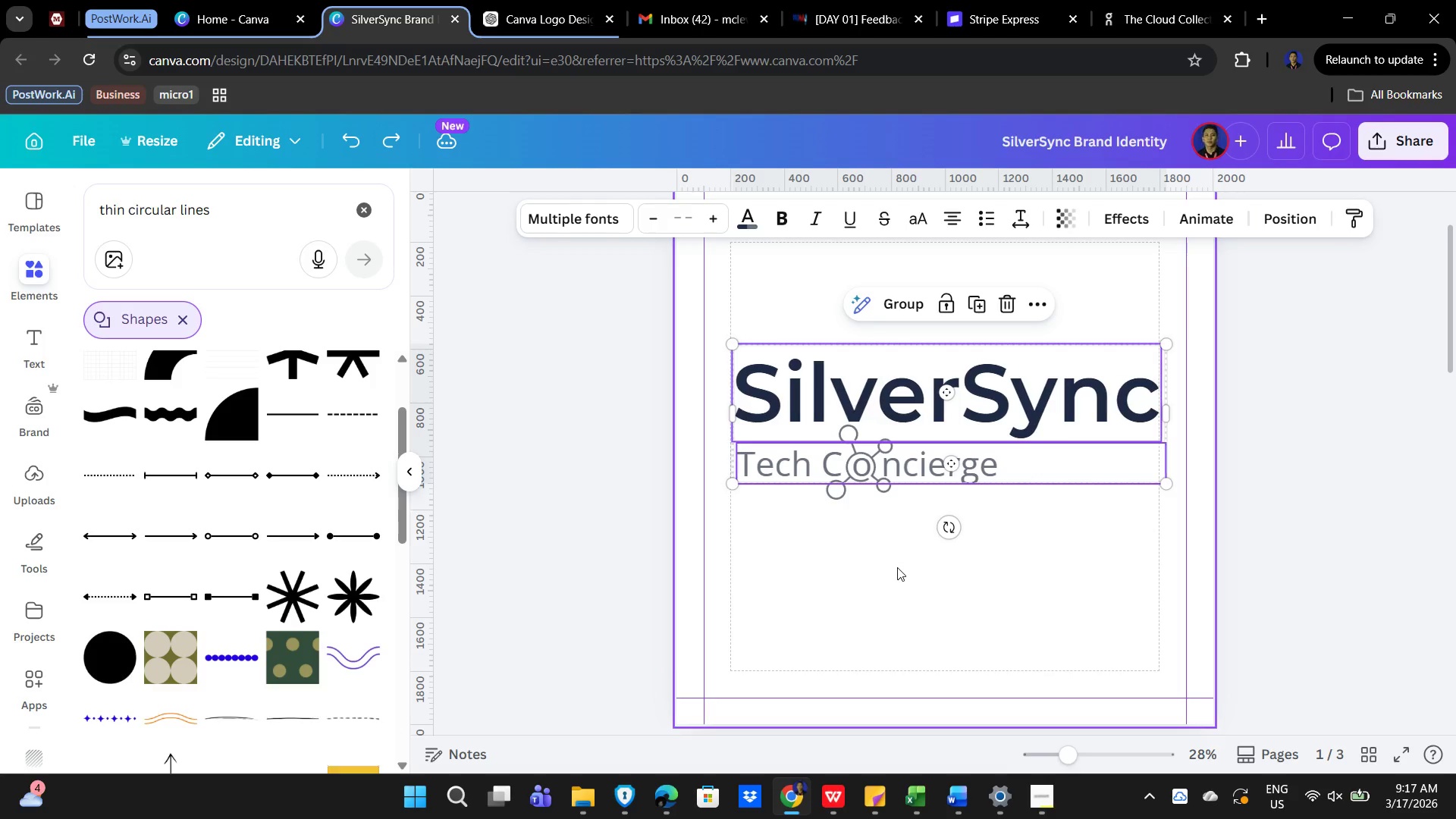 
key(Control+Z)
 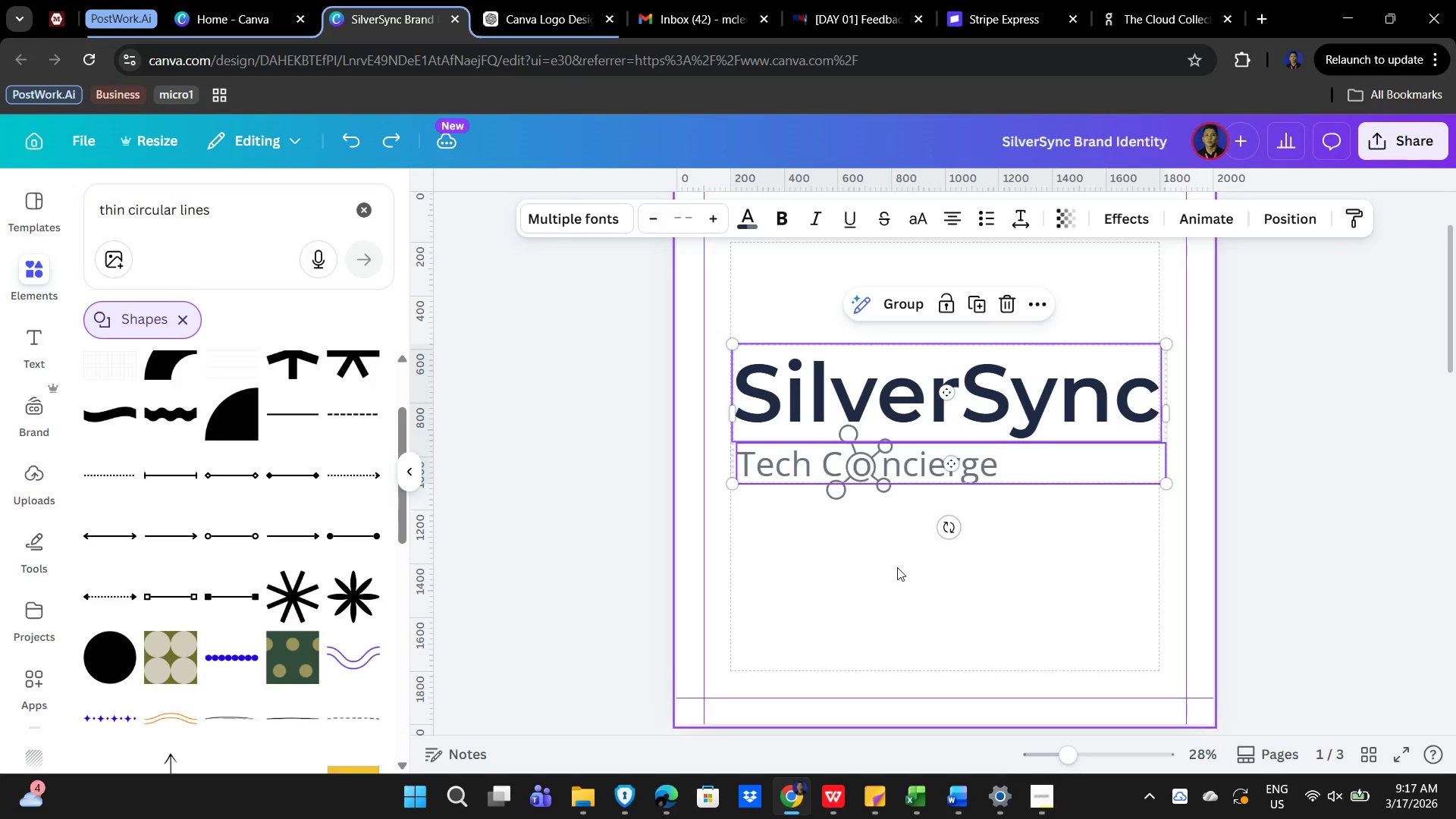 
key(Control+Z)
 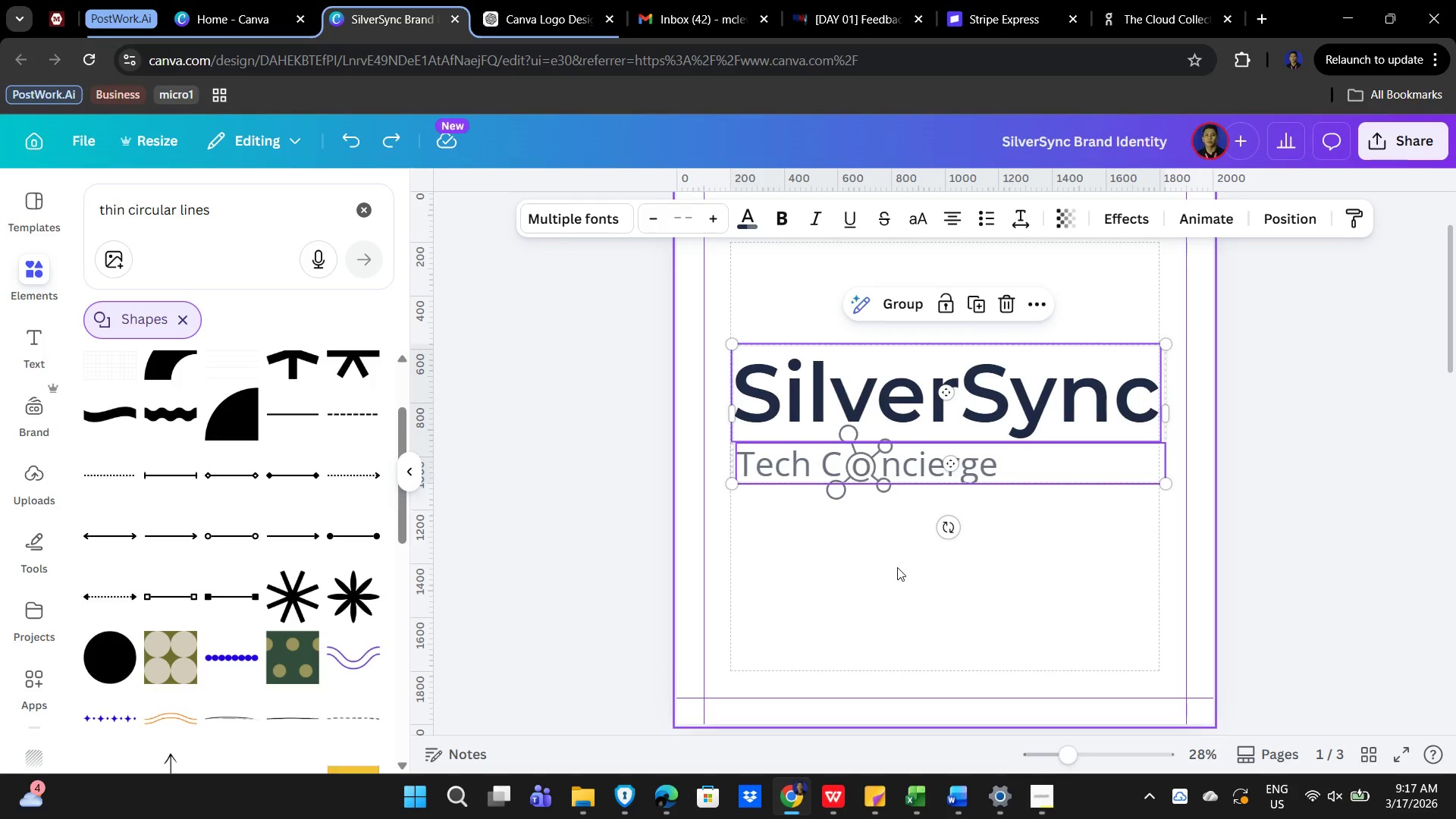 
key(Control+Z)
 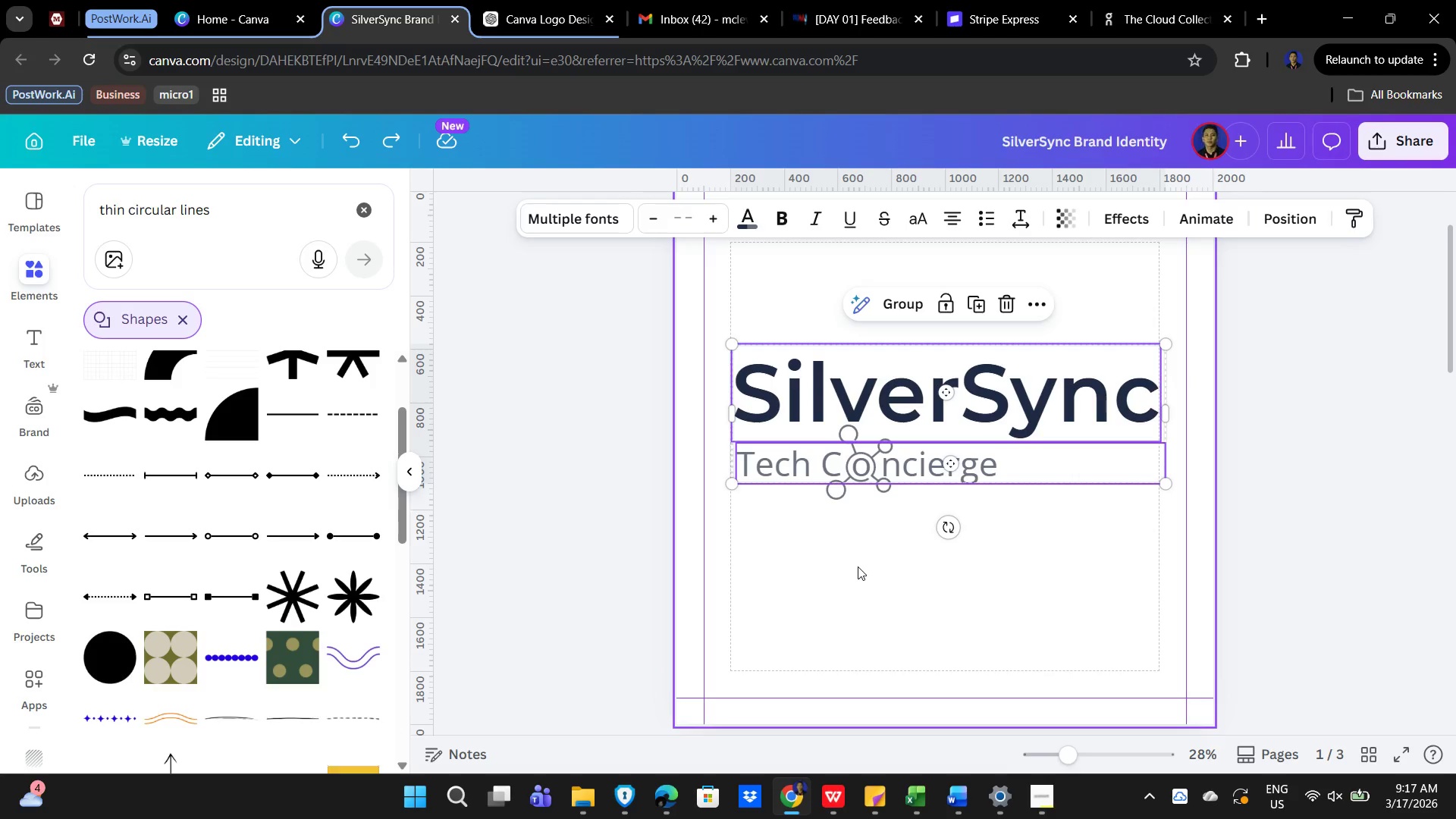 
left_click_drag(start_coordinate=[717, 505], to_coordinate=[1115, 365])
 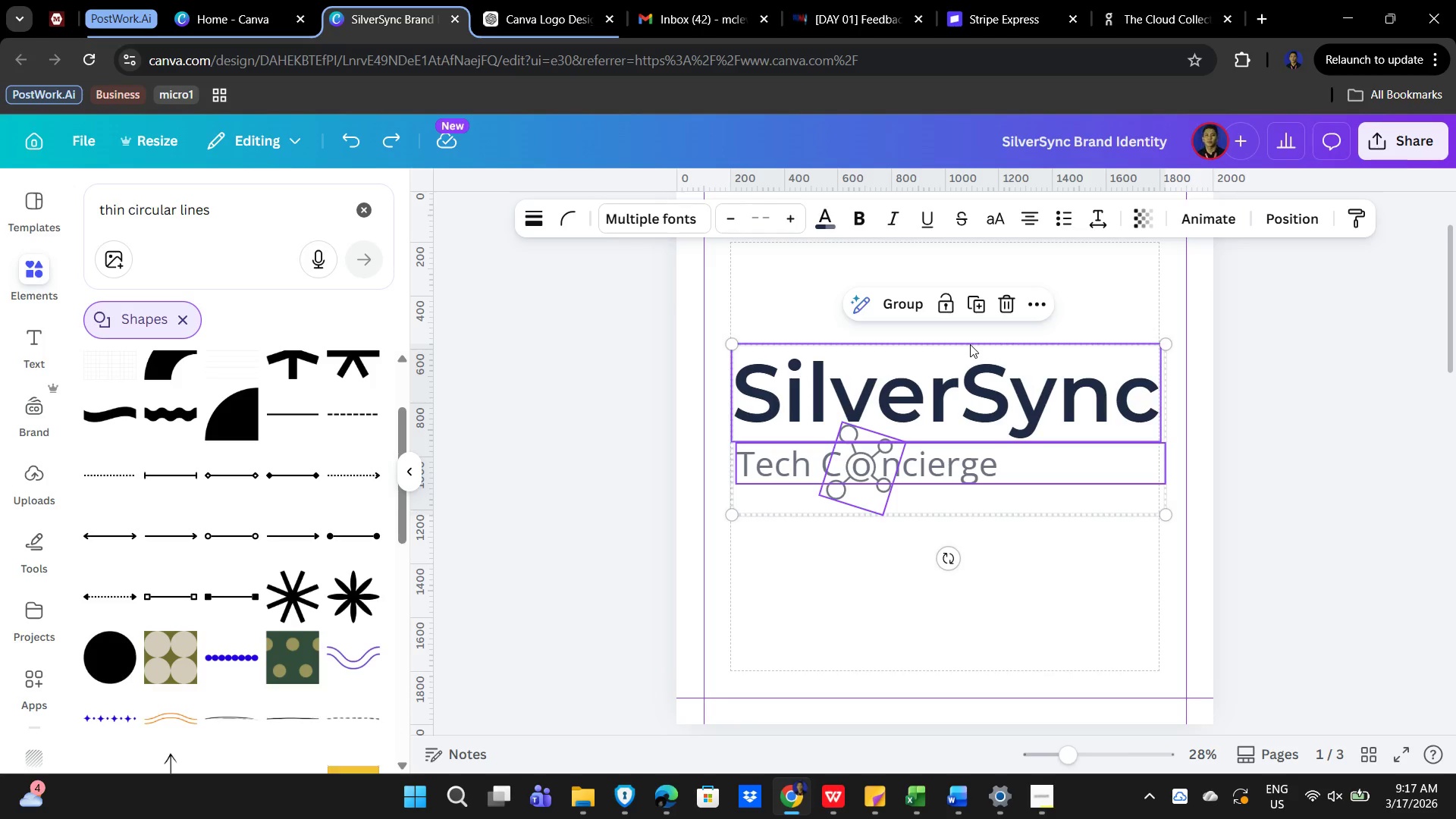 
wait(5.56)
 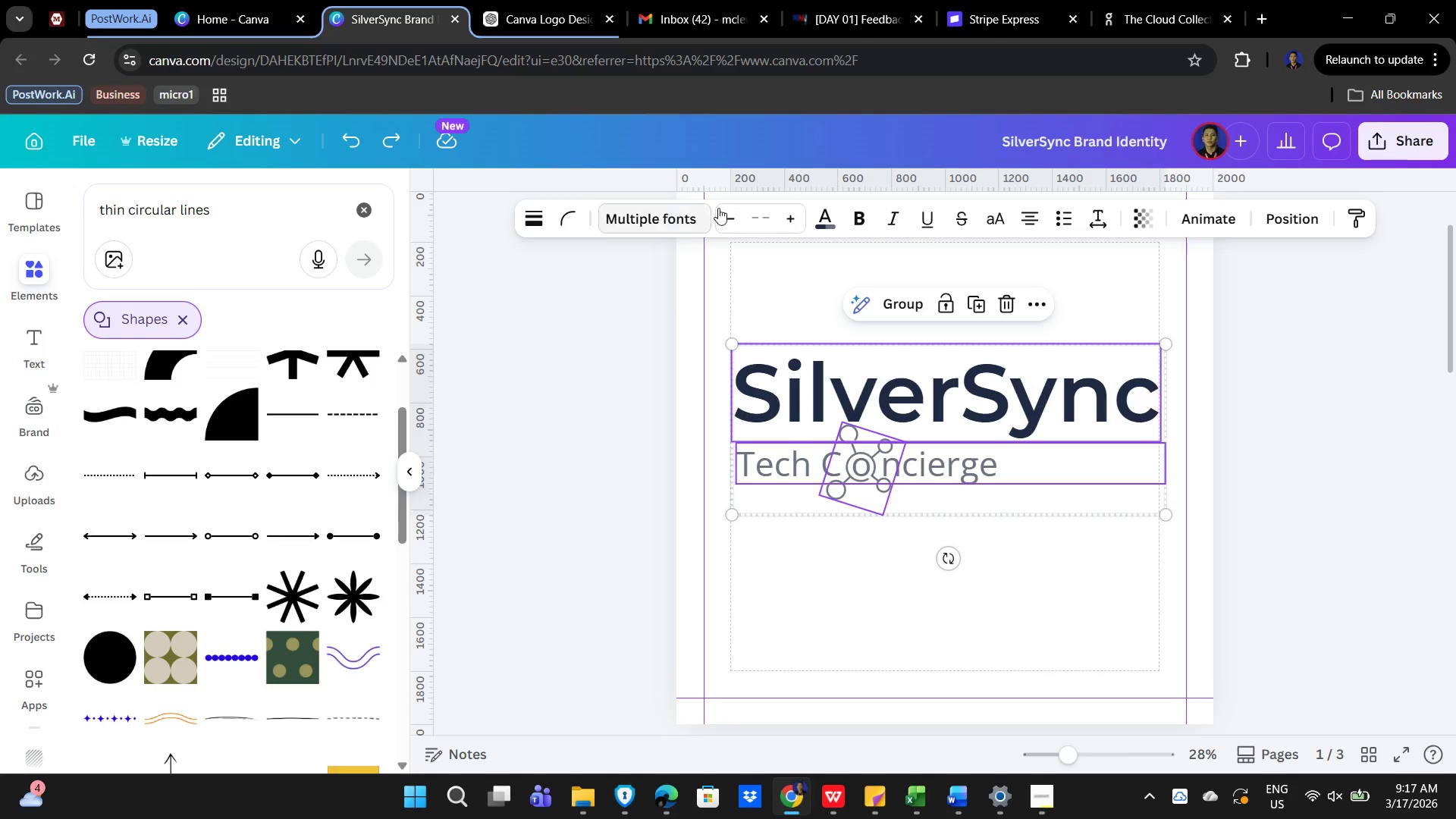 
hold_key(key=ControlLeft, duration=1.47)
 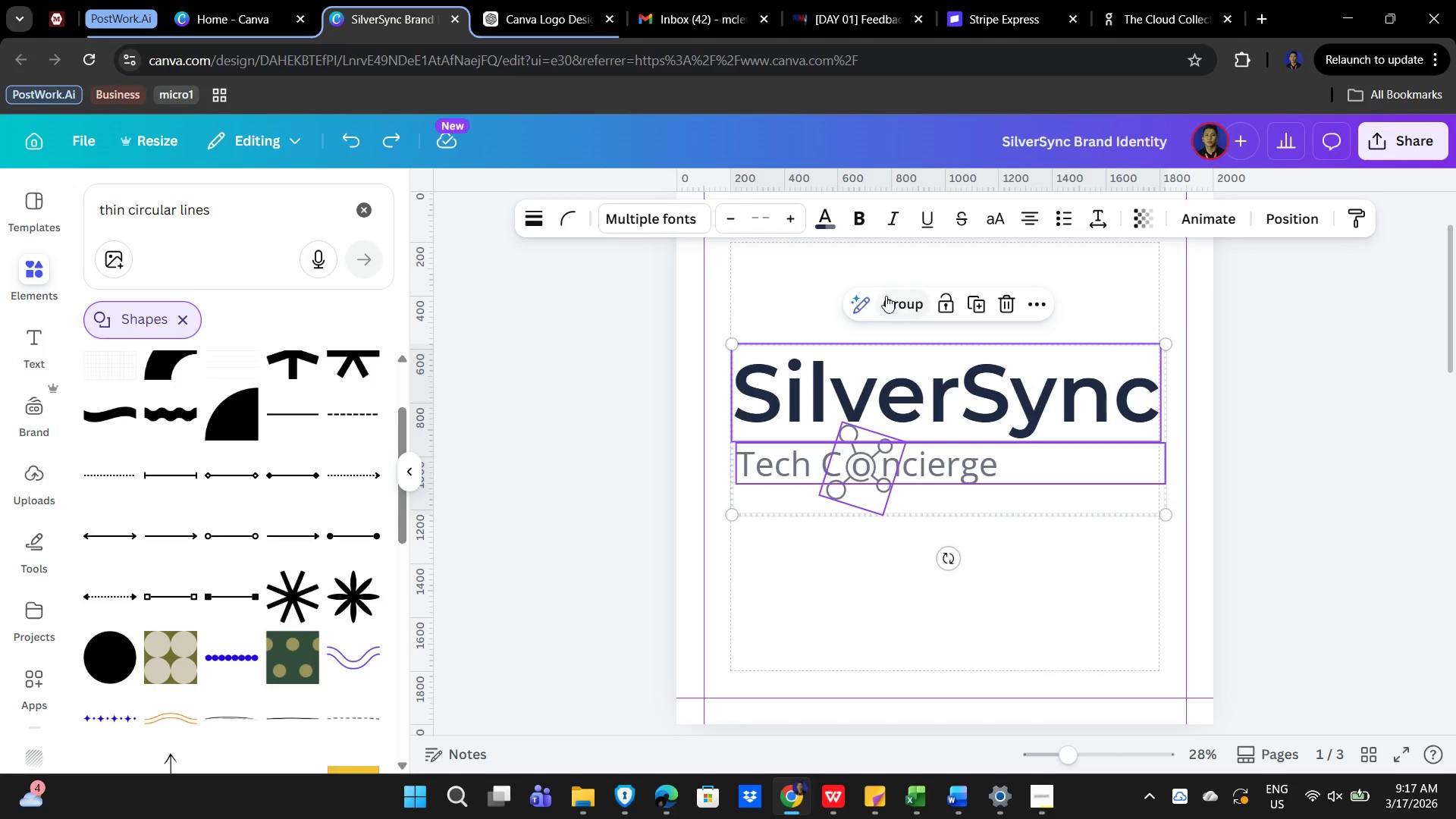 
left_click_drag(start_coordinate=[883, 292], to_coordinate=[886, 296])
 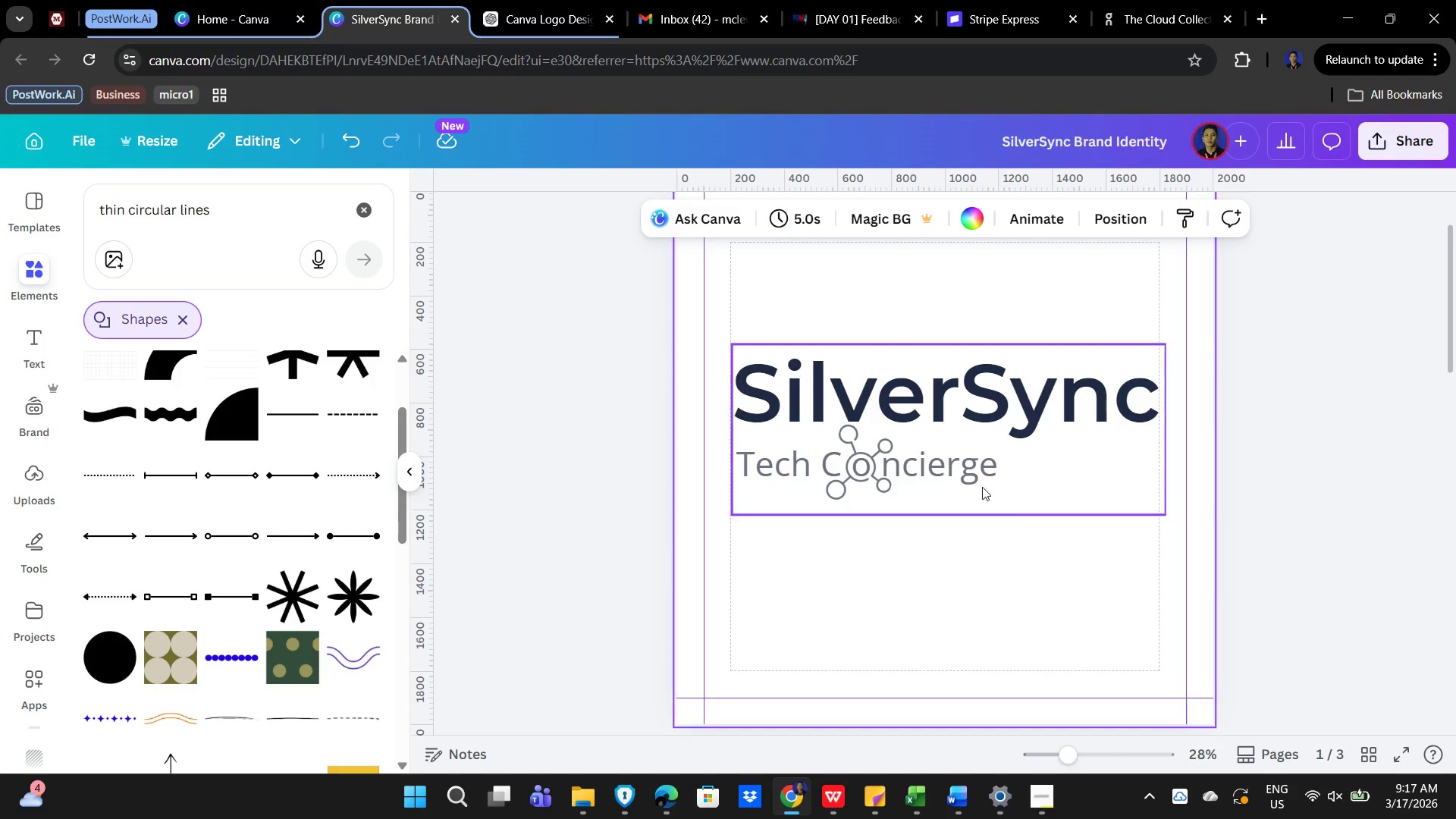 
left_click_drag(start_coordinate=[919, 432], to_coordinate=[939, 433])
 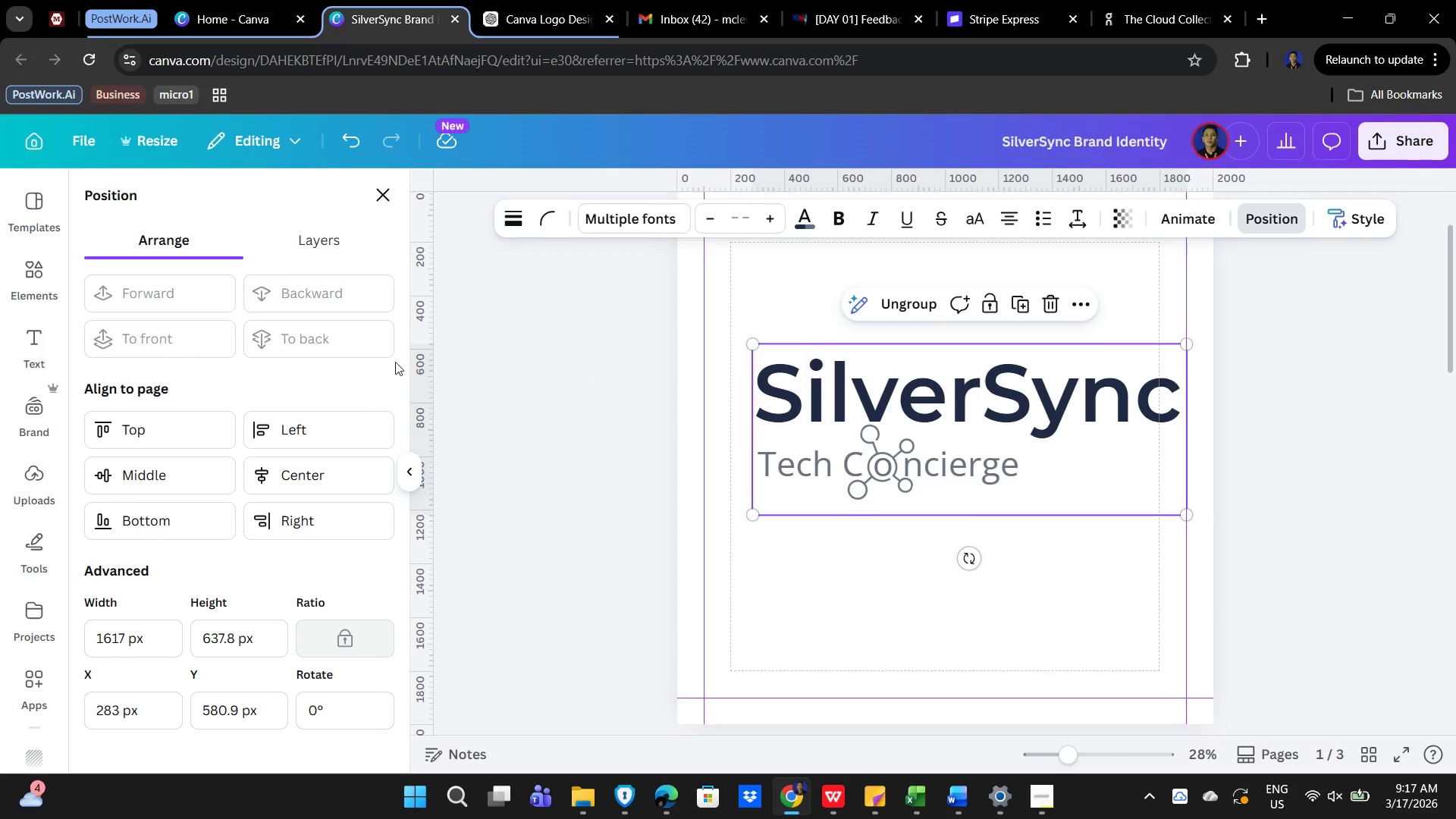 
left_click([155, 469])
 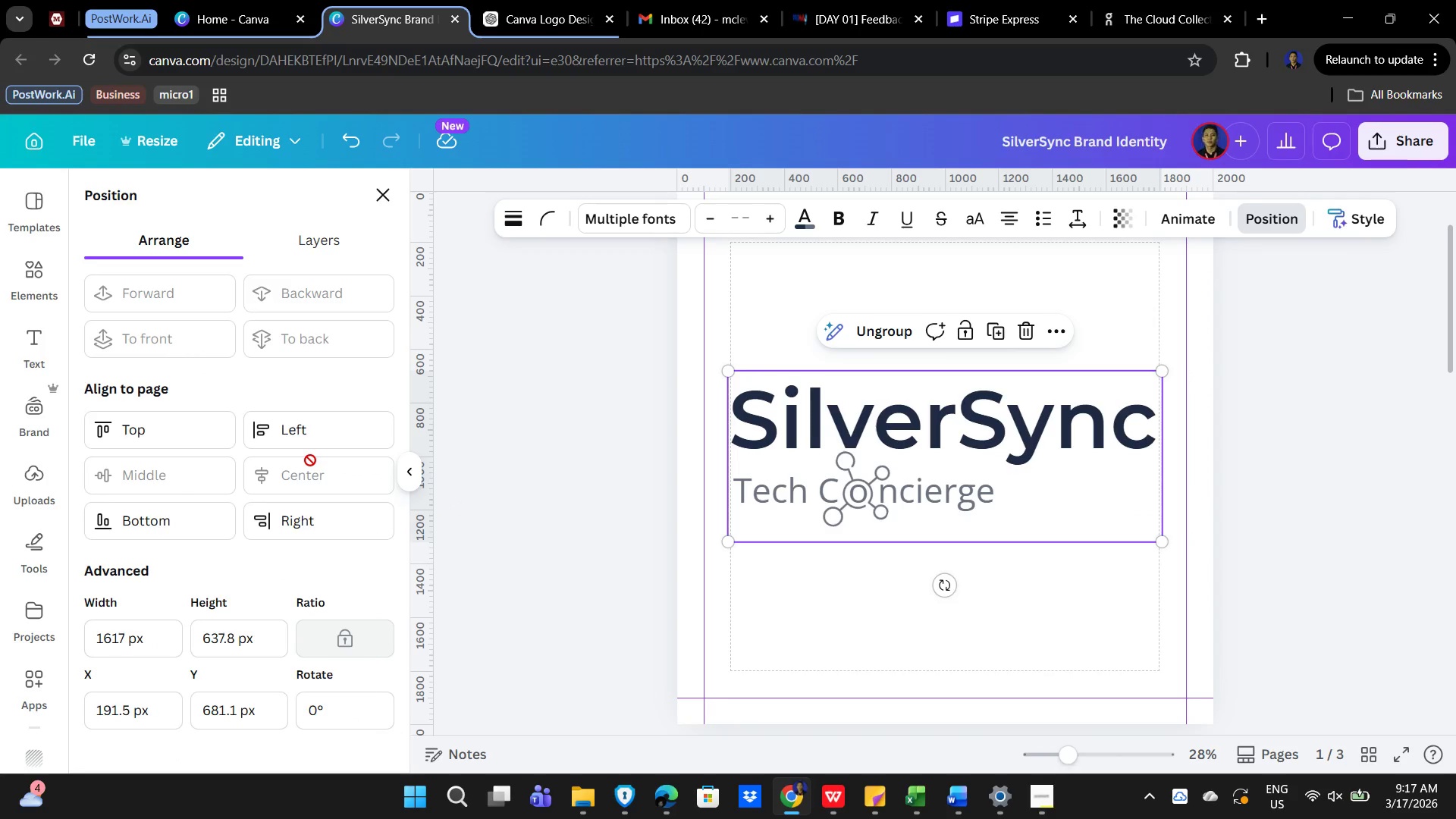 
wait(5.86)
 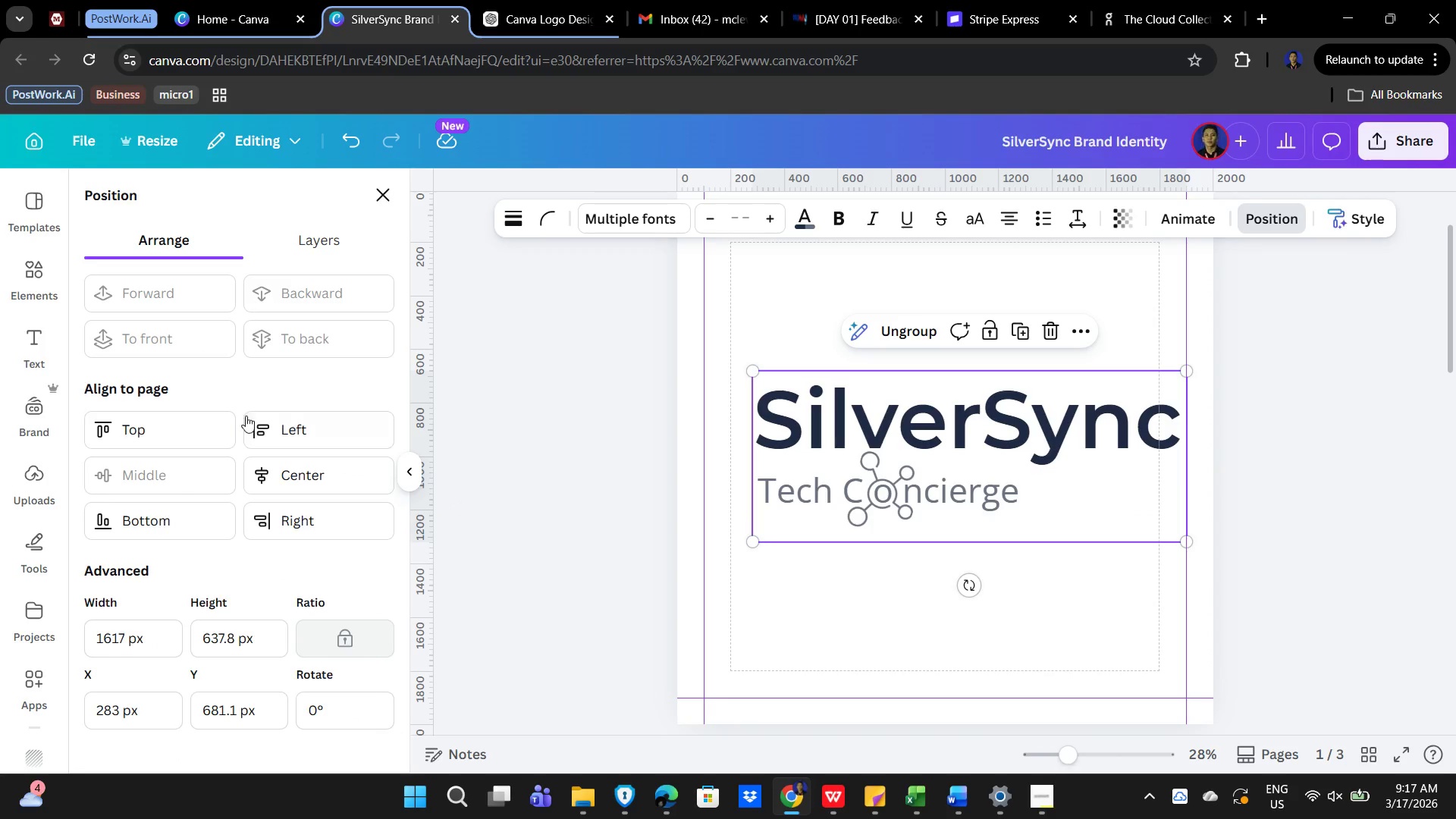 
left_click([301, 521])
 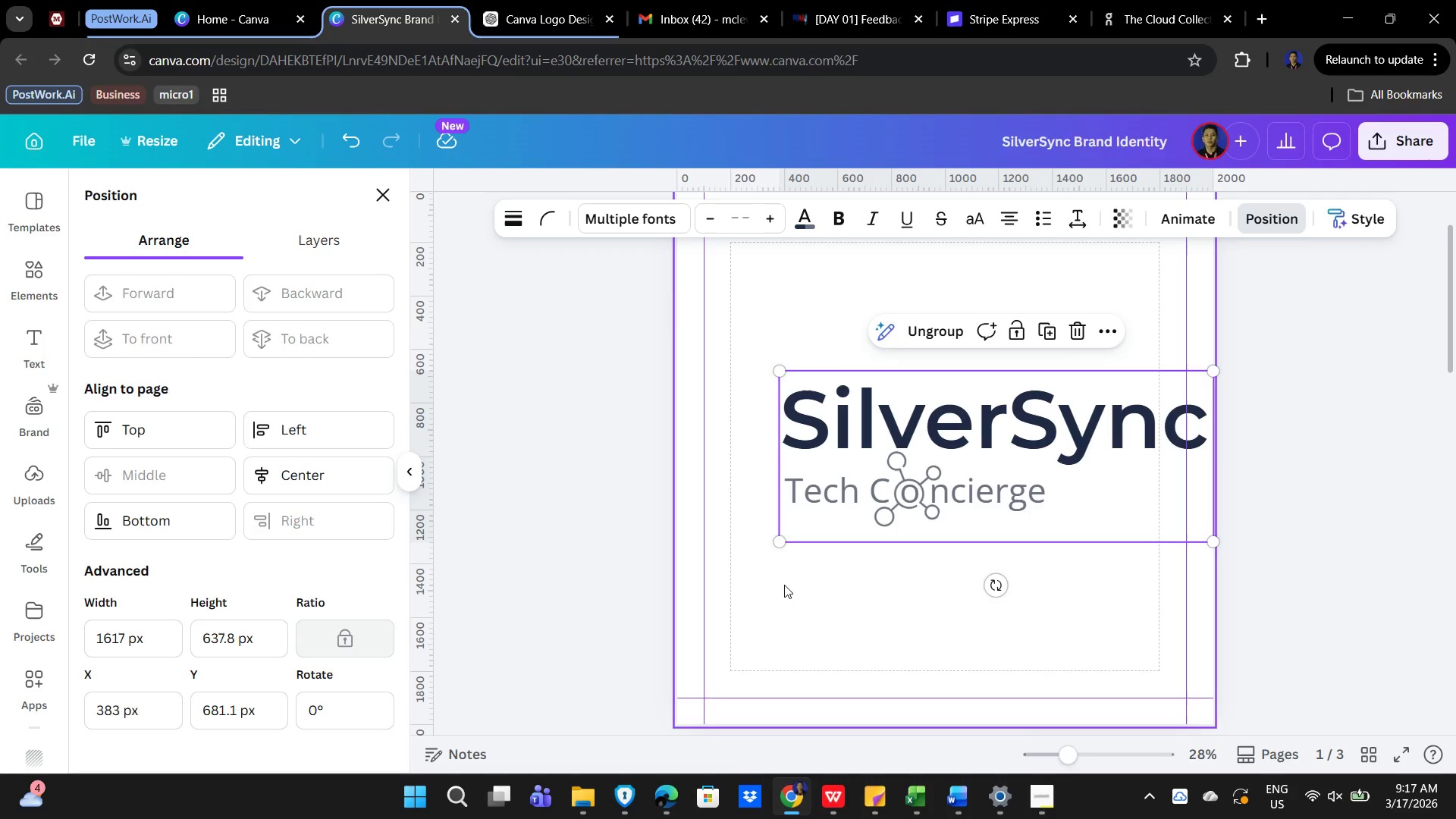 
left_click([765, 586])
 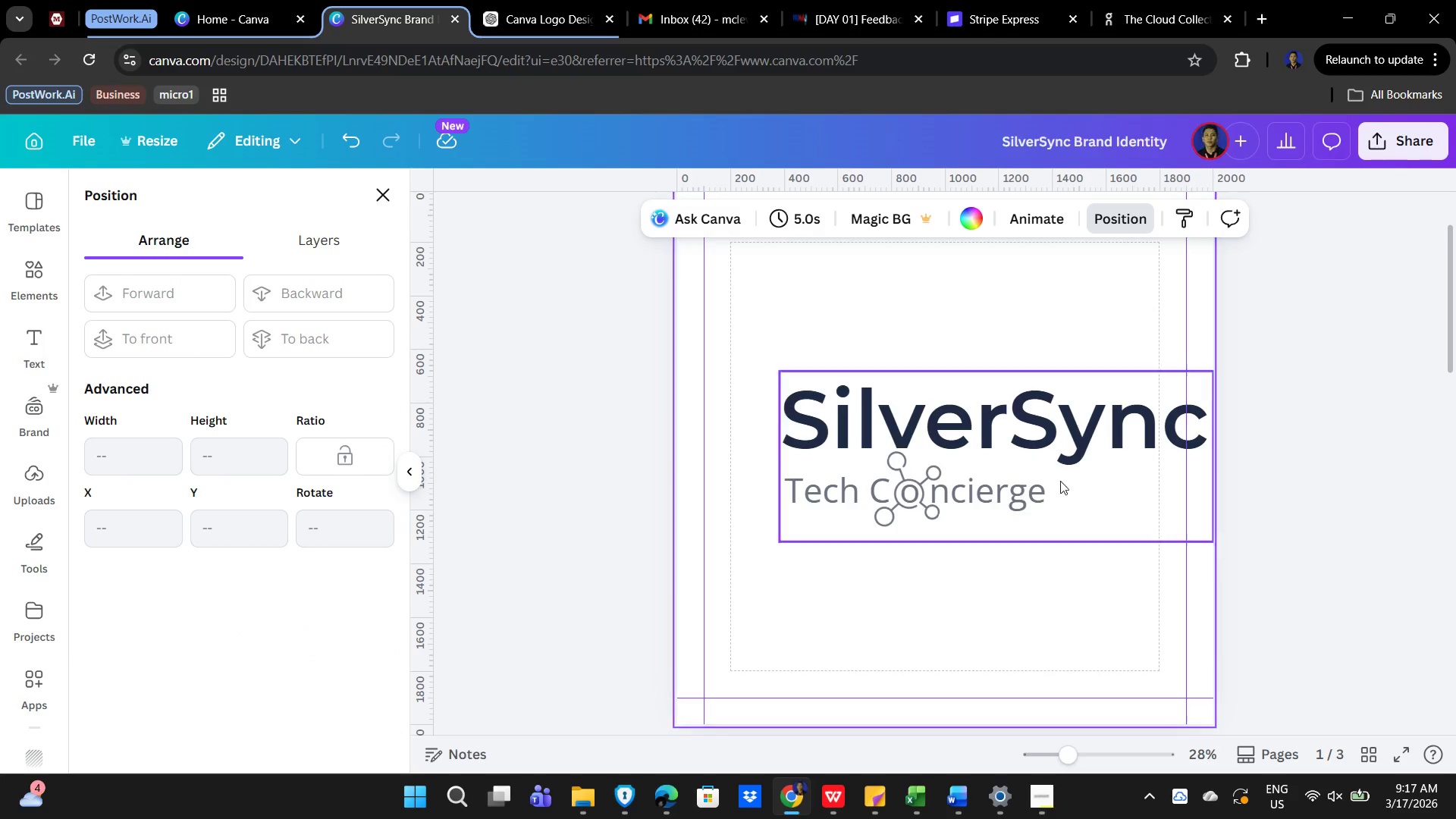 
scroll: coordinate [1345, 373], scroll_direction: up, amount: 3.0
 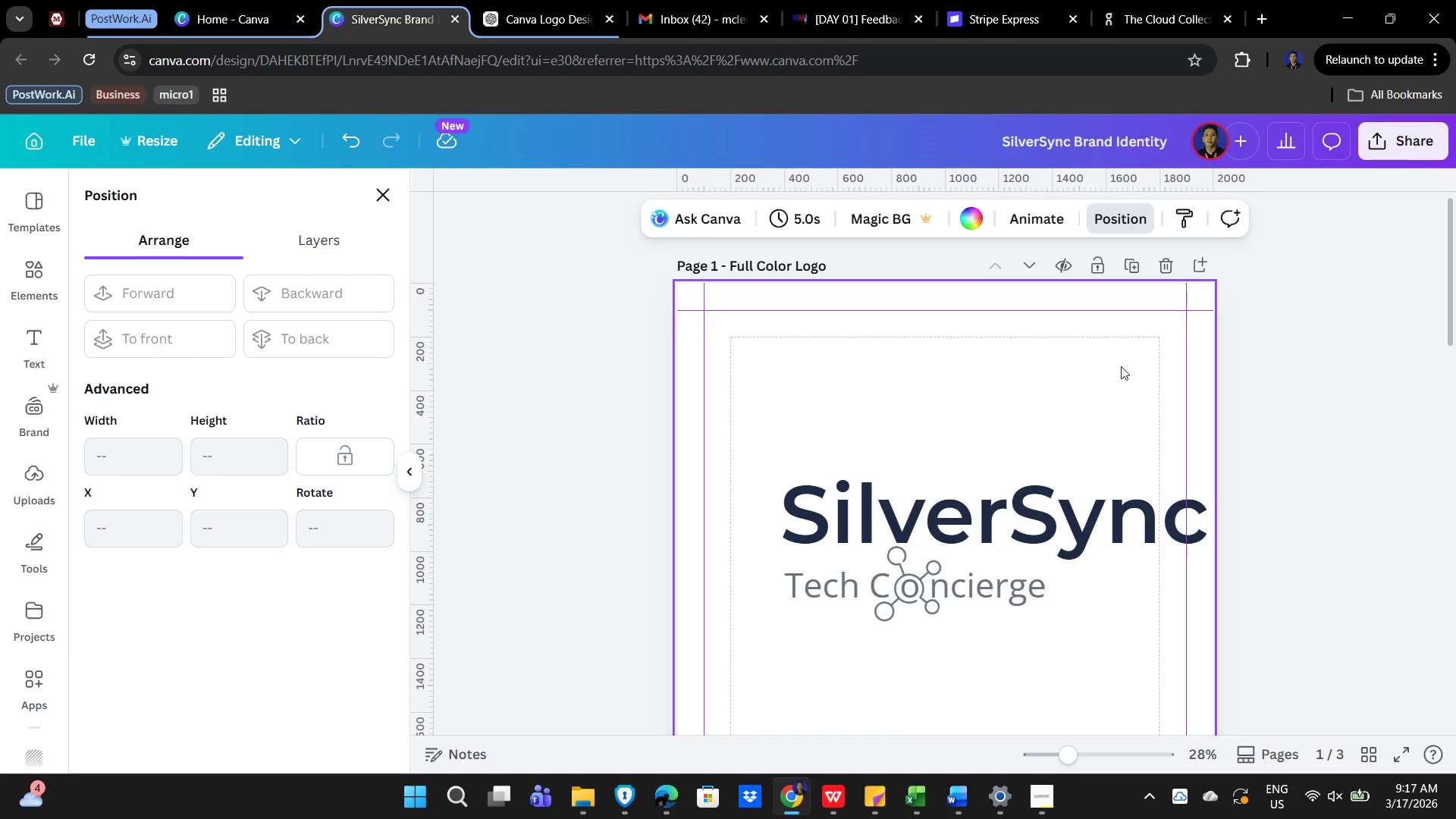 
scroll: coordinate [1056, 332], scroll_direction: down, amount: 3.0
 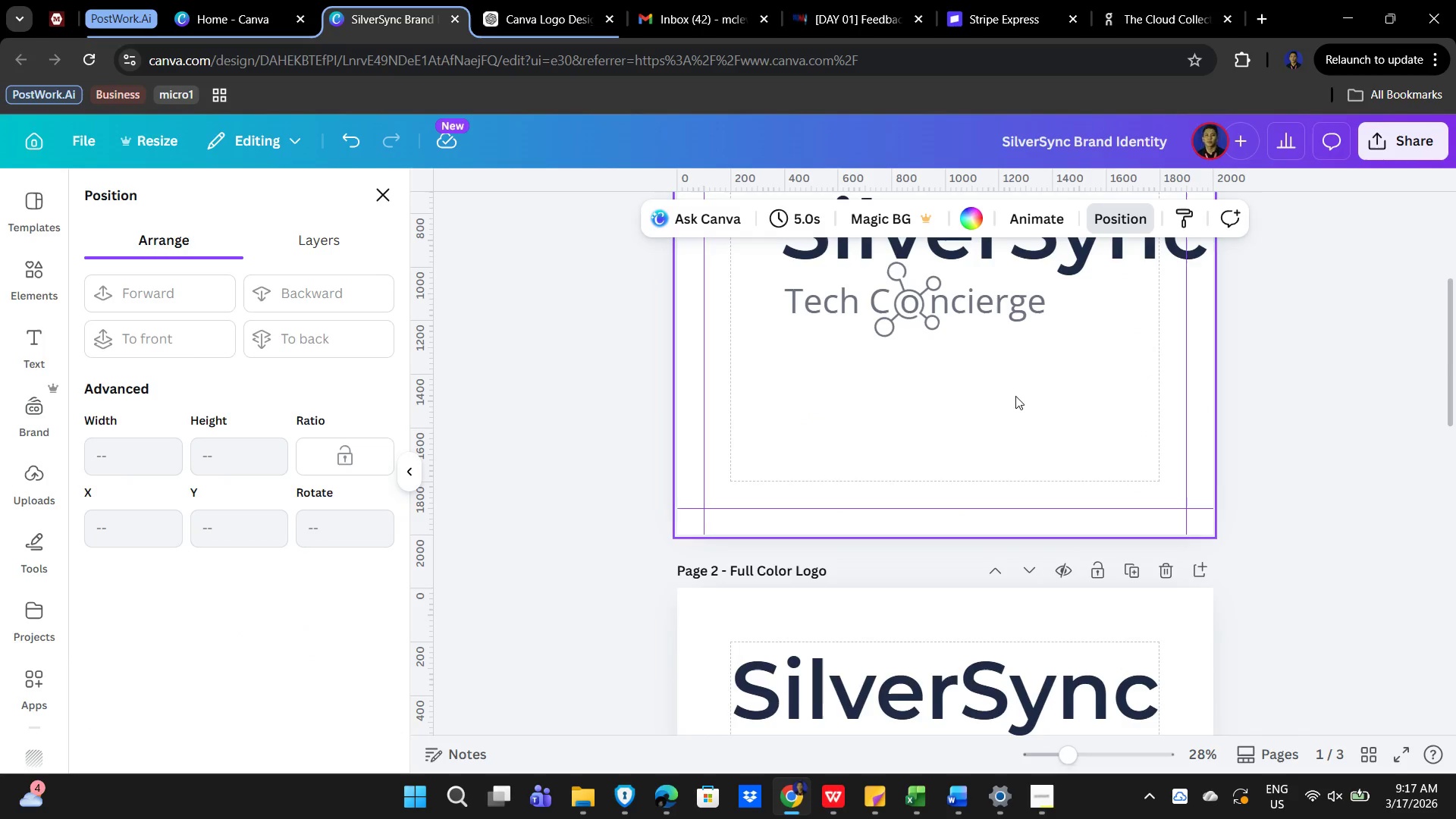 
scroll: coordinate [1012, 382], scroll_direction: up, amount: 1.0
 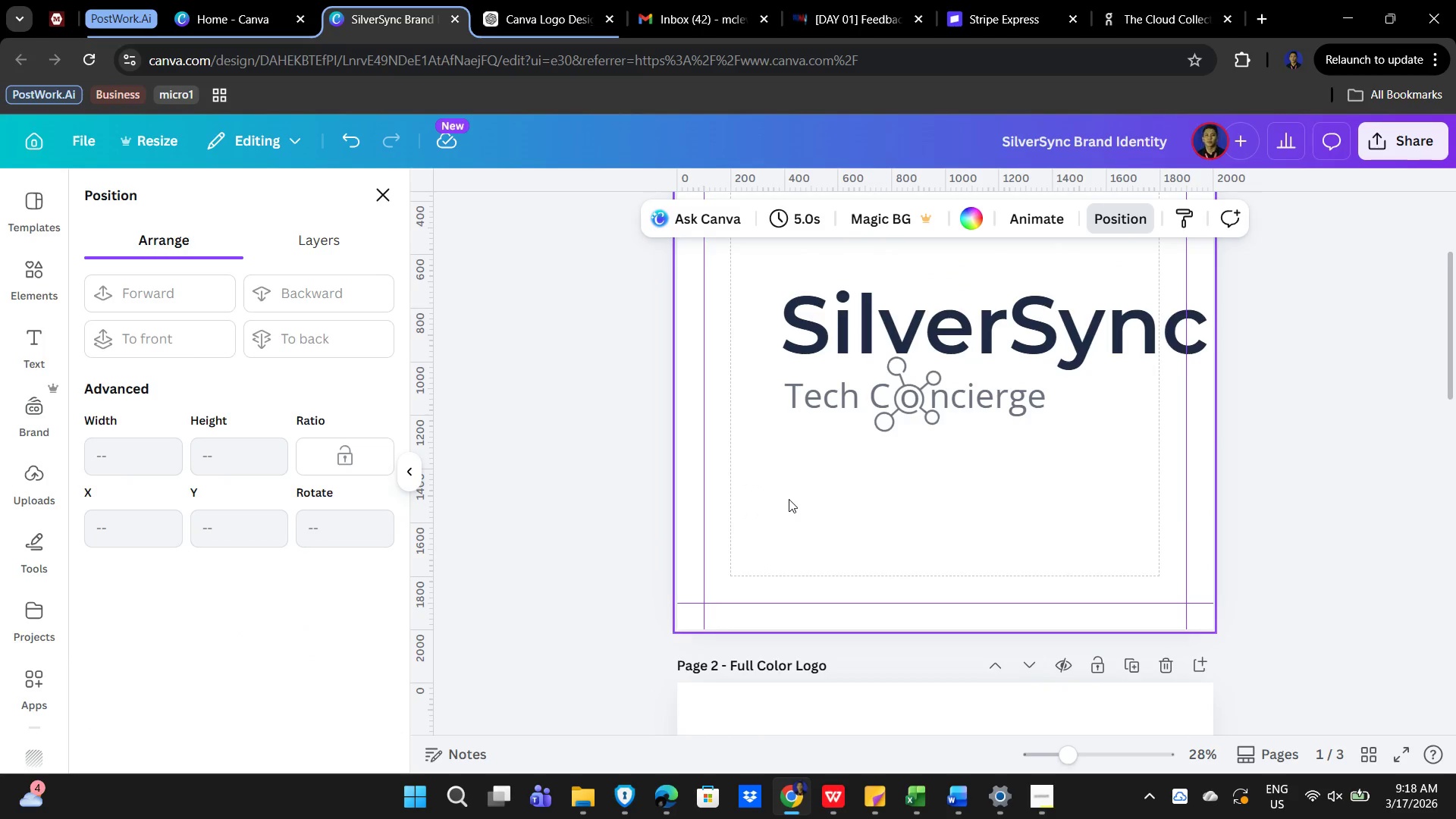 
wait(7.92)
 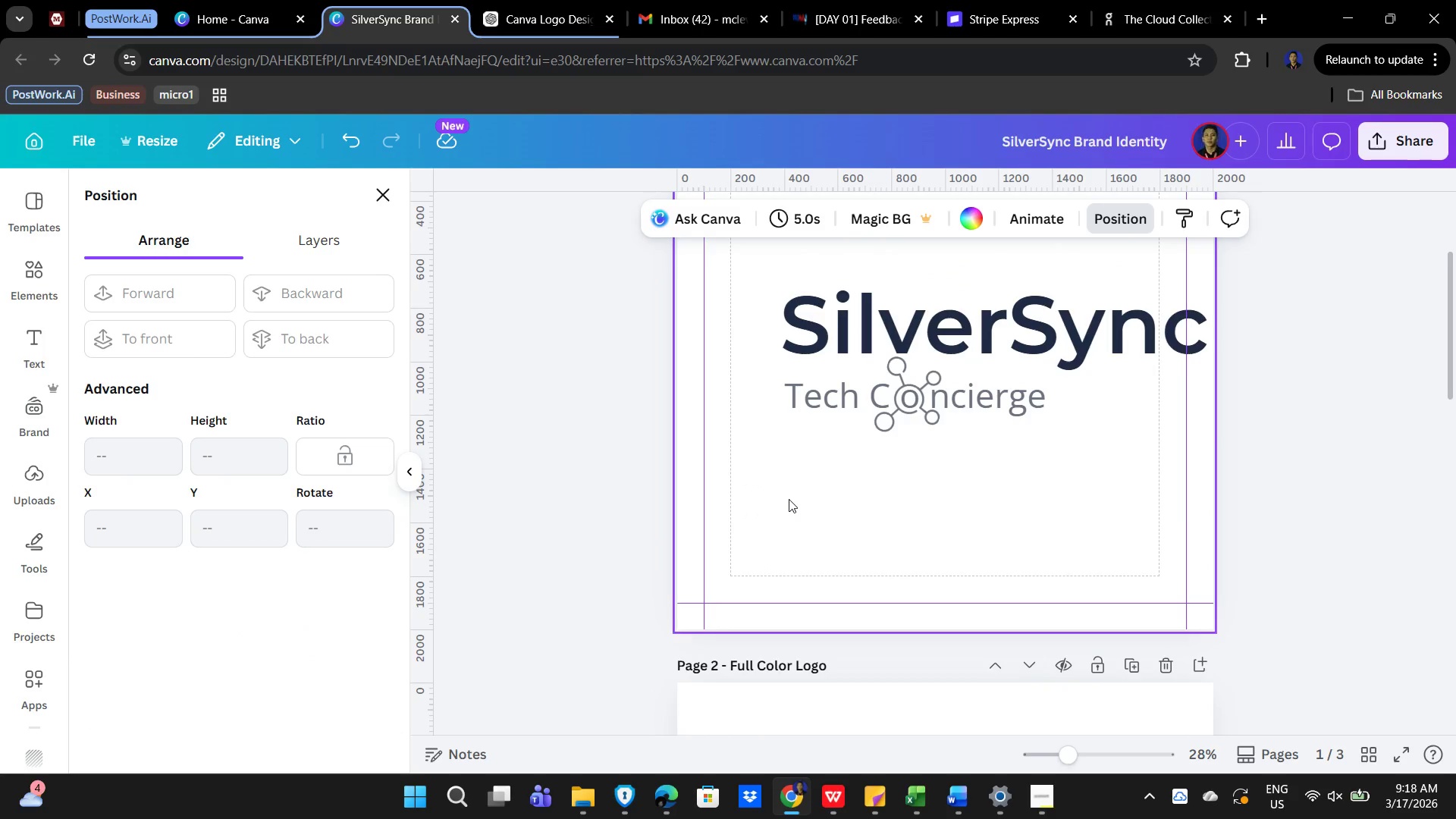 
left_click([917, 507])
 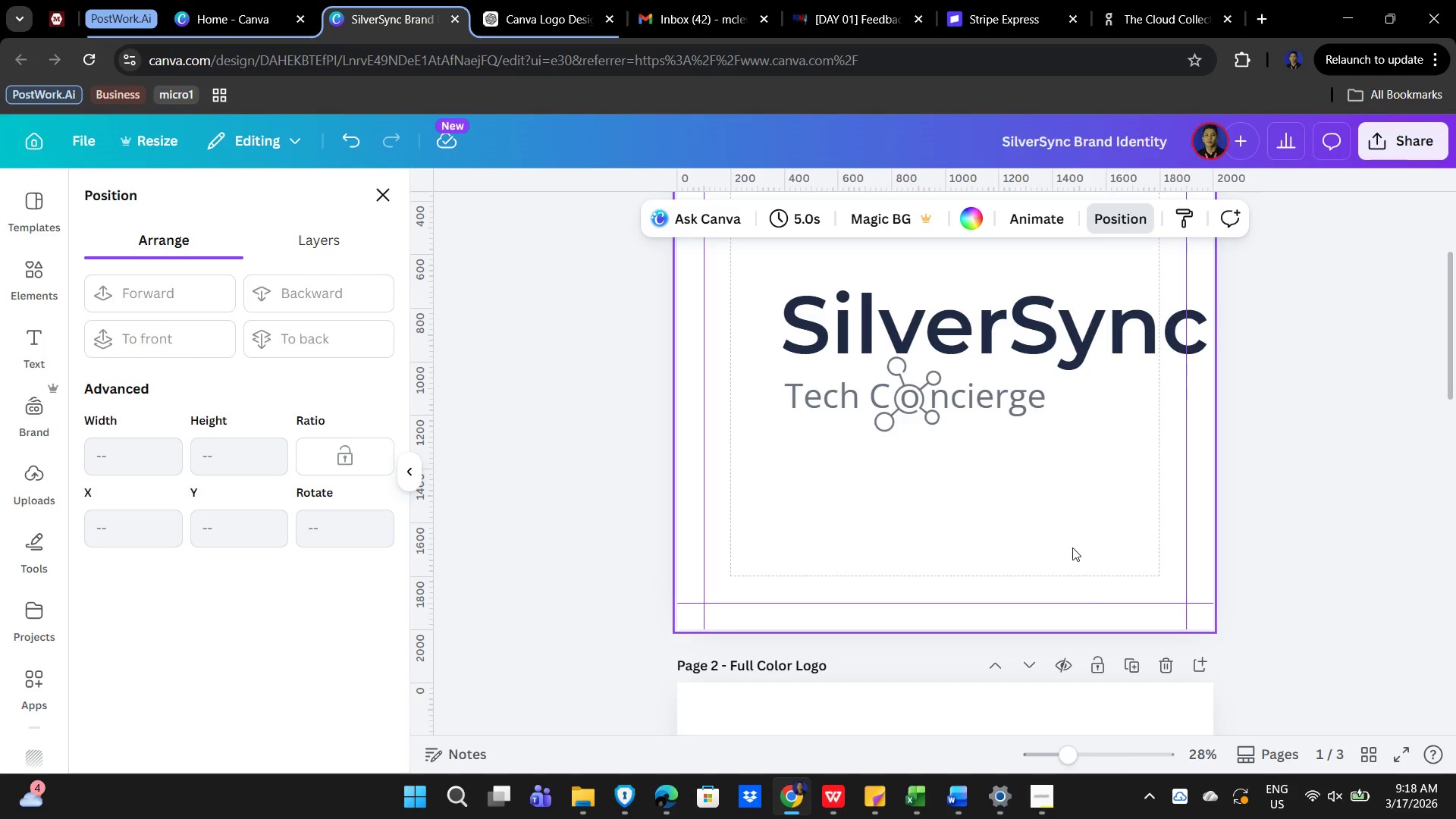 
scroll: coordinate [1067, 541], scroll_direction: up, amount: 2.0
 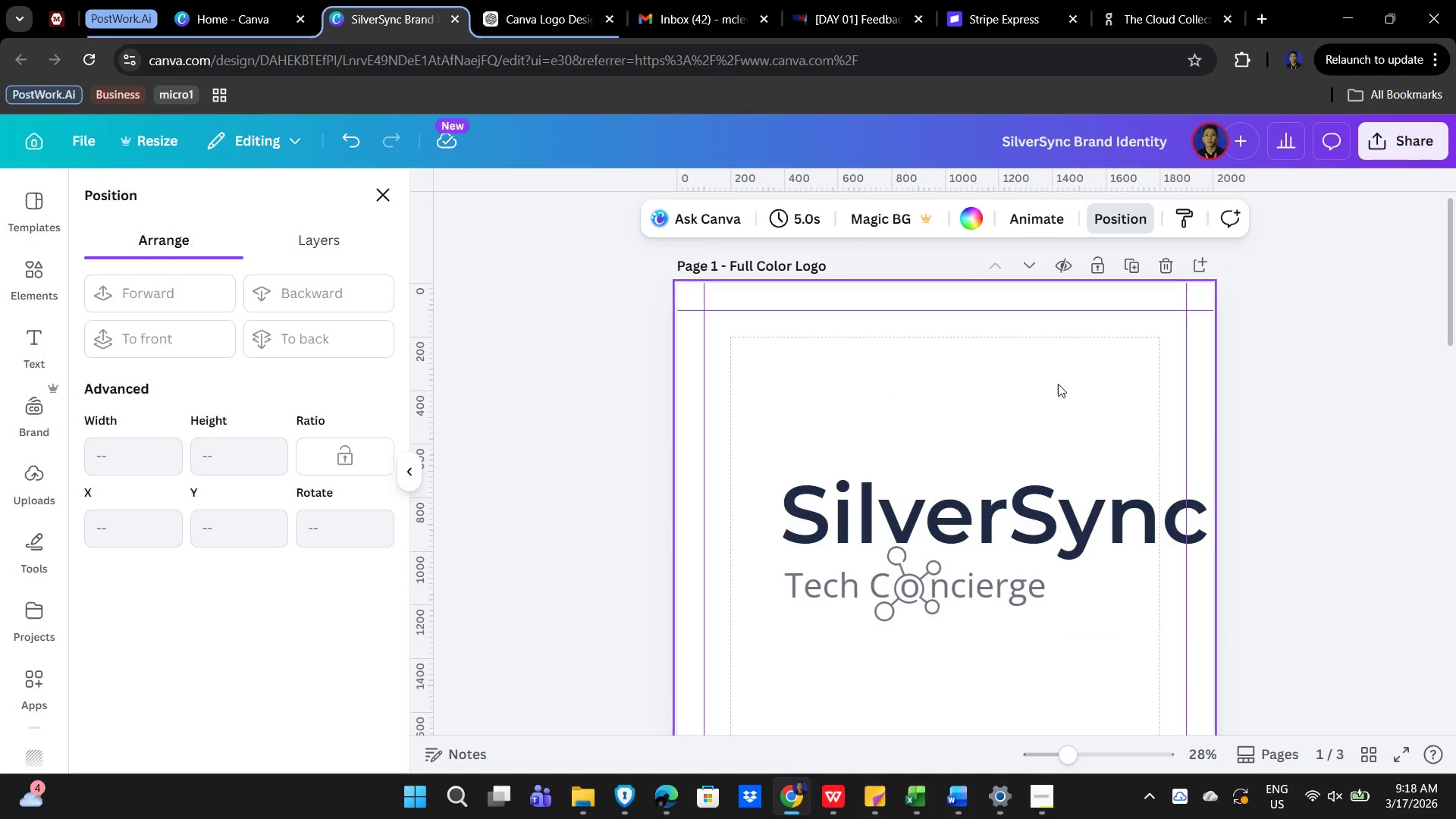 
hold_key(key=ControlLeft, duration=0.77)
scroll: coordinate [1159, 535], scroll_direction: down, amount: 6.0
 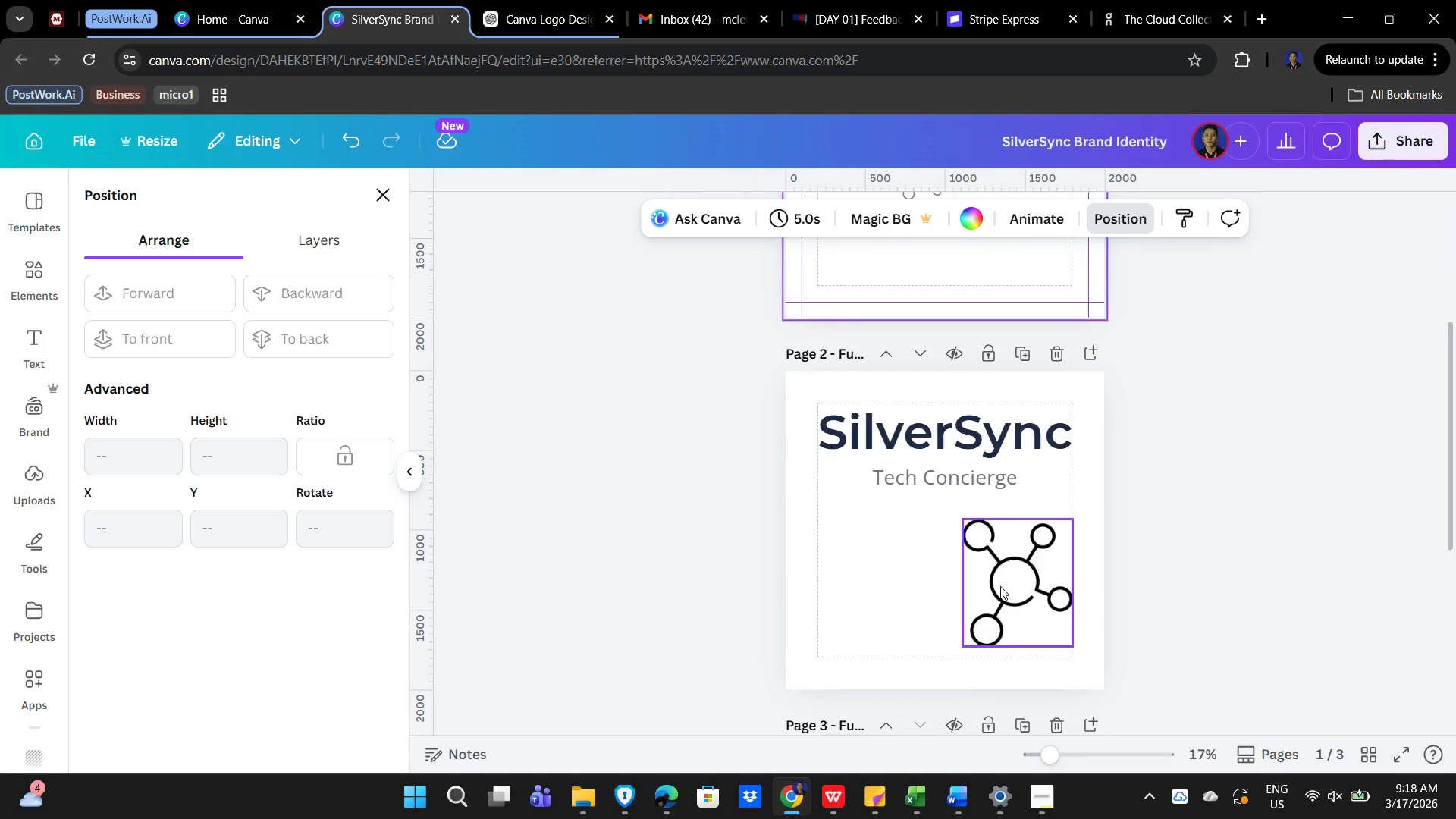 
left_click([981, 578])
 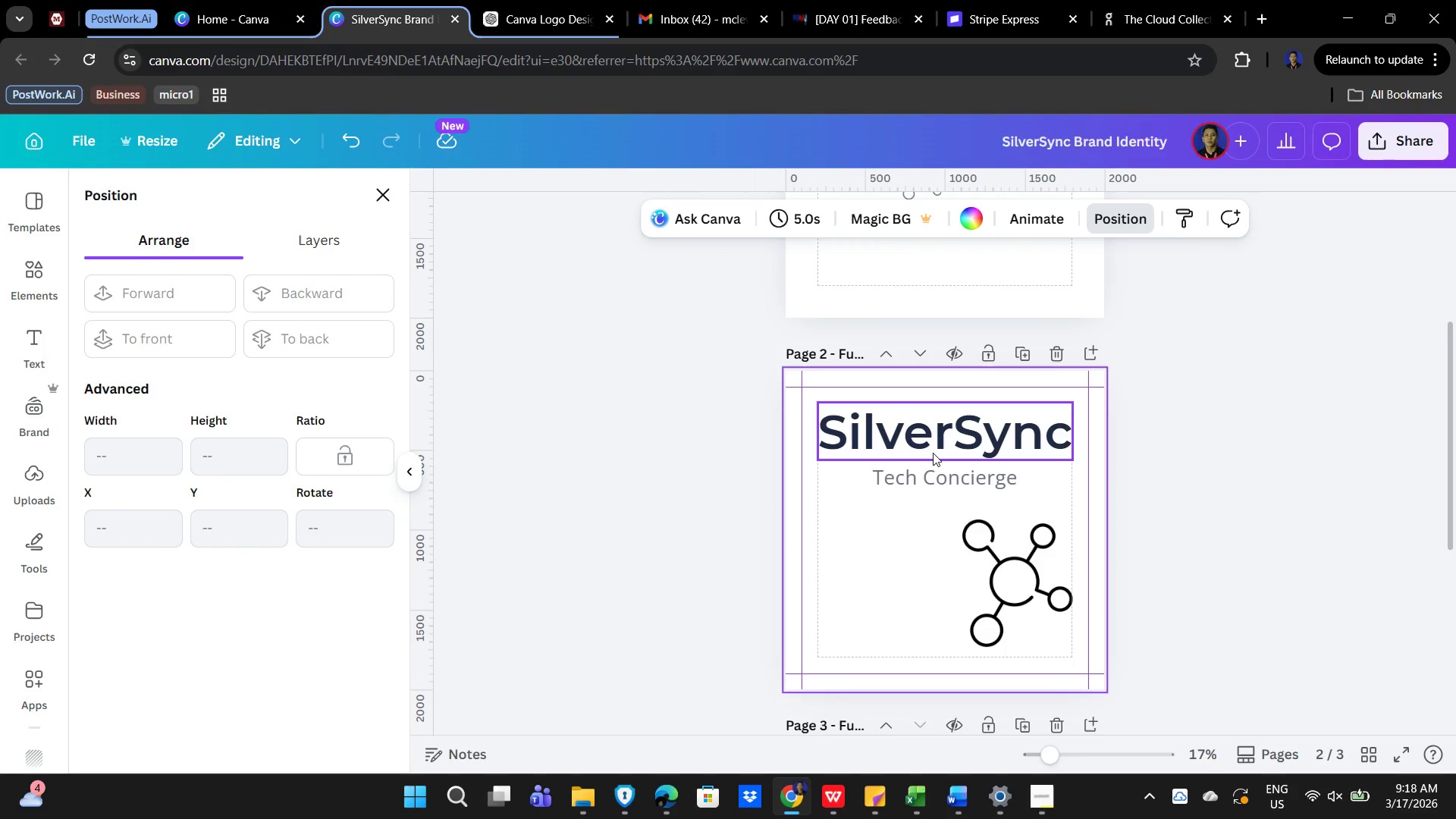 
left_click([940, 482])
 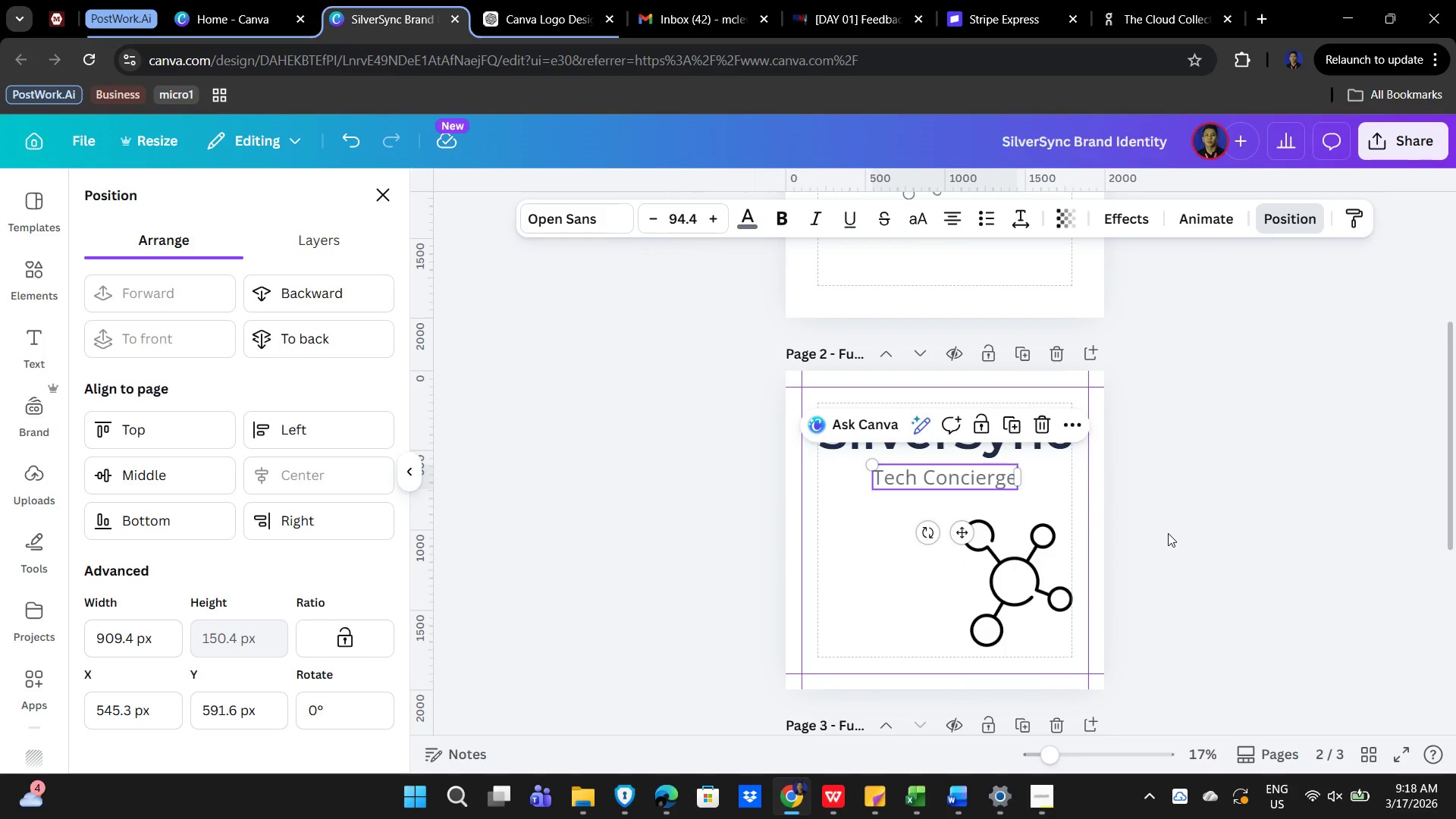 
hold_key(key=ArrowUp, duration=1.58)
 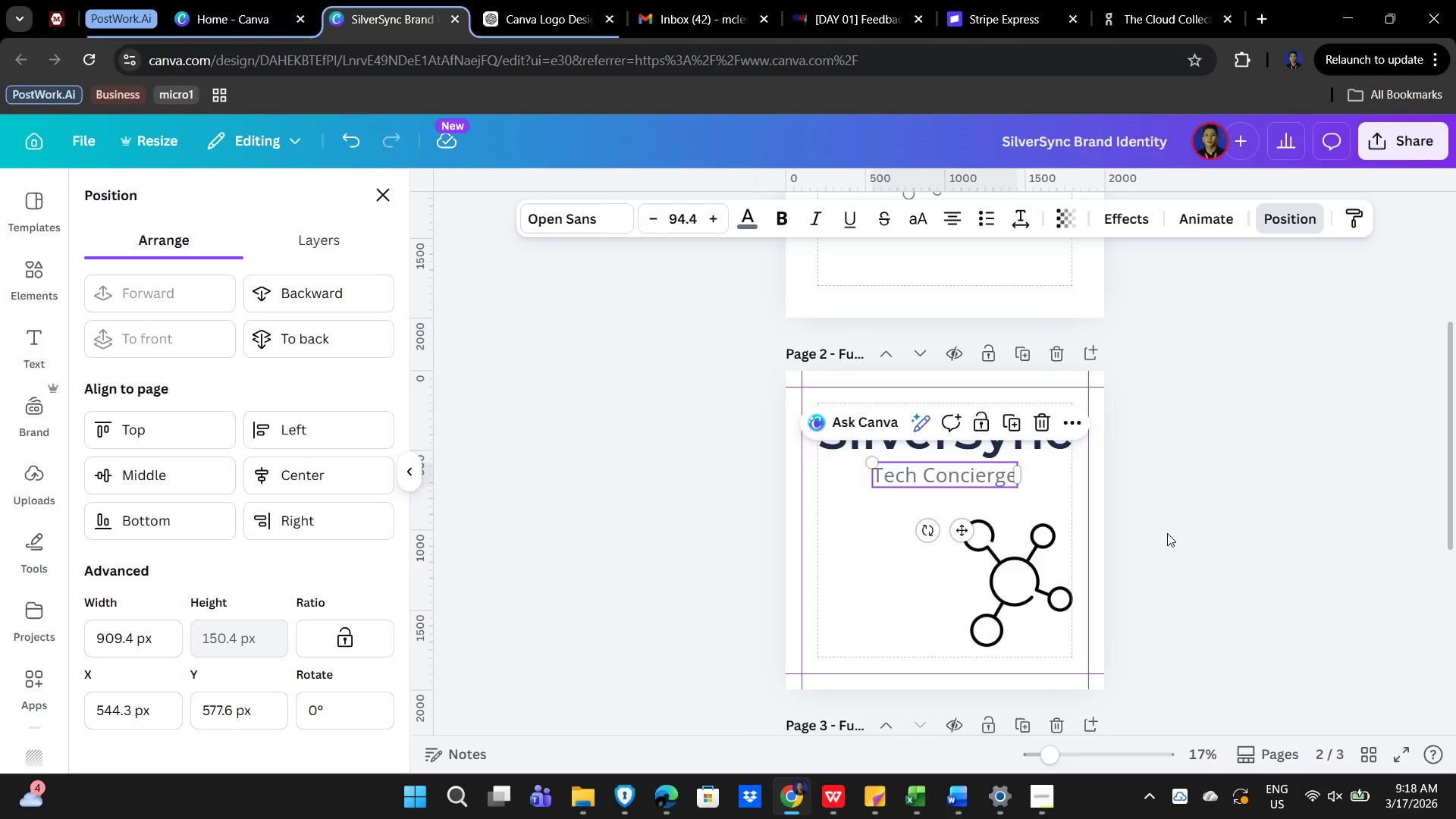 
key(ArrowLeft)
 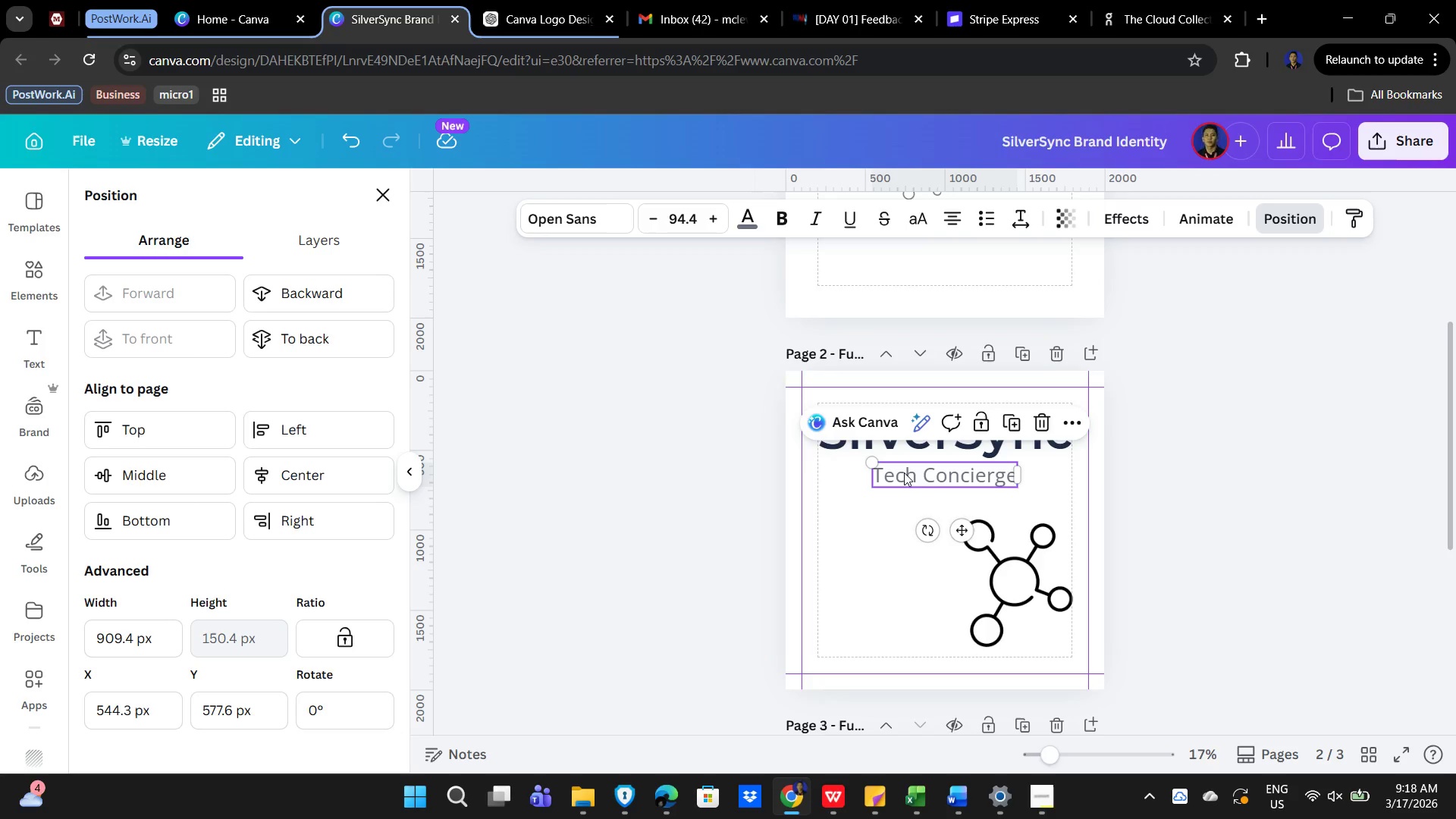 
left_click_drag(start_coordinate=[958, 532], to_coordinate=[907, 525])
 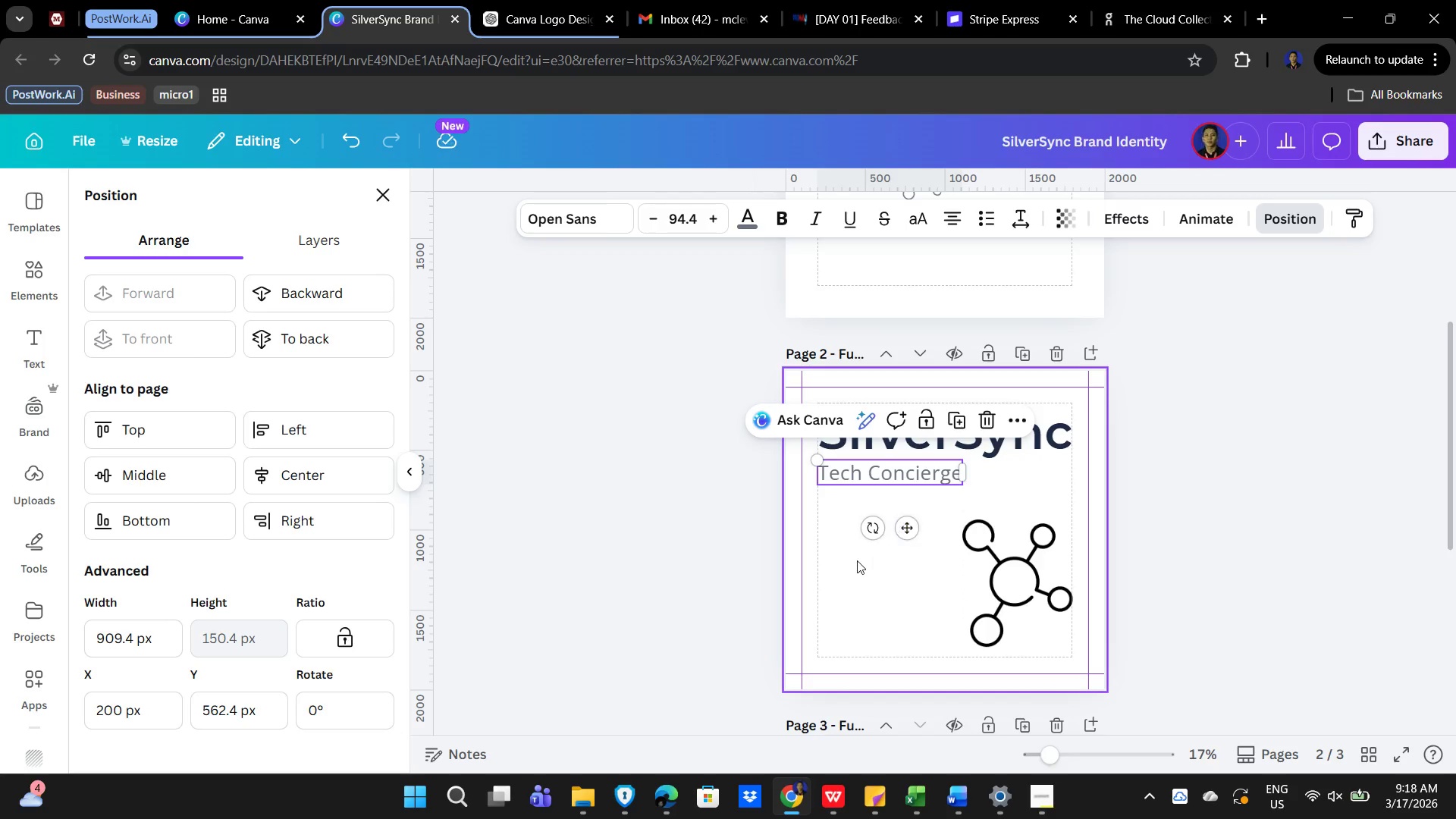 
left_click([848, 577])
 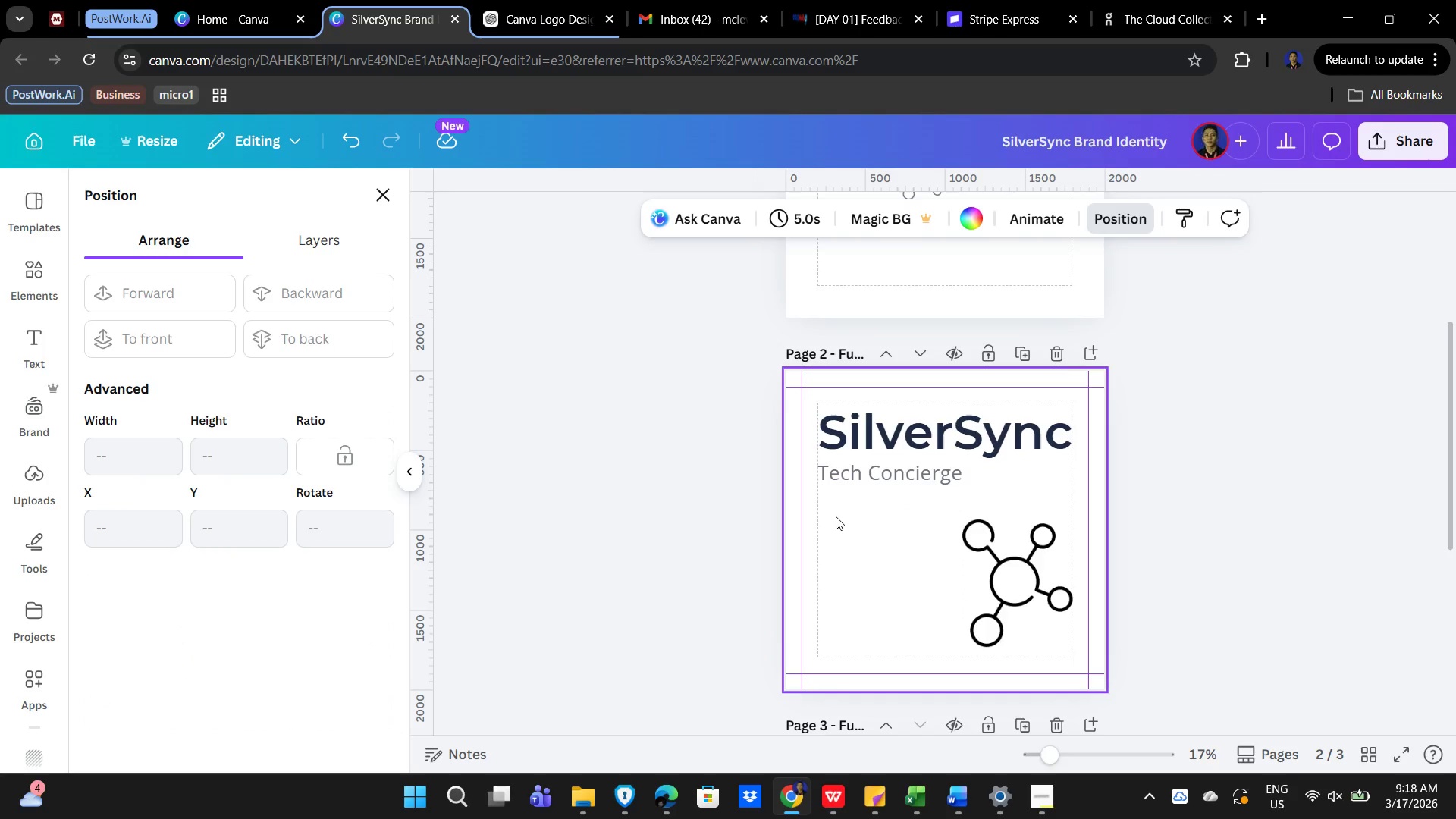 
left_click_drag(start_coordinate=[824, 509], to_coordinate=[1065, 405])
 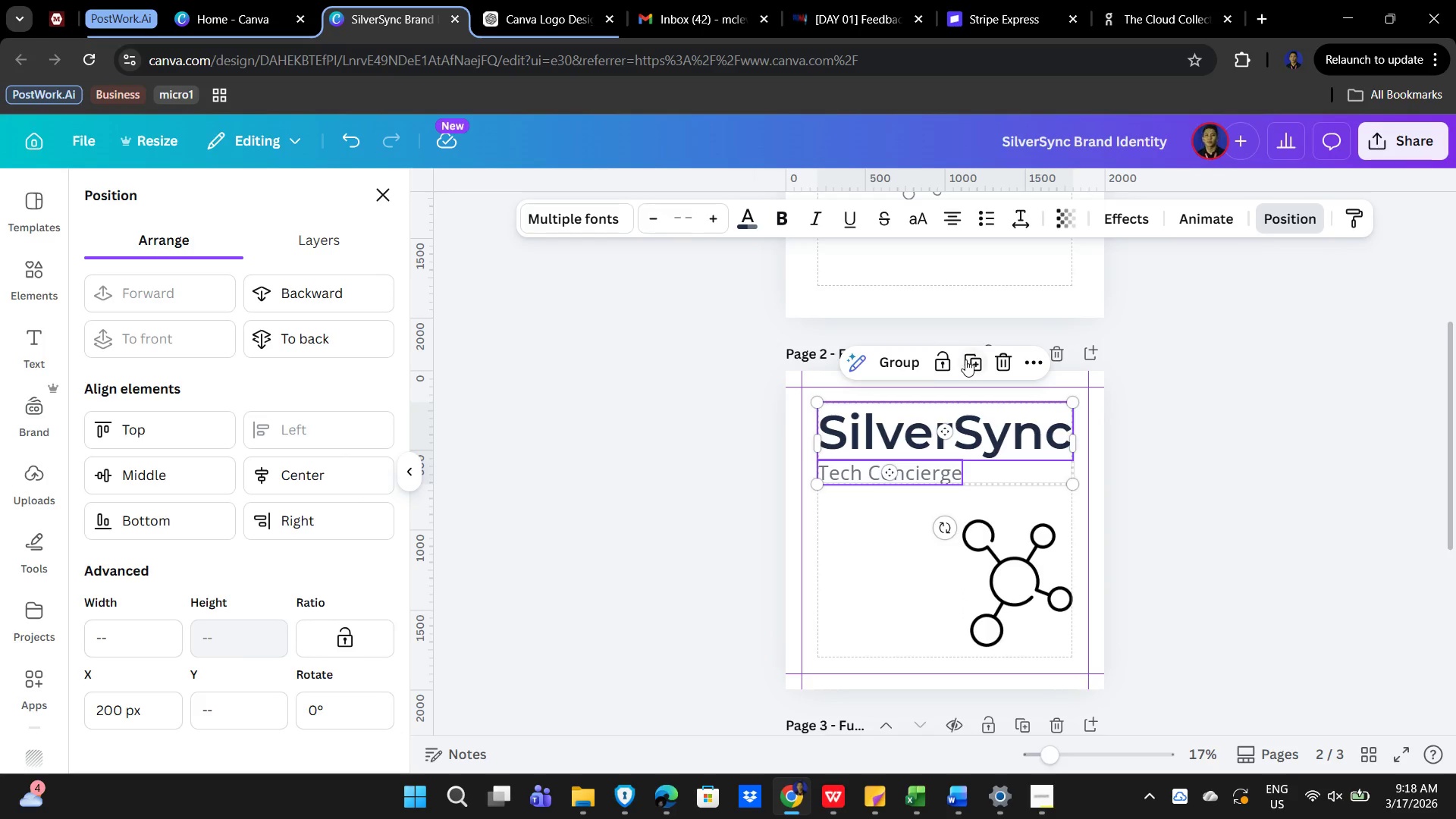 
left_click([900, 364])
 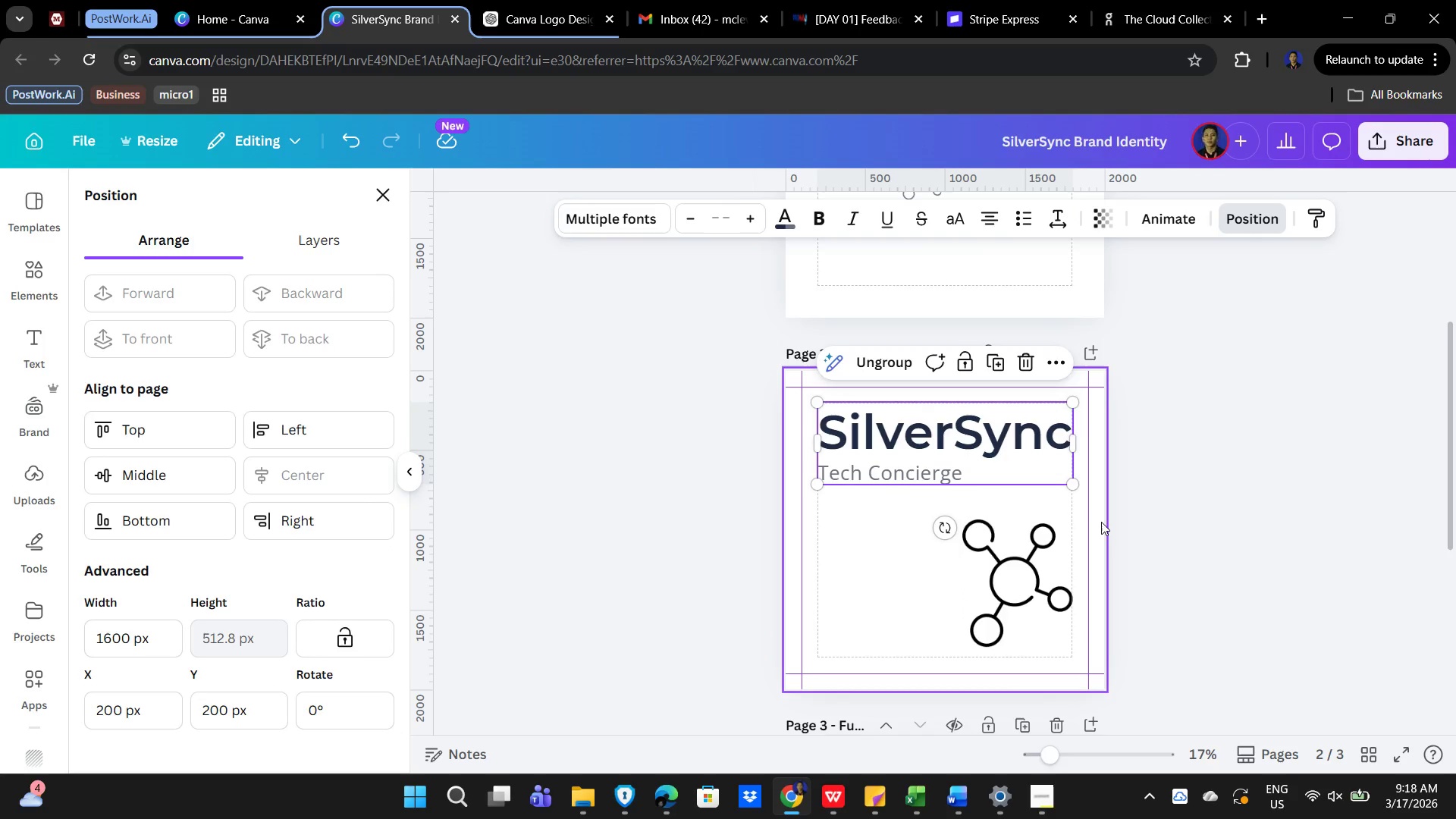 
hold_key(key=ArrowRight, duration=1.53)
 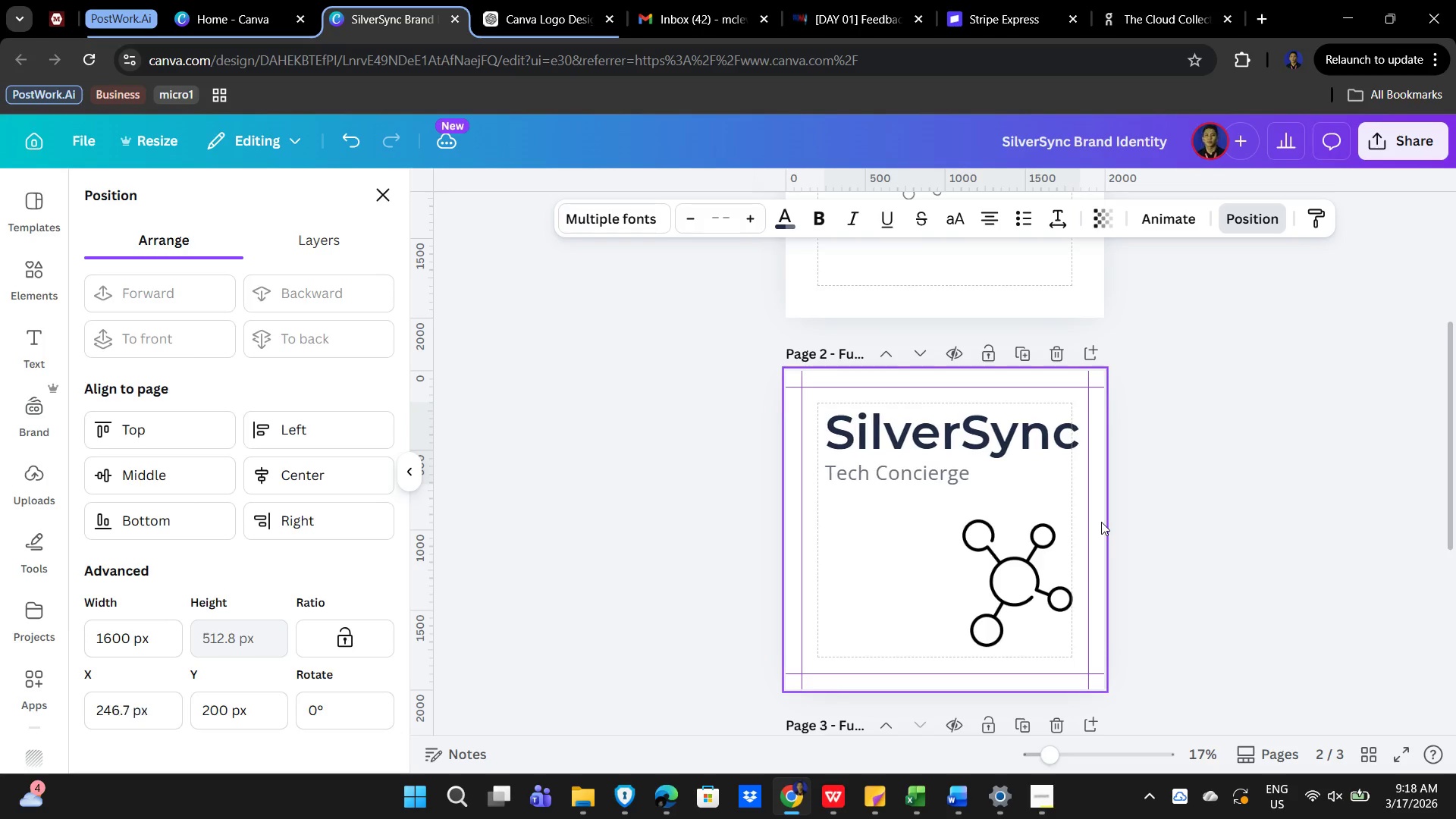 
hold_key(key=ArrowRight, duration=1.52)
 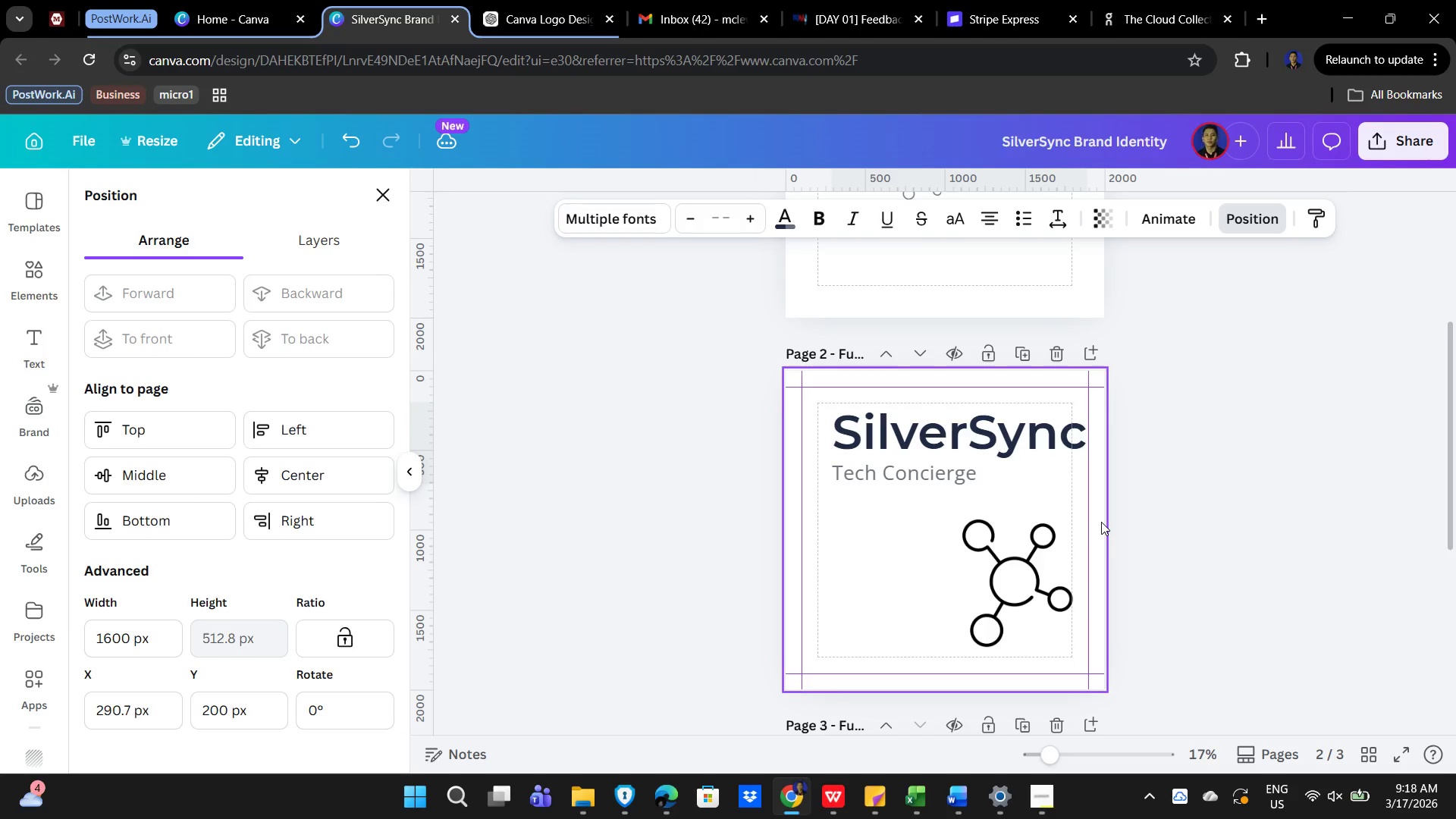 
hold_key(key=ArrowRight, duration=0.55)
 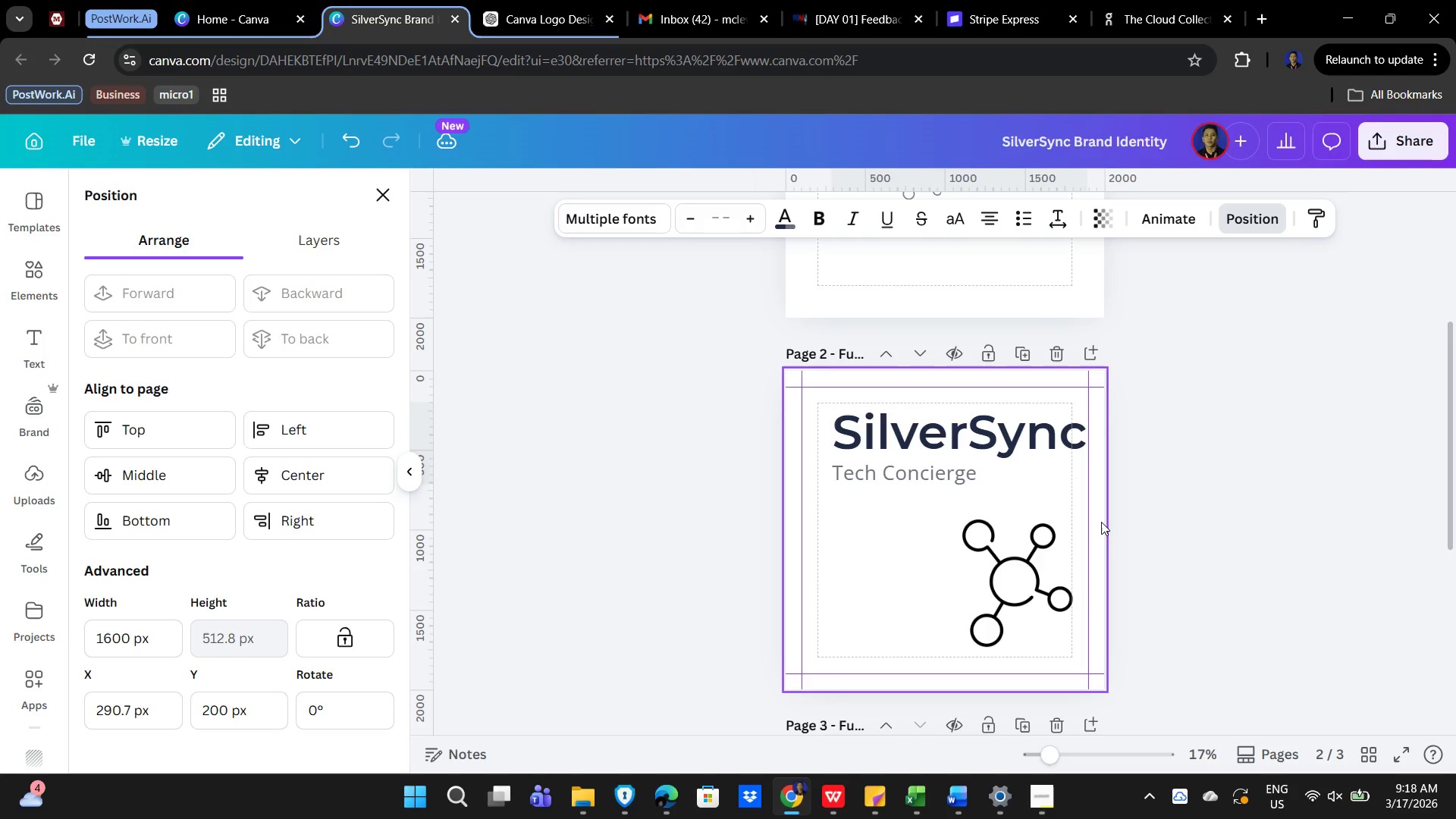 
key(ArrowRight)
 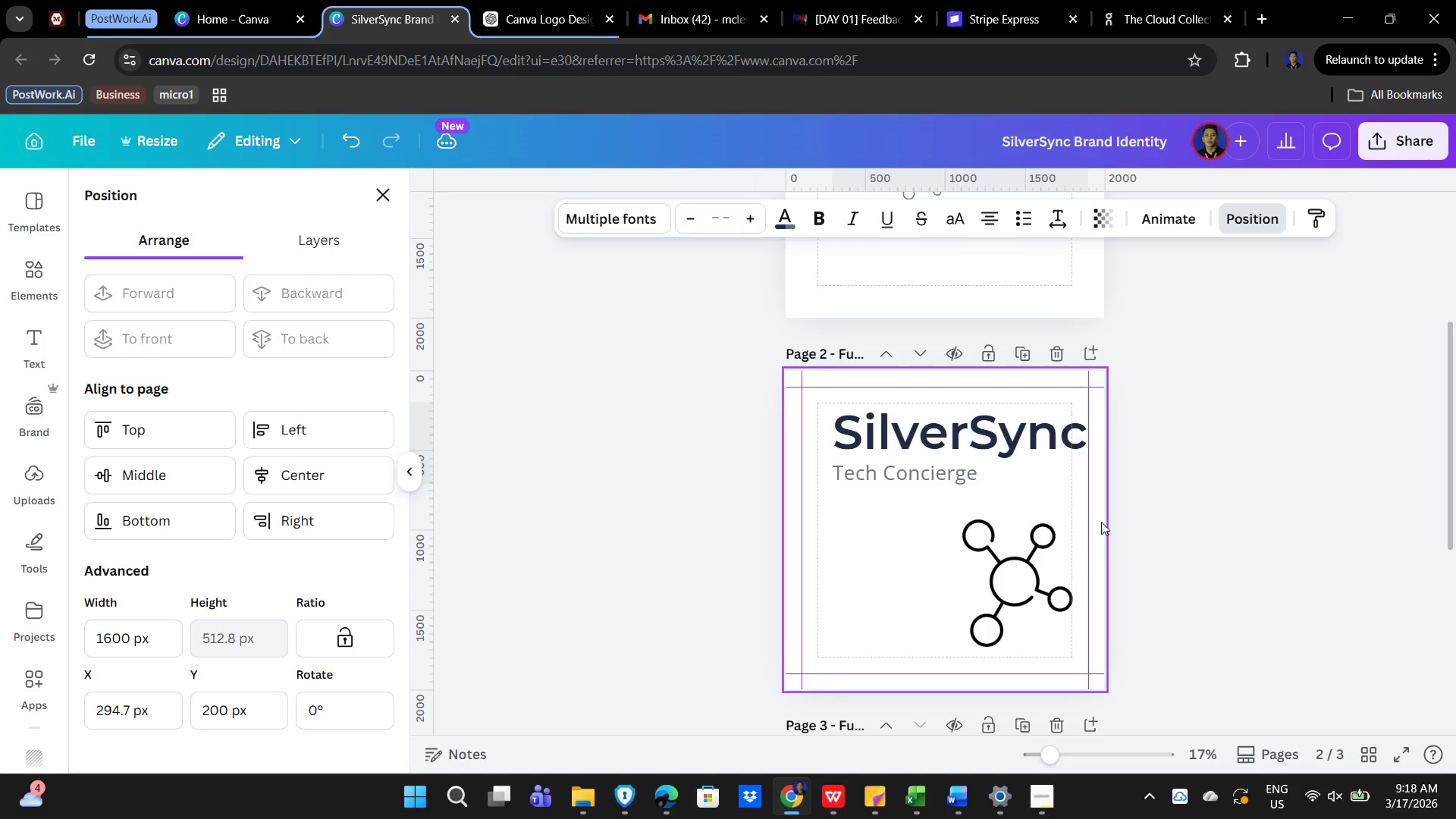 
key(ArrowRight)
 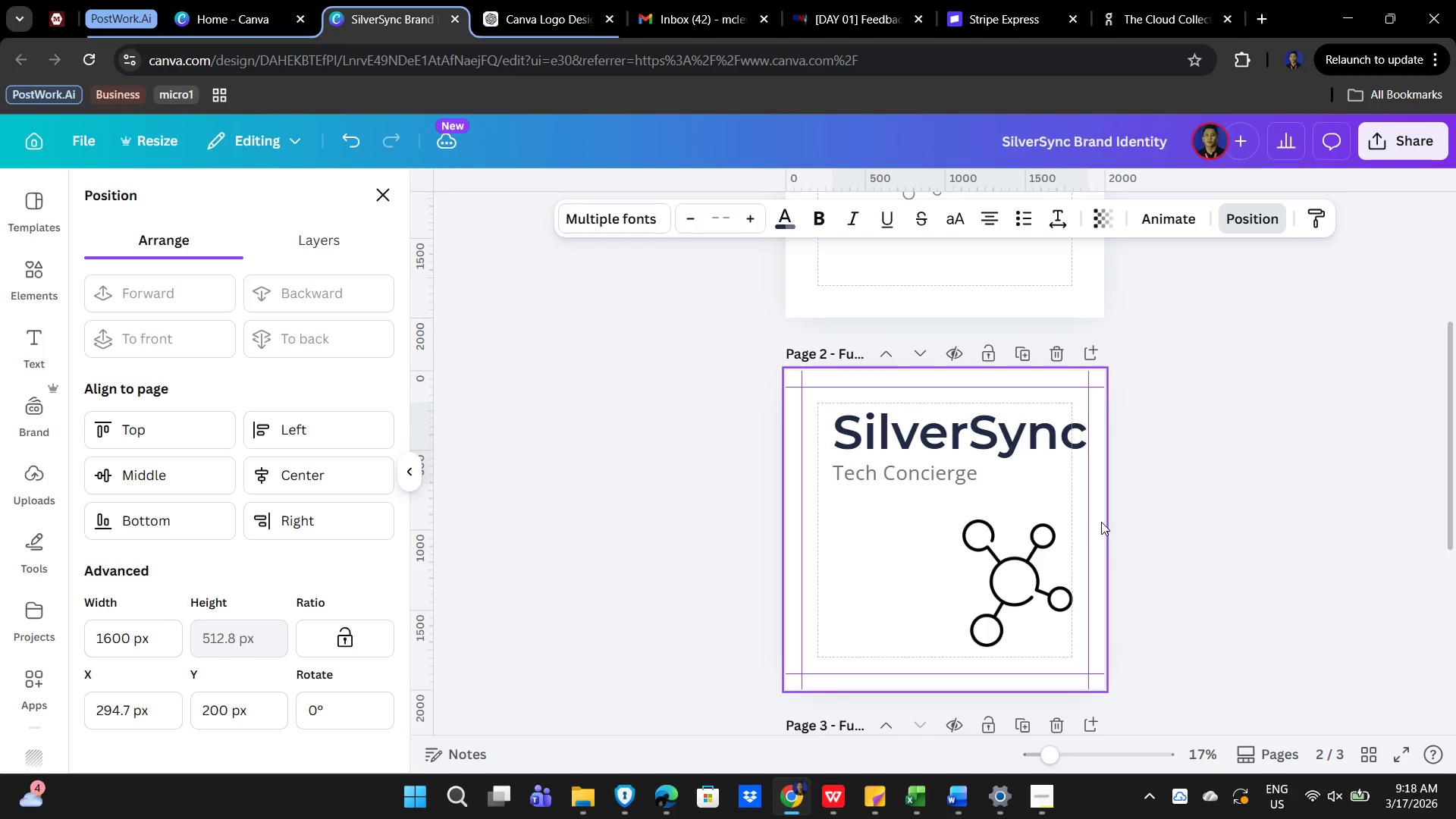 
key(ArrowRight)
 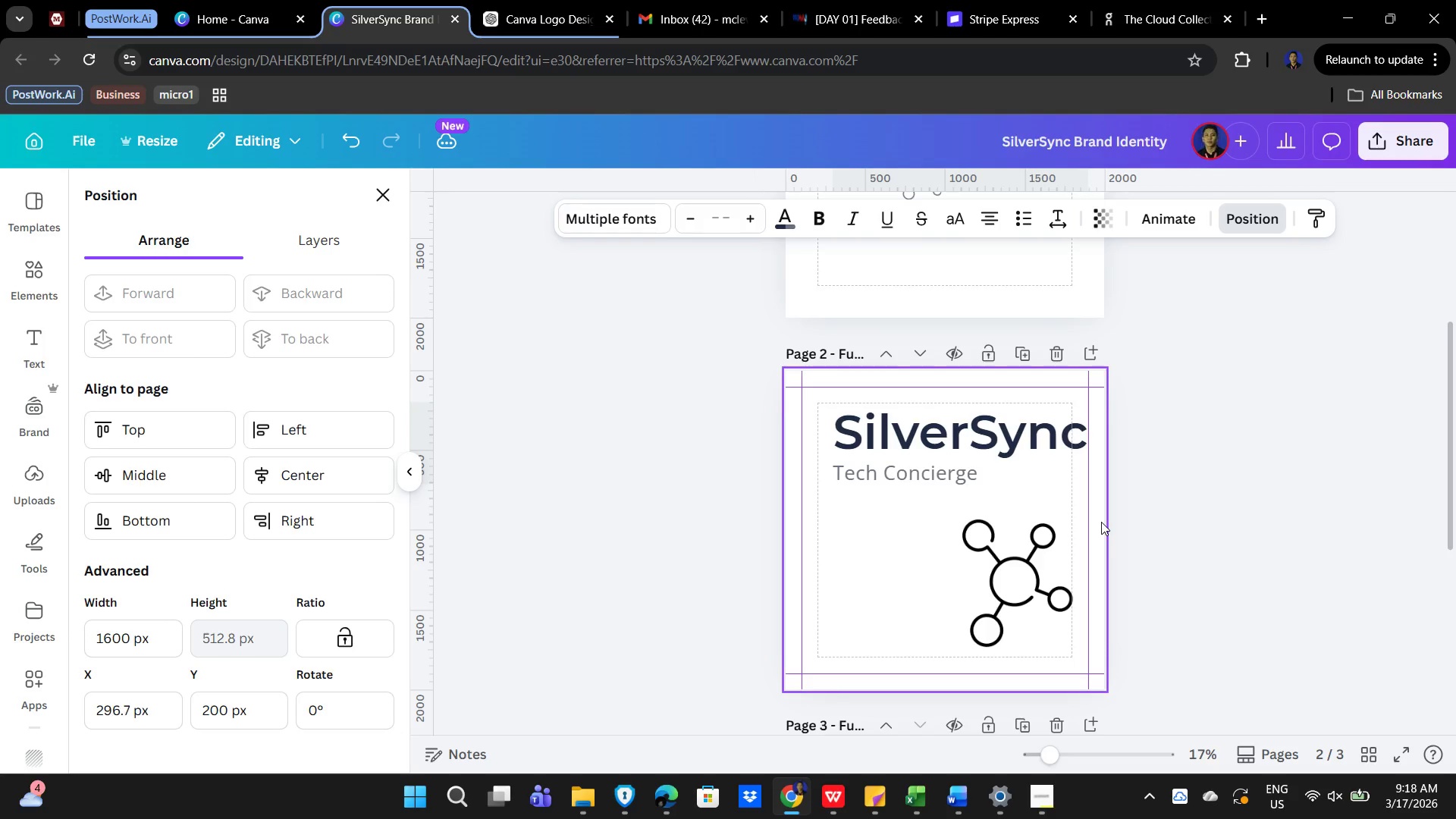 
key(ArrowRight)
 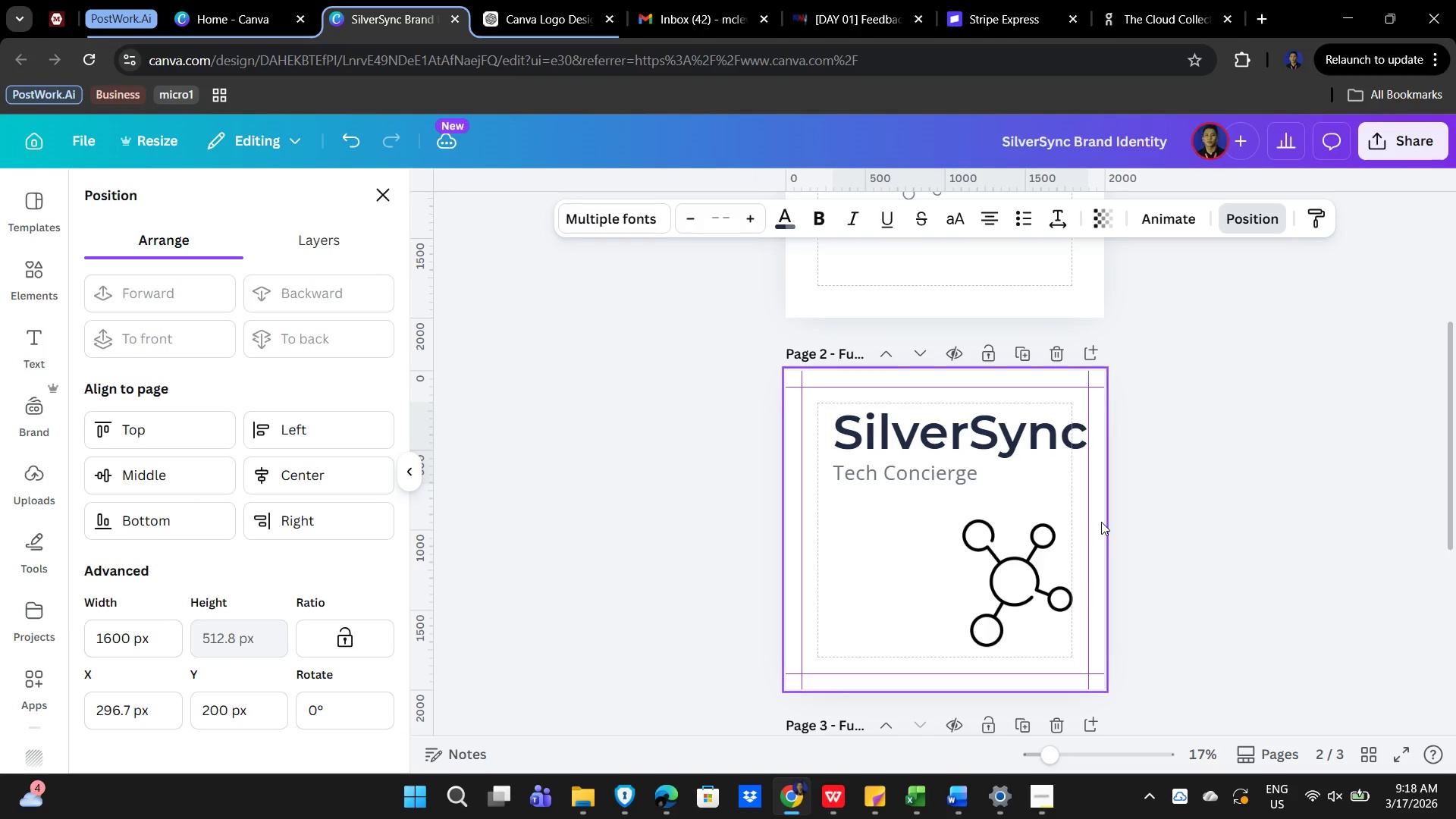 
key(ArrowRight)
 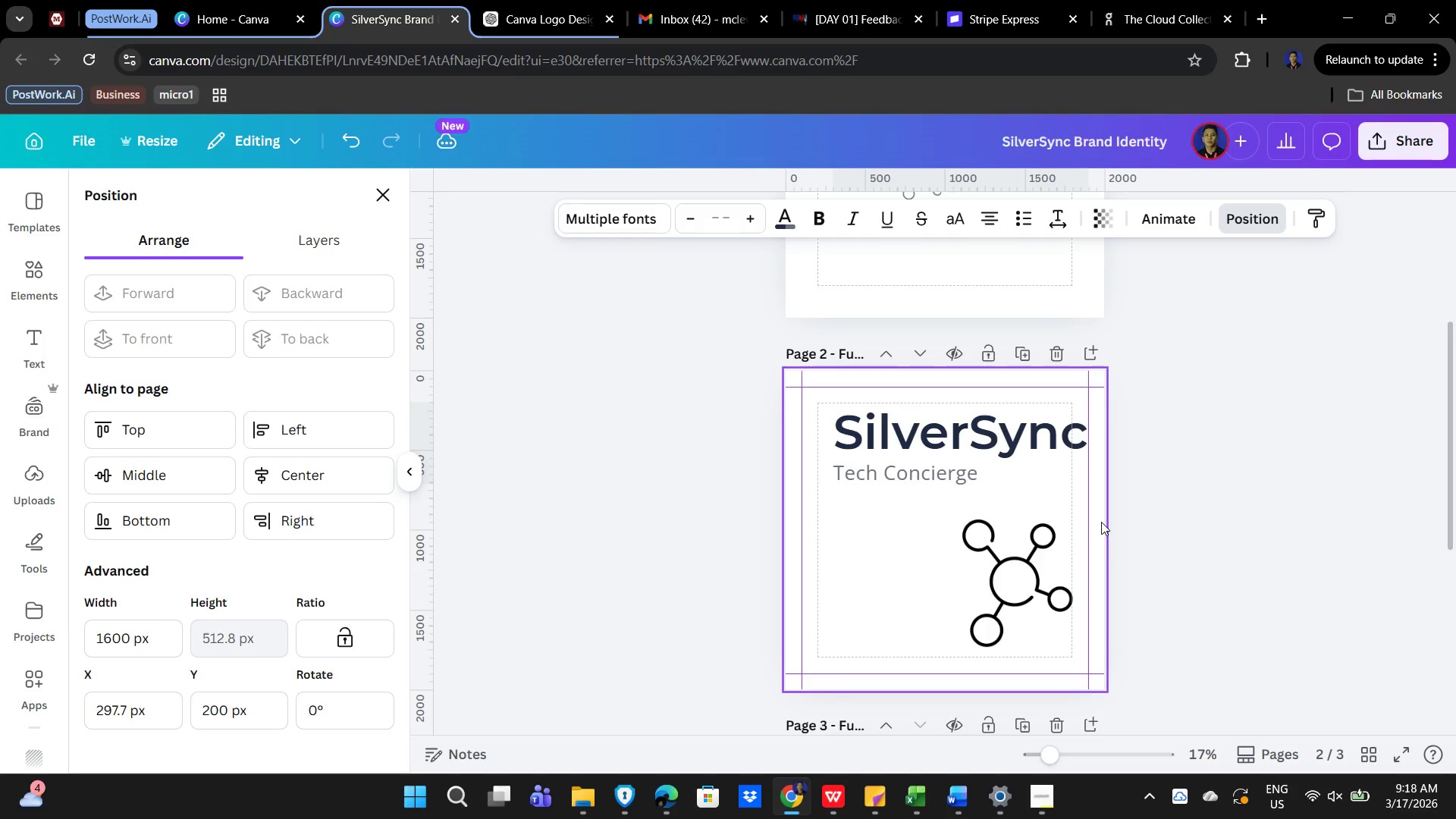 
key(ArrowRight)
 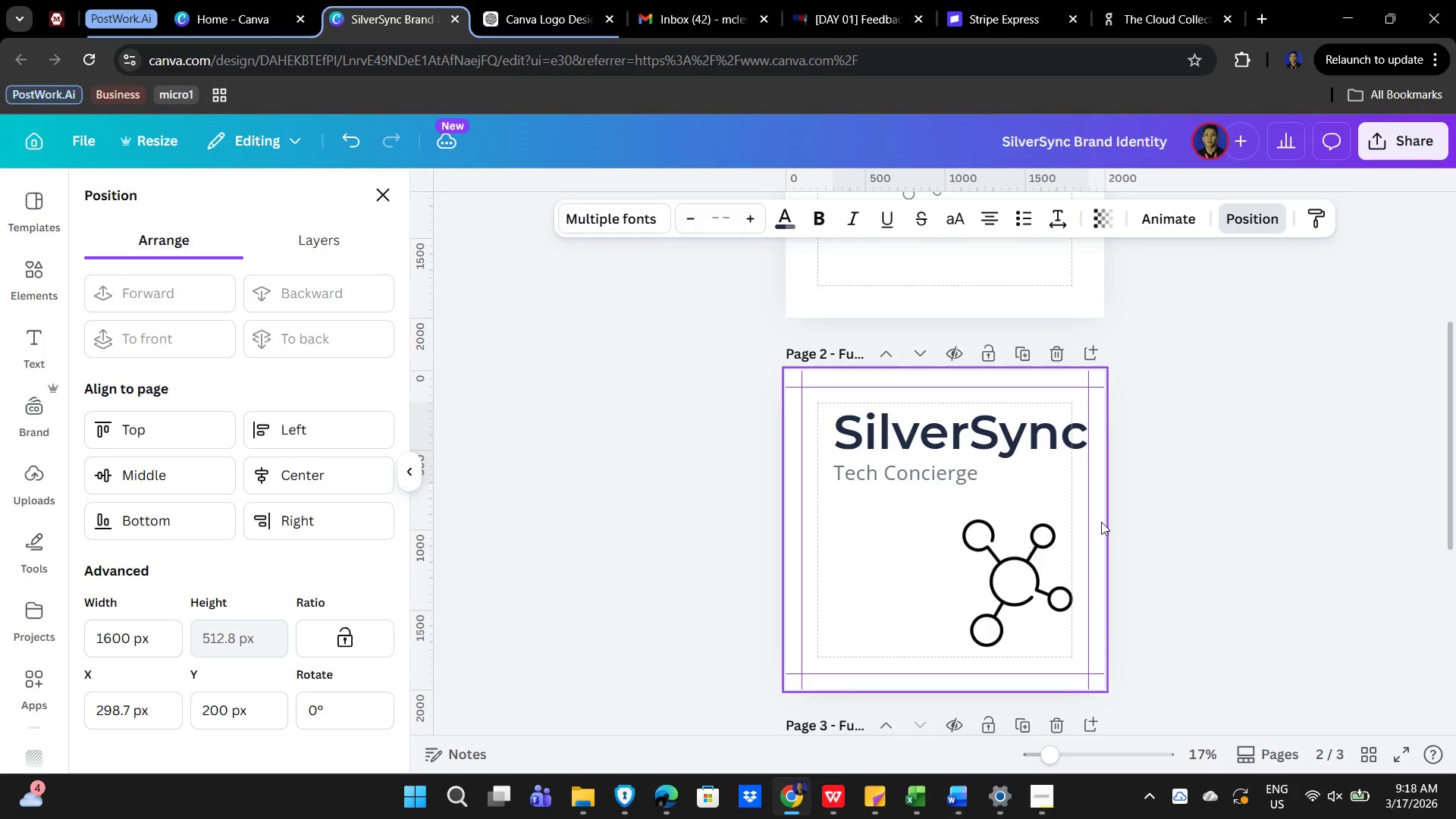 
key(ArrowRight)
 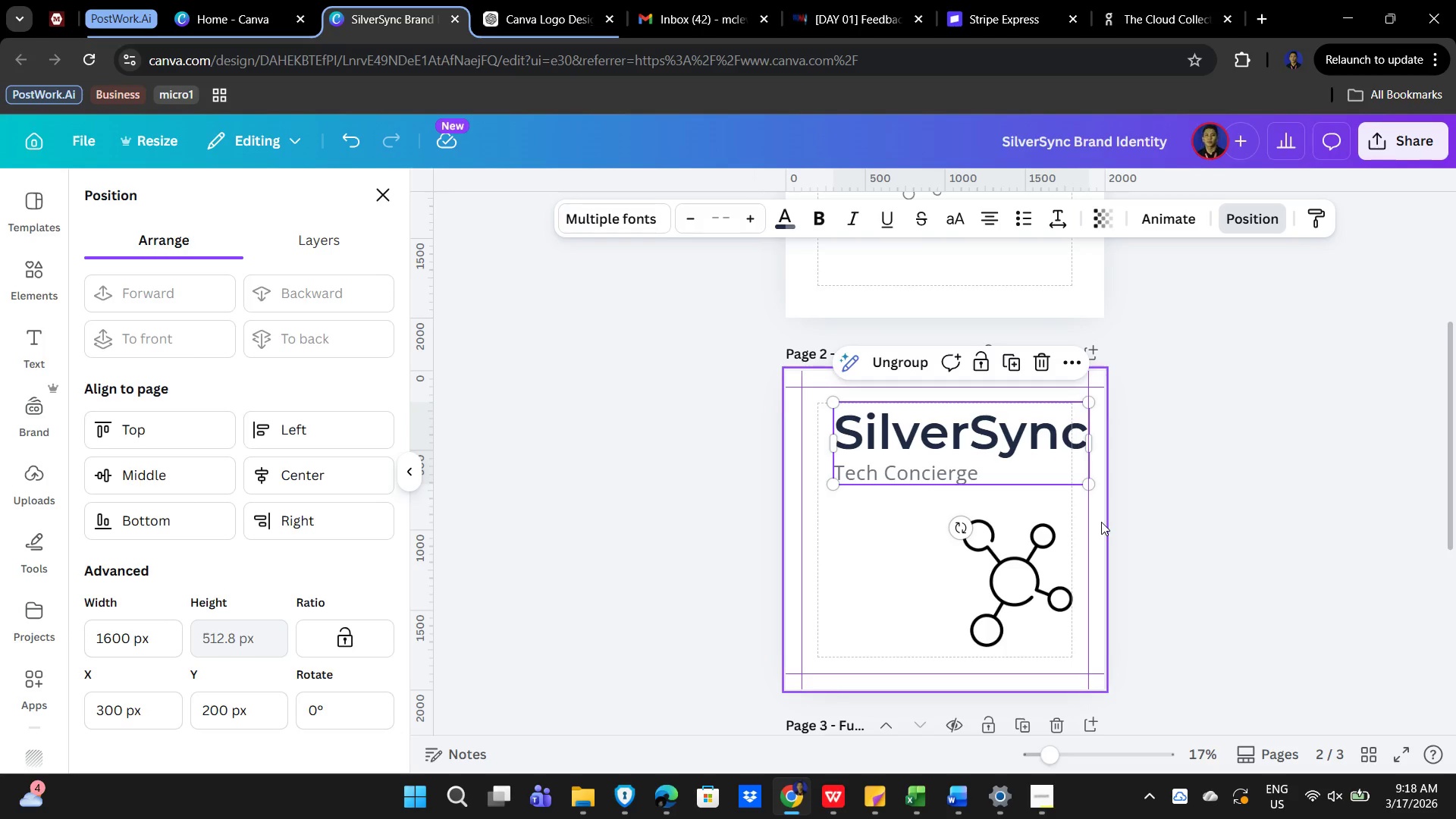 
key(ArrowLeft)
 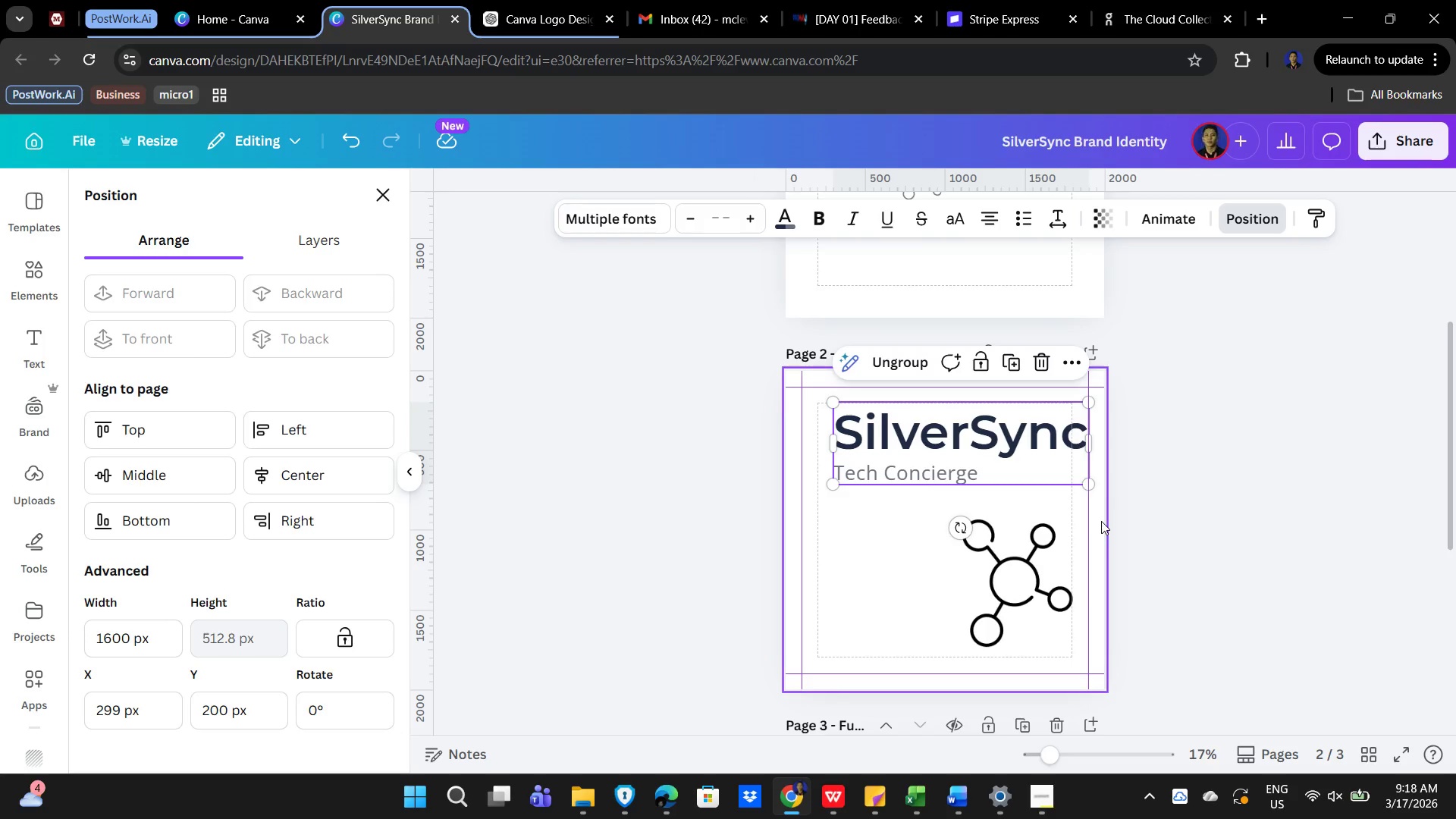 
left_click([1008, 620])
 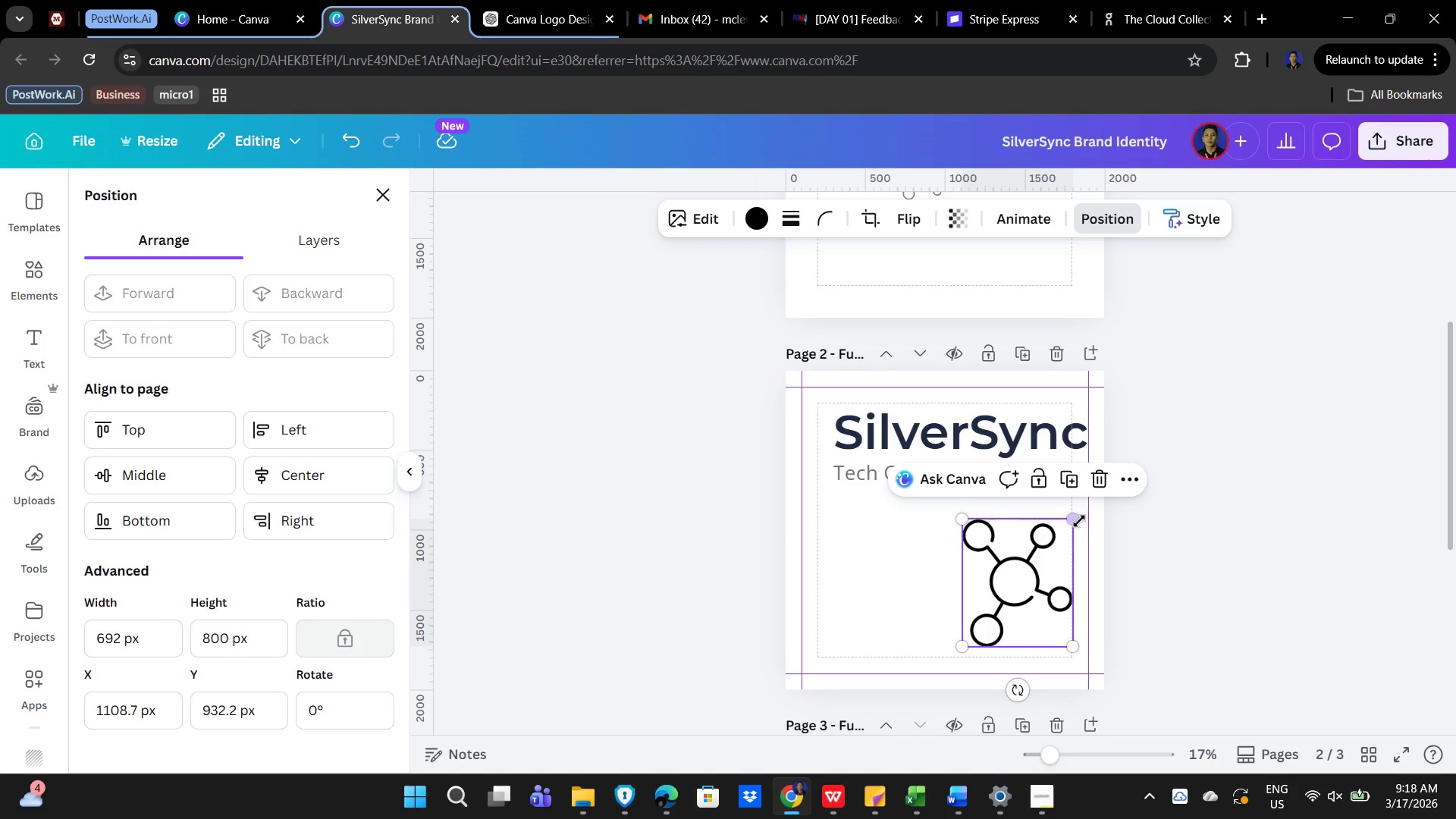 
left_click_drag(start_coordinate=[1079, 518], to_coordinate=[998, 623])
 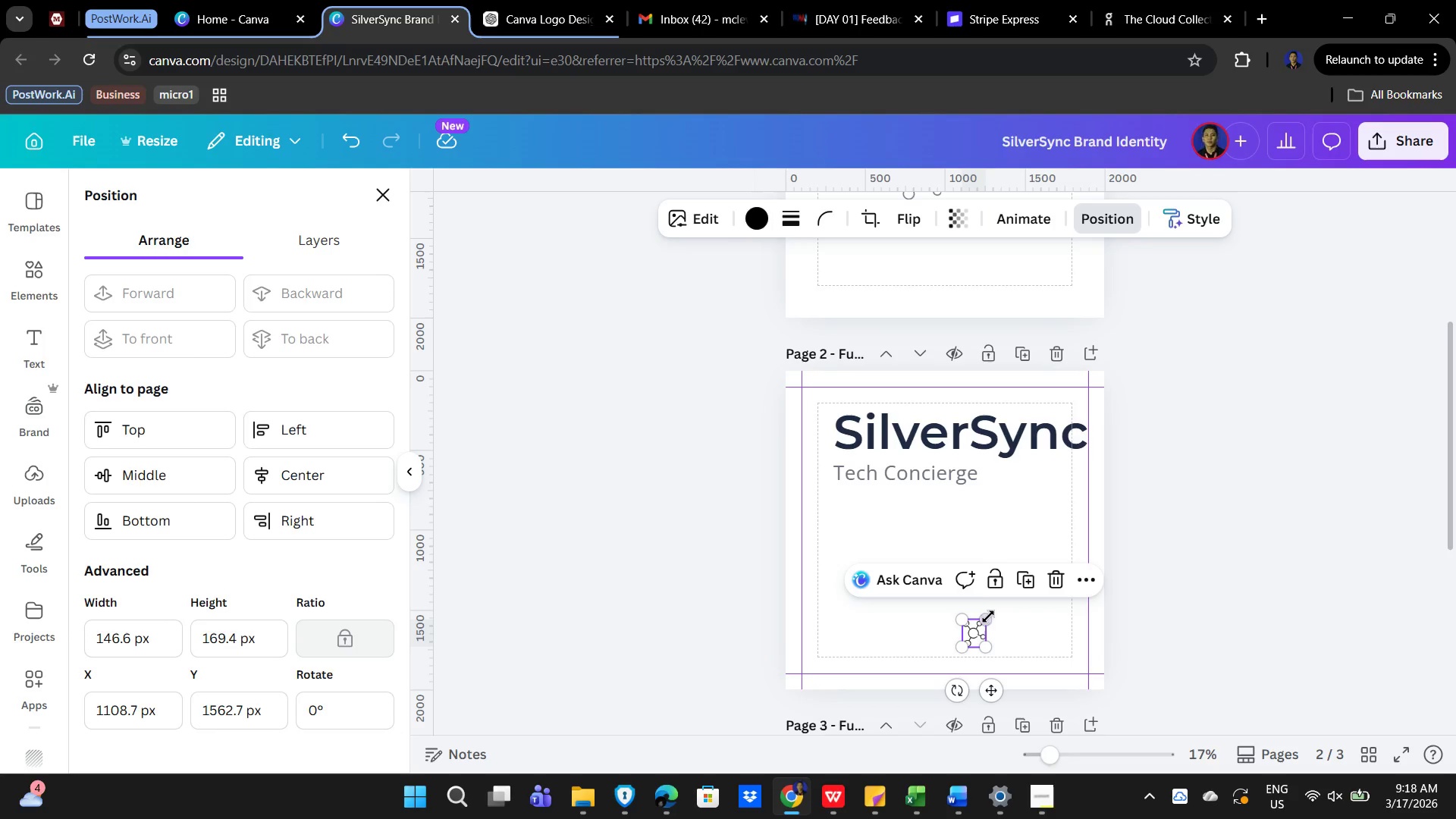 
left_click_drag(start_coordinate=[987, 622], to_coordinate=[998, 607])
 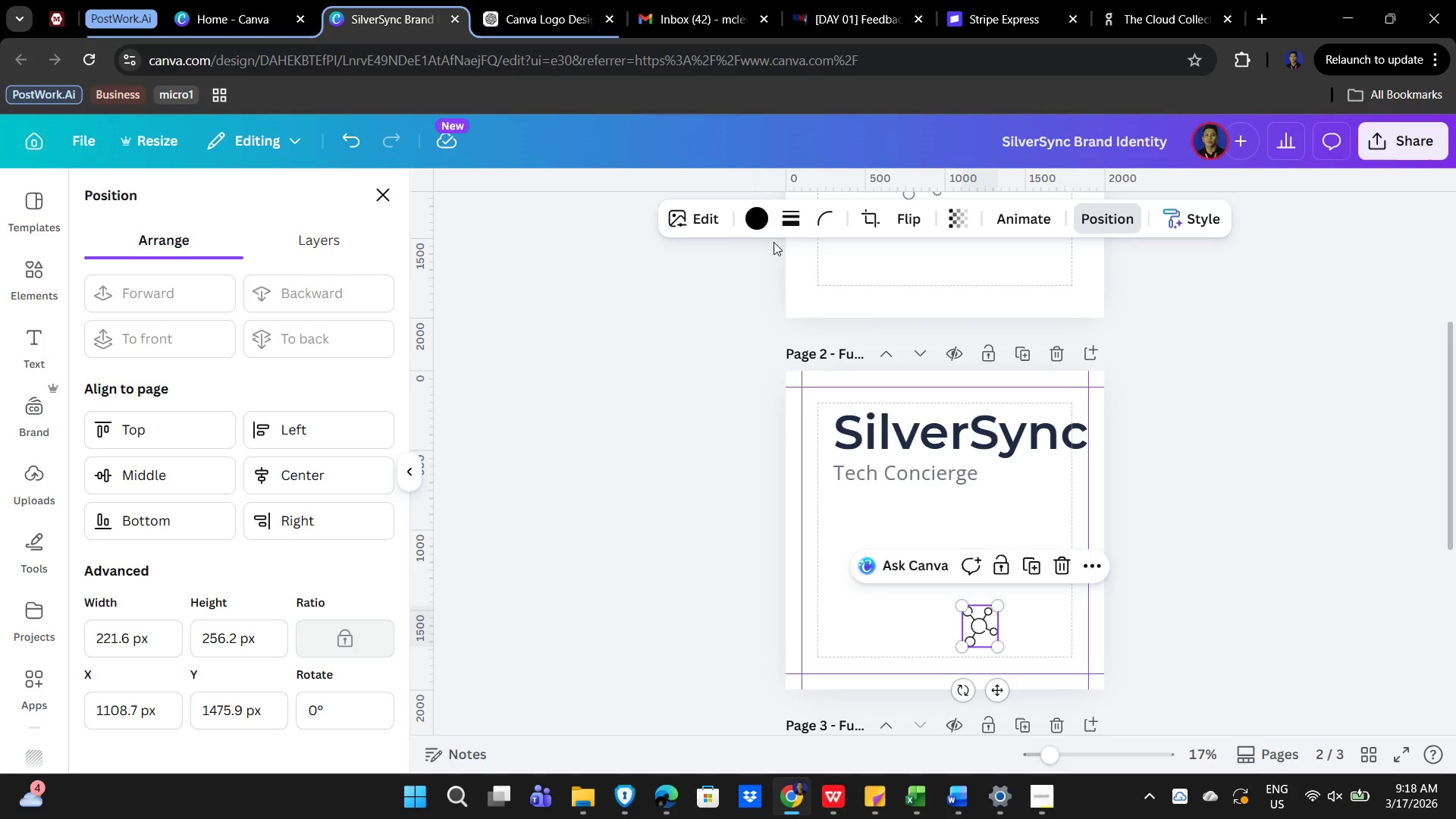 
left_click([754, 221])
 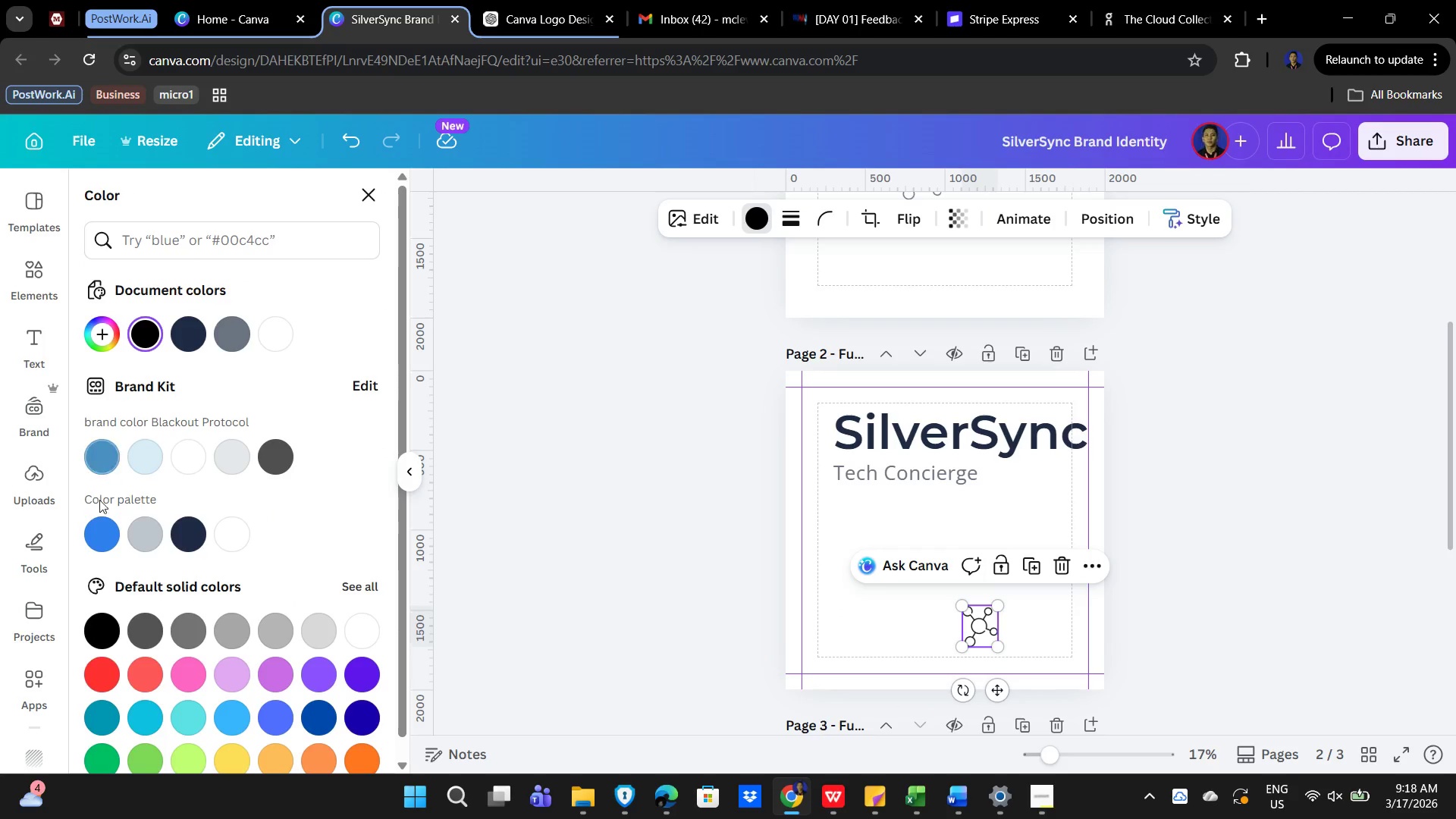 
left_click([97, 531])
 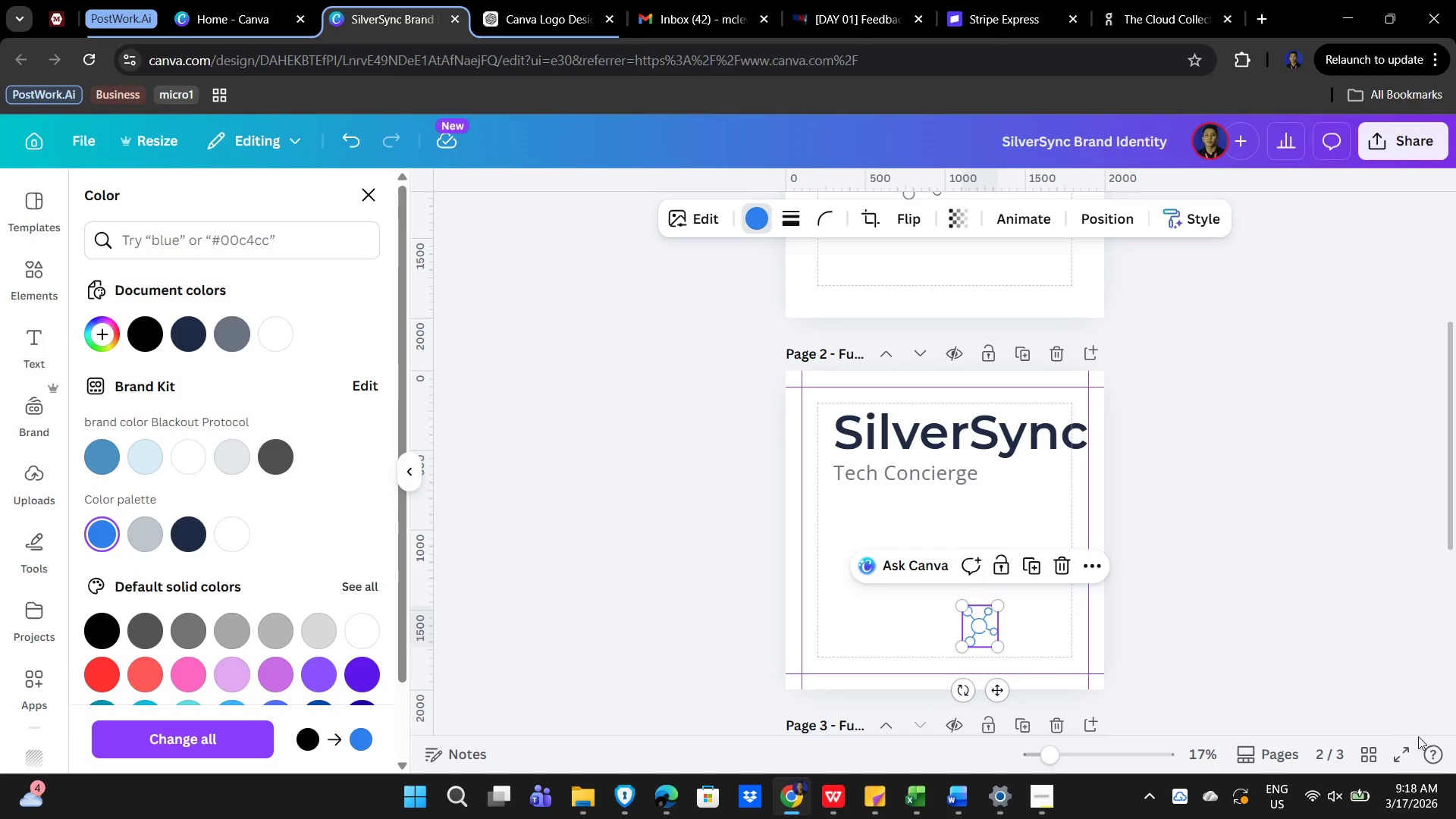 
mouse_move([1449, 742])
 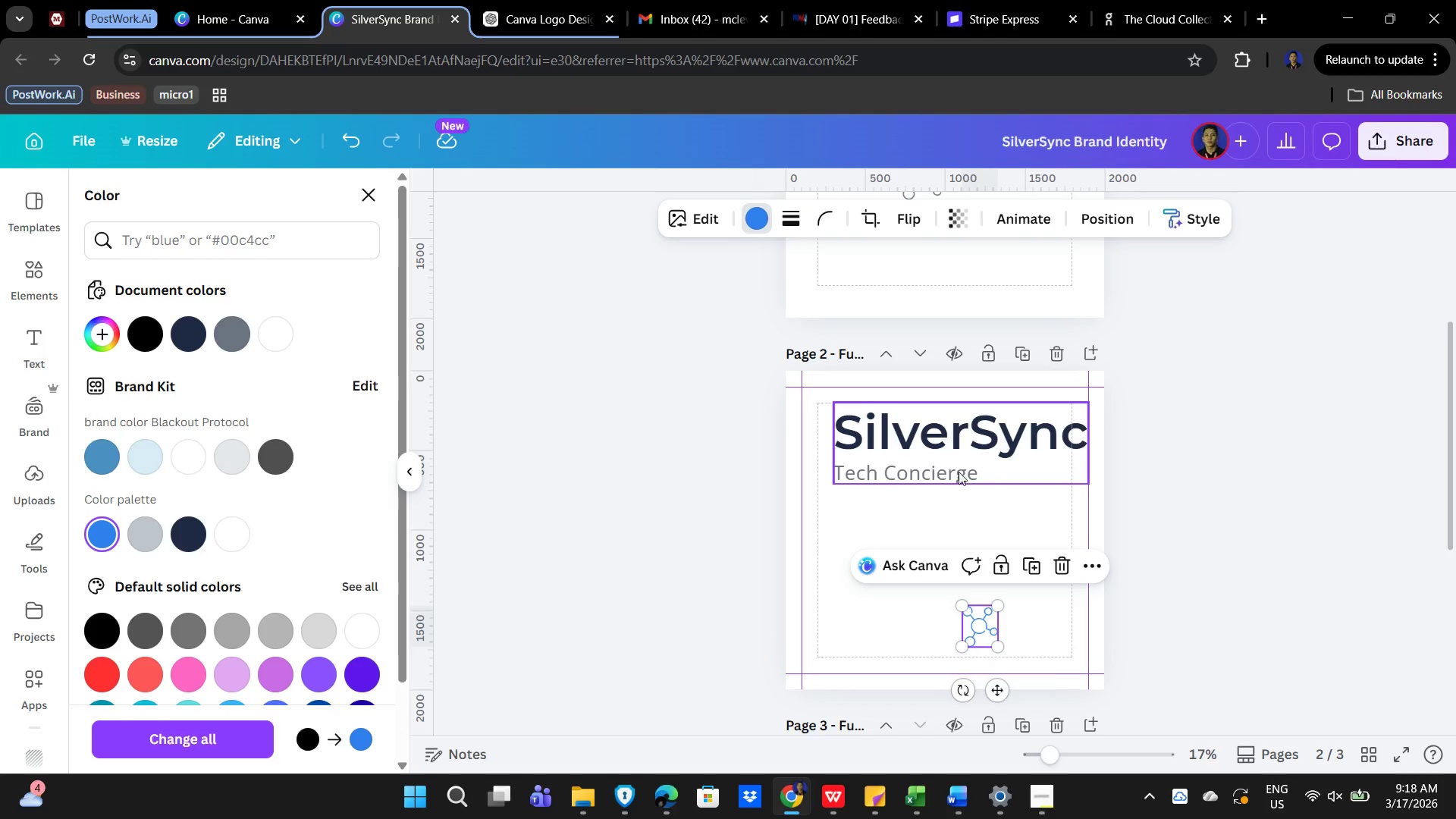 
wait(5.92)
 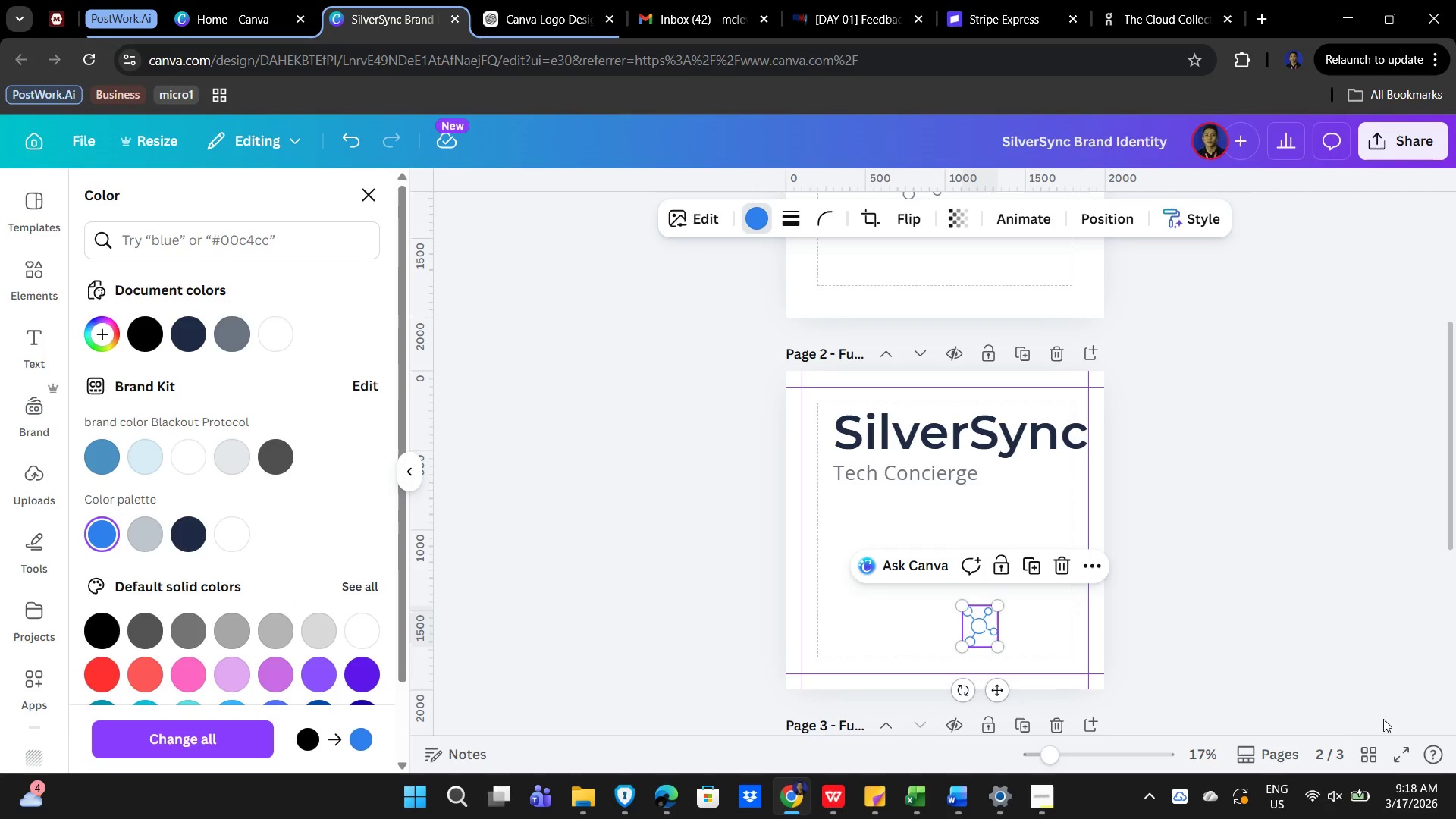 
left_click([931, 612])
 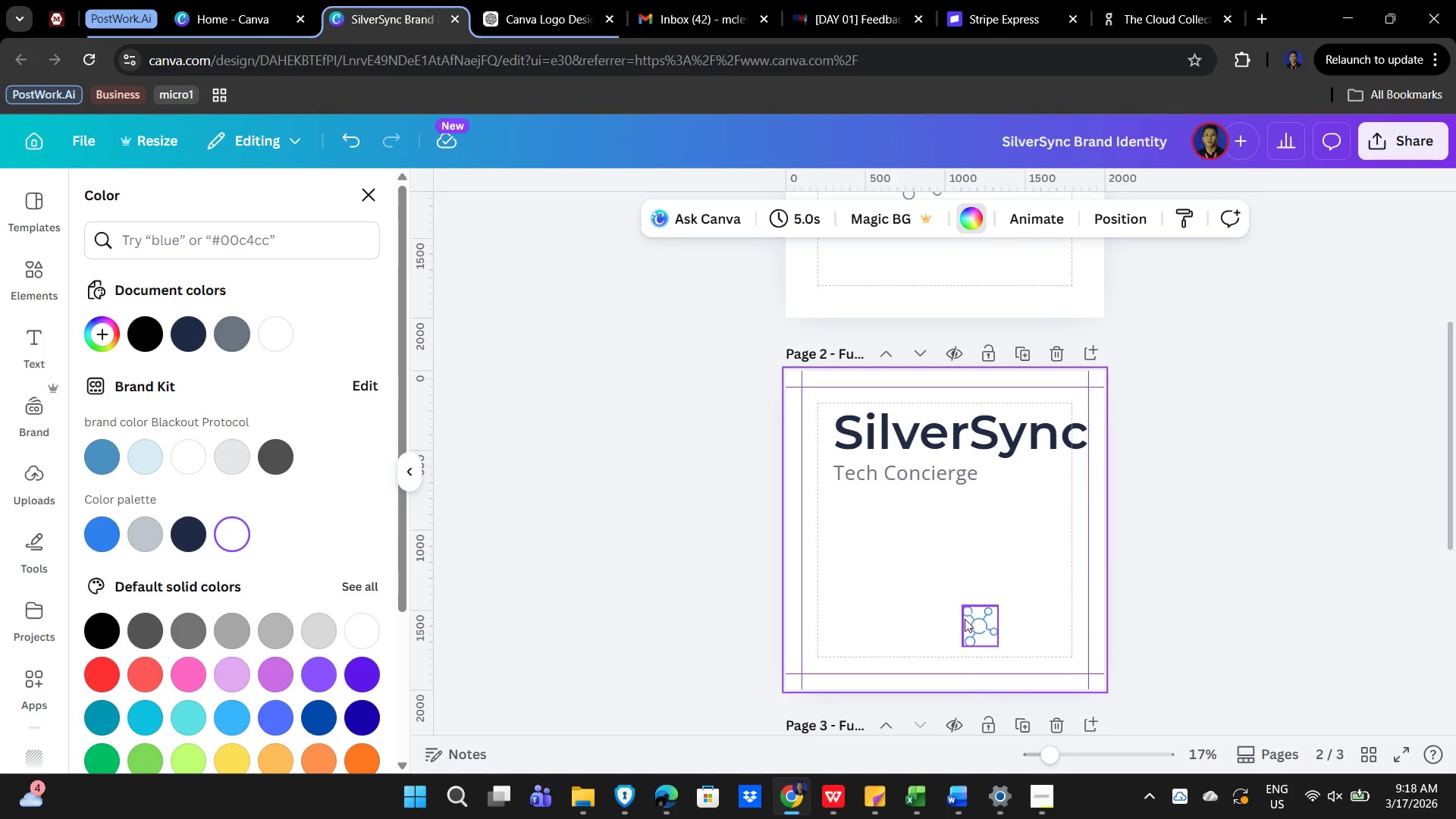 
left_click_drag(start_coordinate=[965, 619], to_coordinate=[808, 430])
 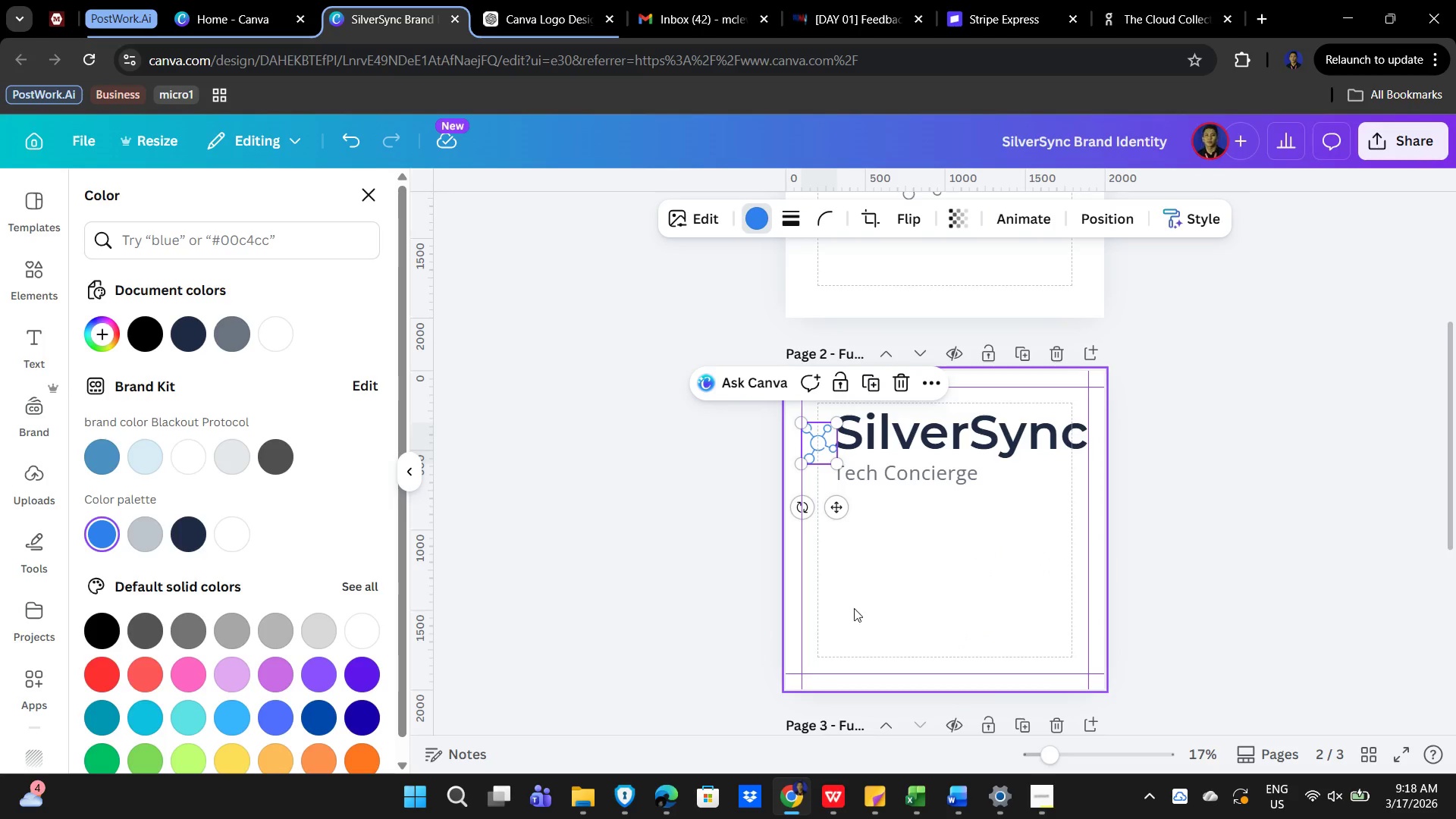 
left_click([1040, 576])
 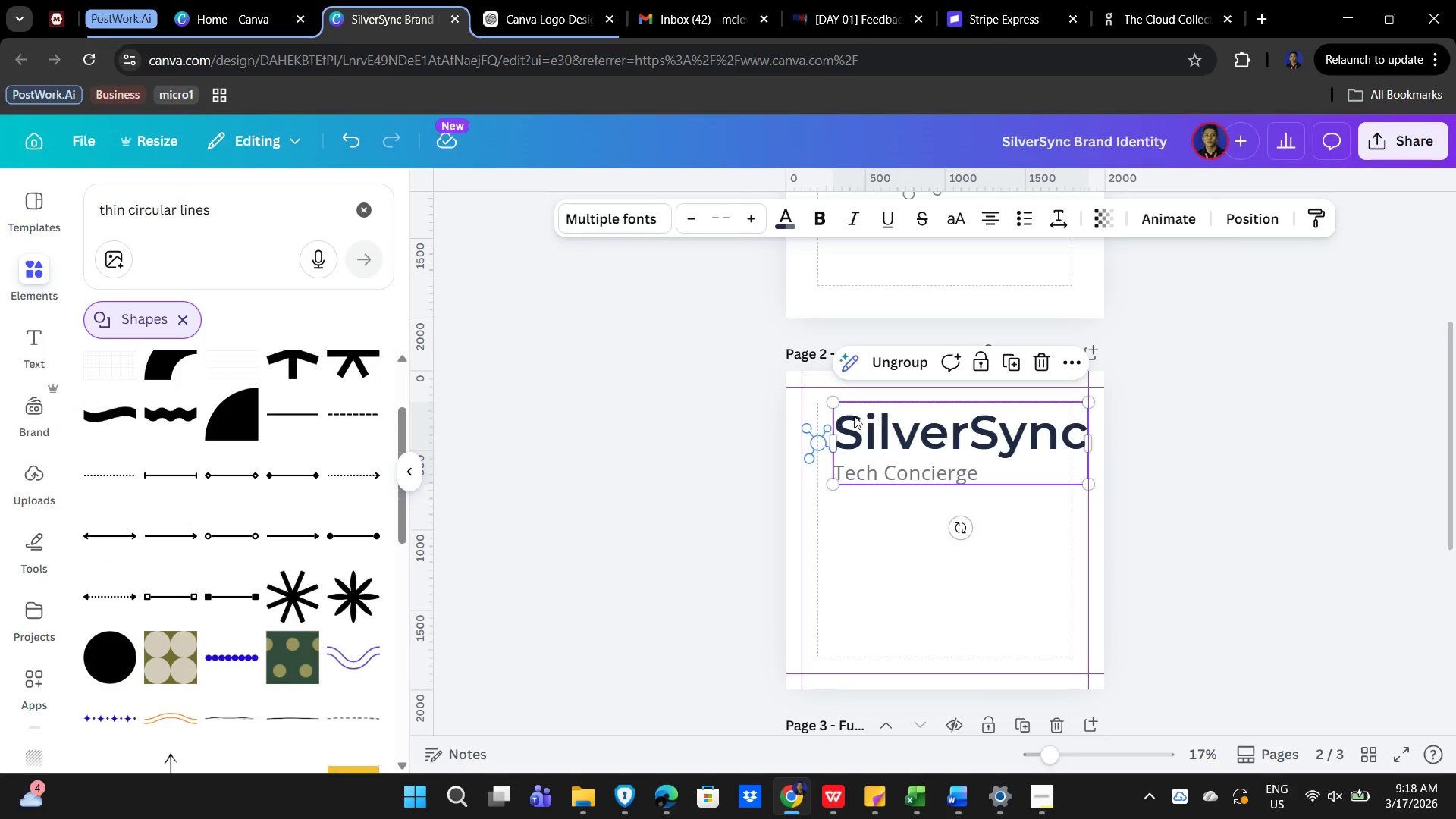 
left_click_drag(start_coordinate=[837, 406], to_coordinate=[846, 413])
 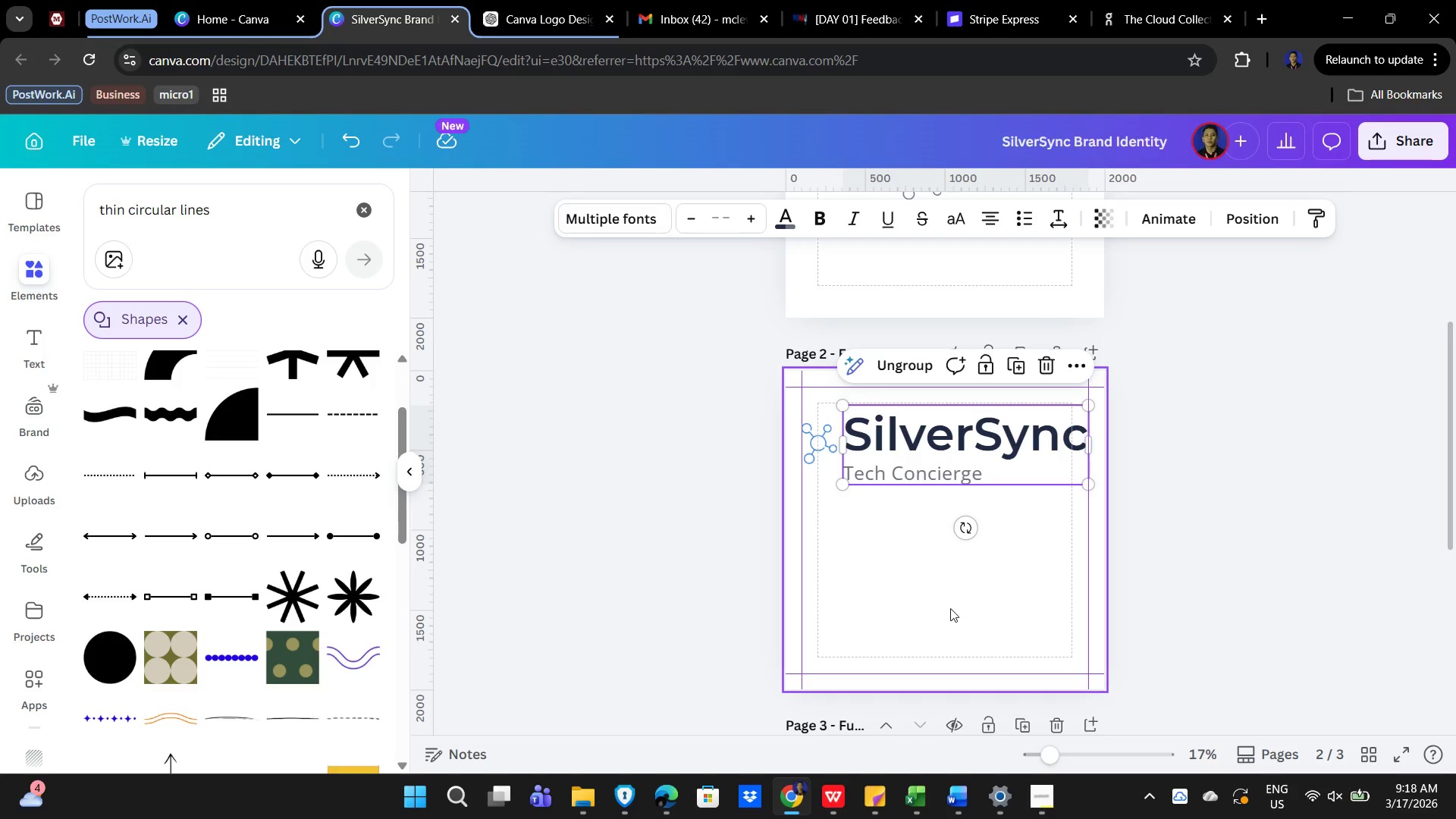 
left_click_drag(start_coordinate=[950, 608], to_coordinate=[946, 604])
 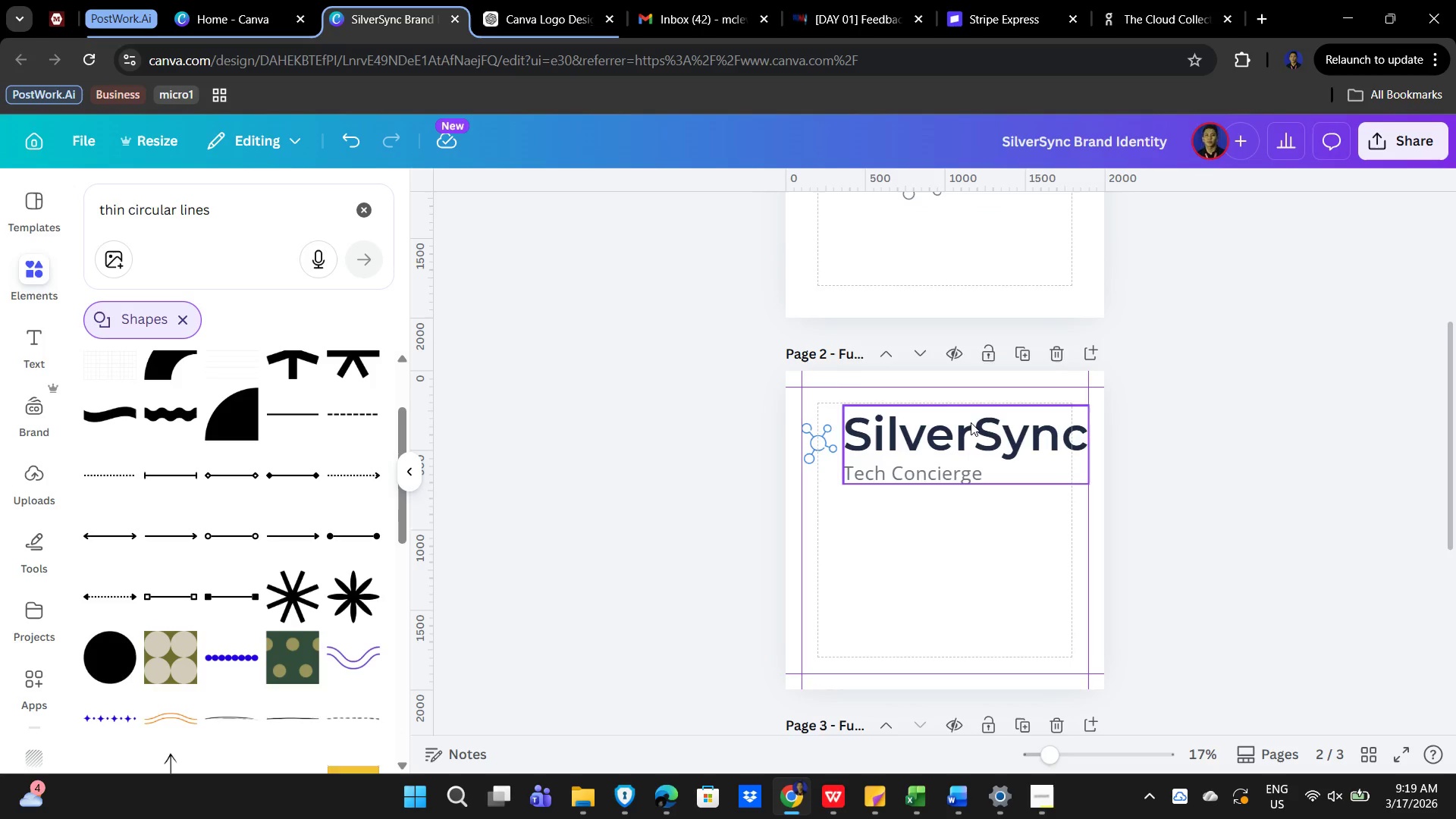 
left_click_drag(start_coordinate=[971, 422], to_coordinate=[974, 503])
 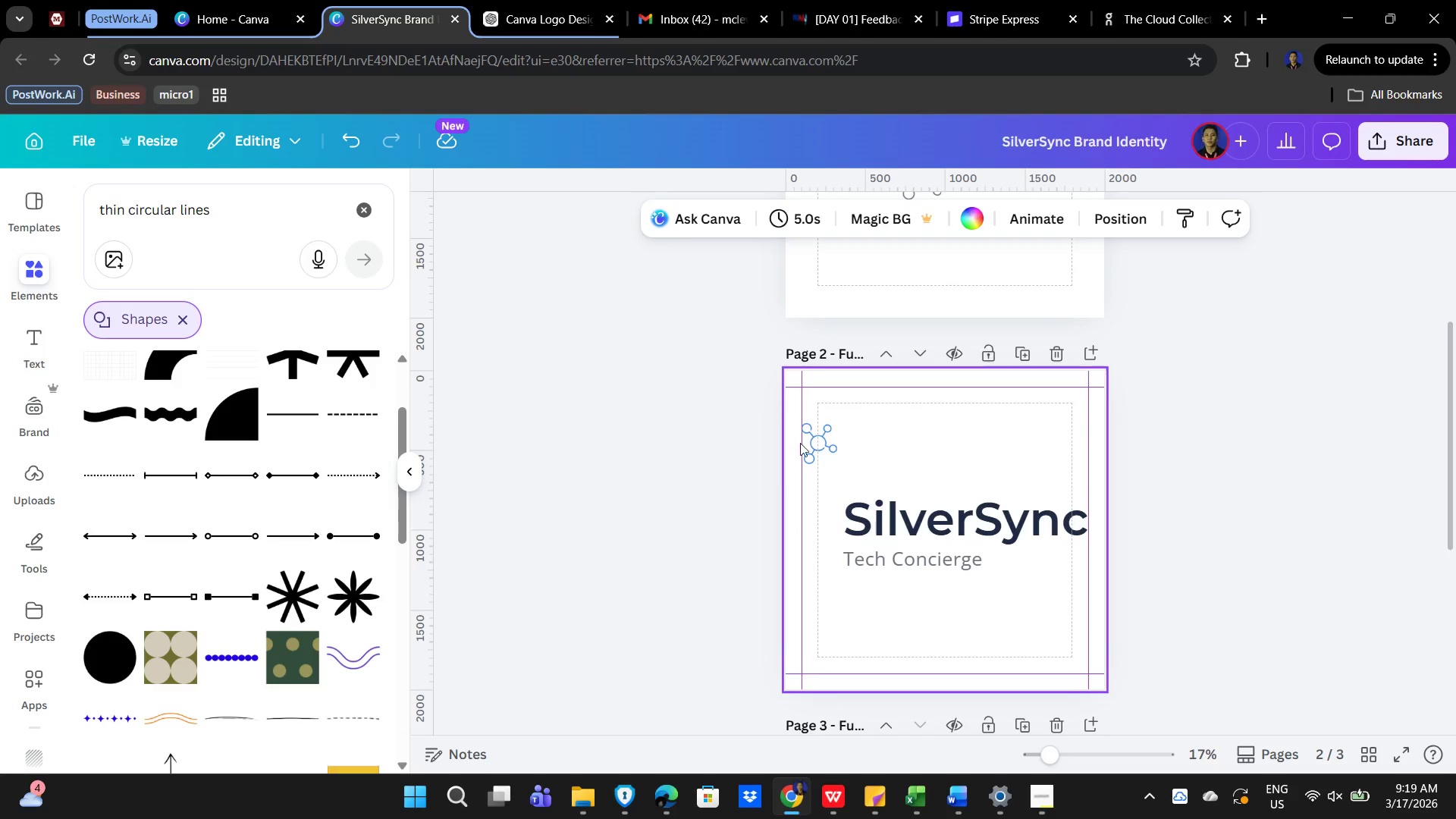 
left_click_drag(start_coordinate=[811, 442], to_coordinate=[805, 520])
 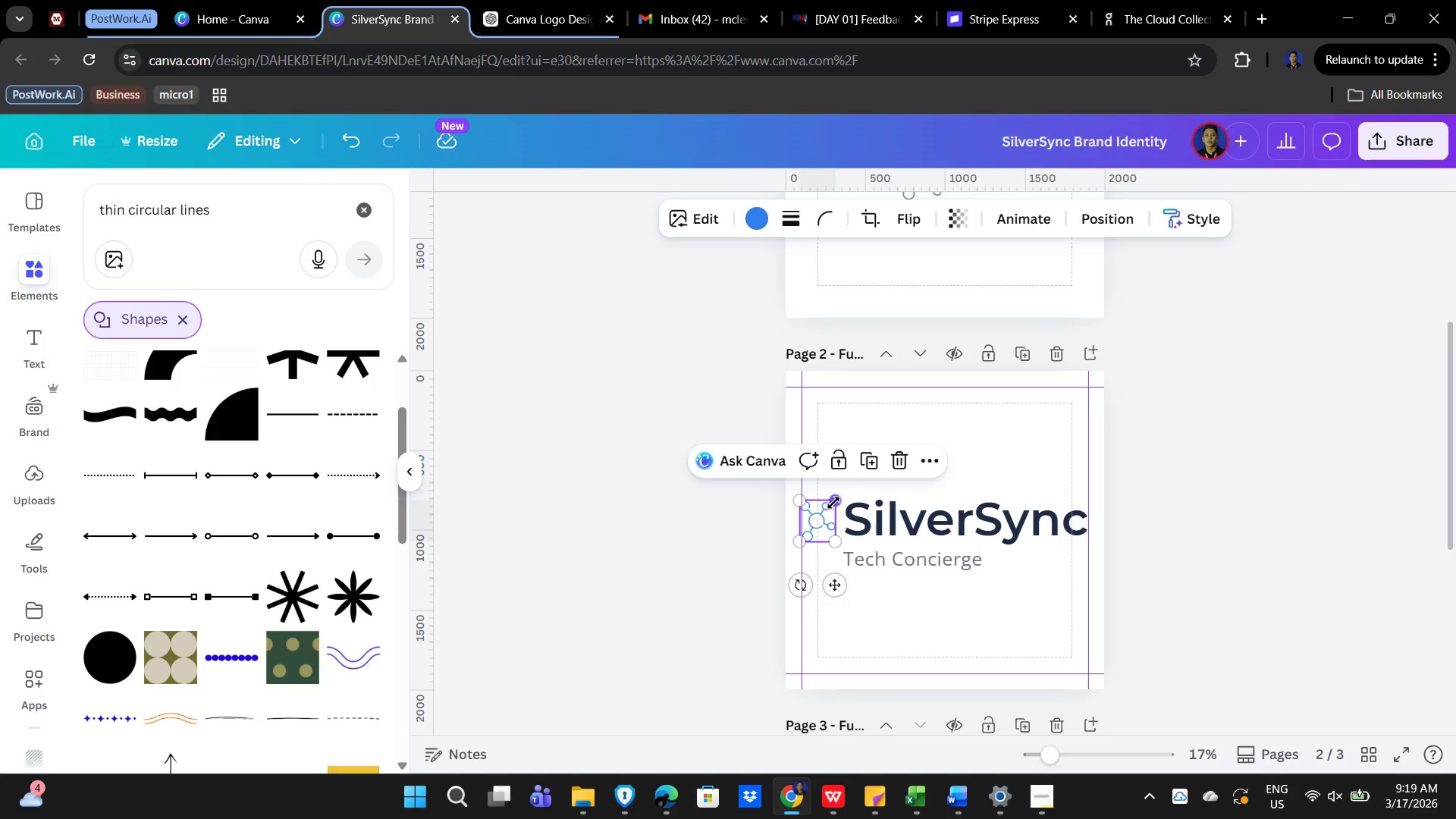 
left_click_drag(start_coordinate=[835, 503], to_coordinate=[839, 494])
 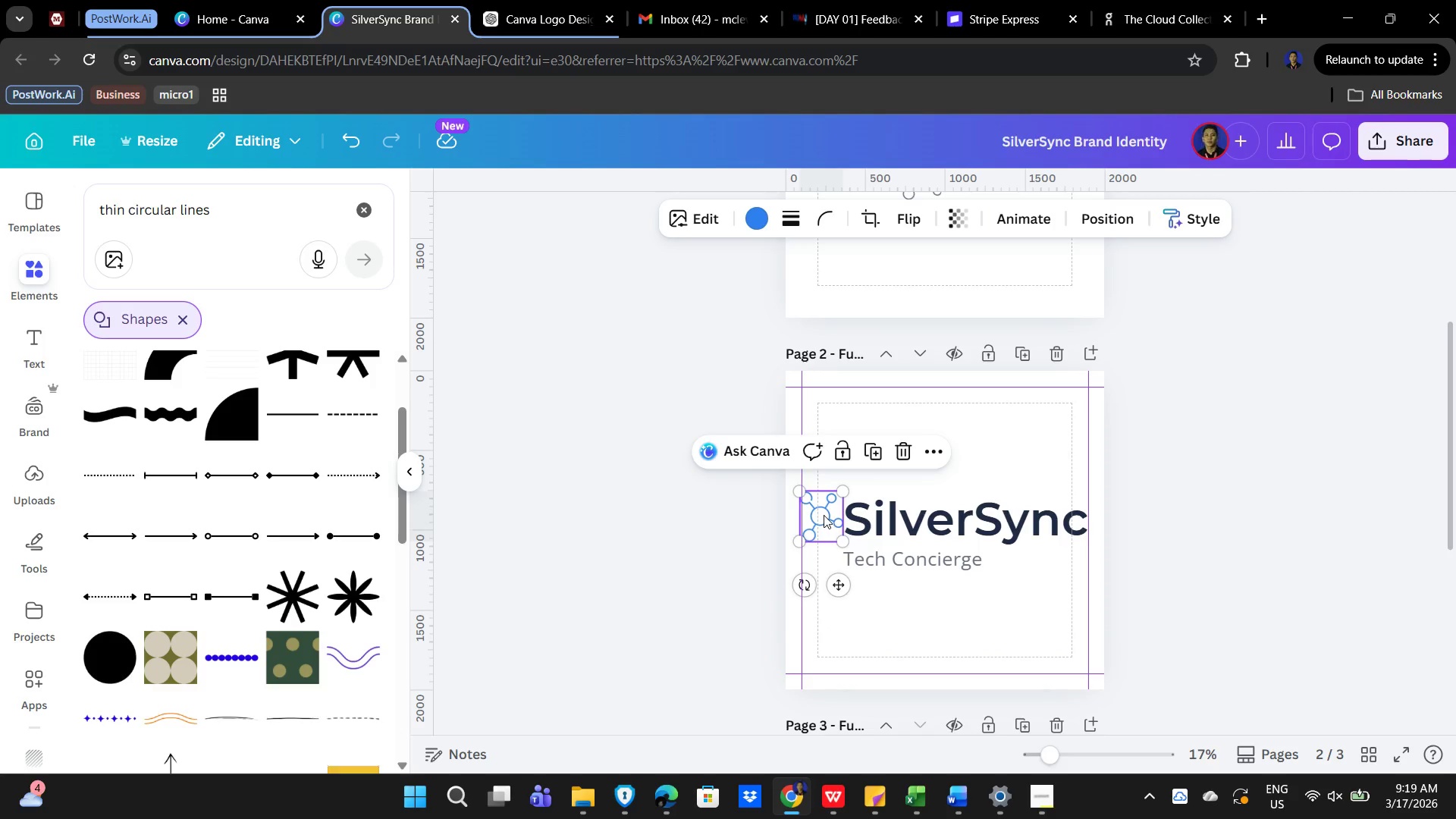 
left_click_drag(start_coordinate=[824, 515], to_coordinate=[824, 522])
 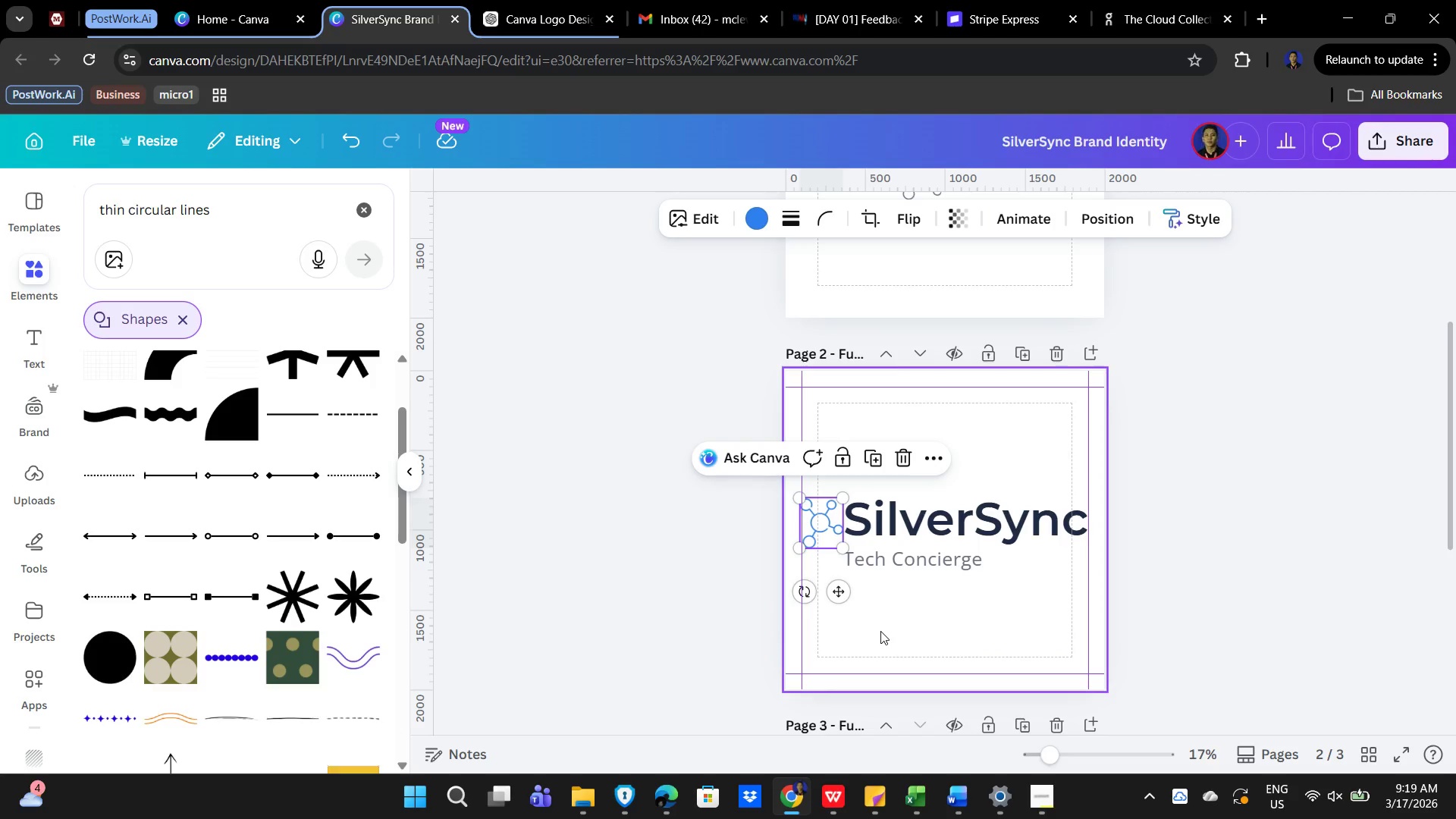 
key(ArrowDown)
 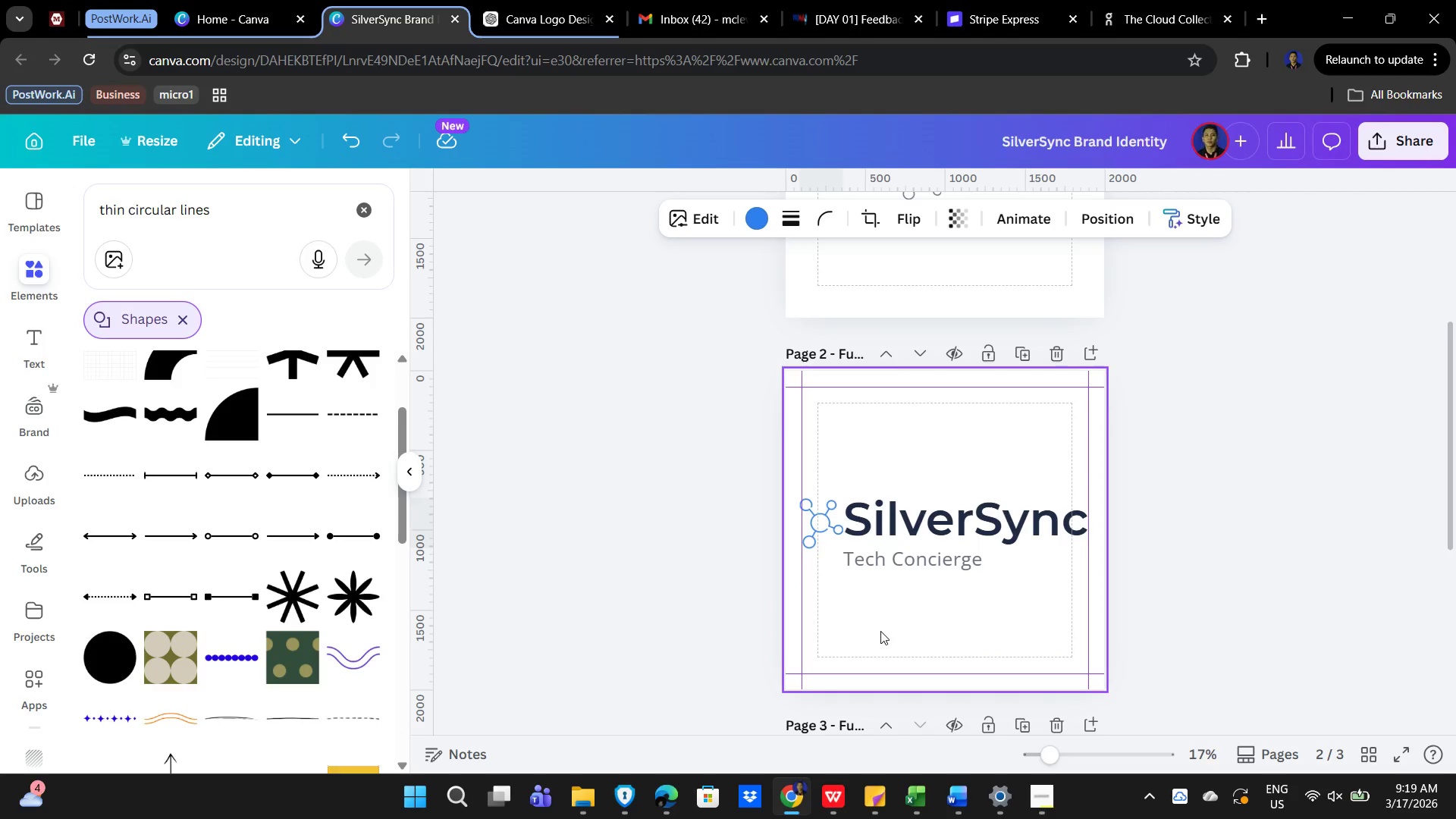 
key(ArrowDown)
 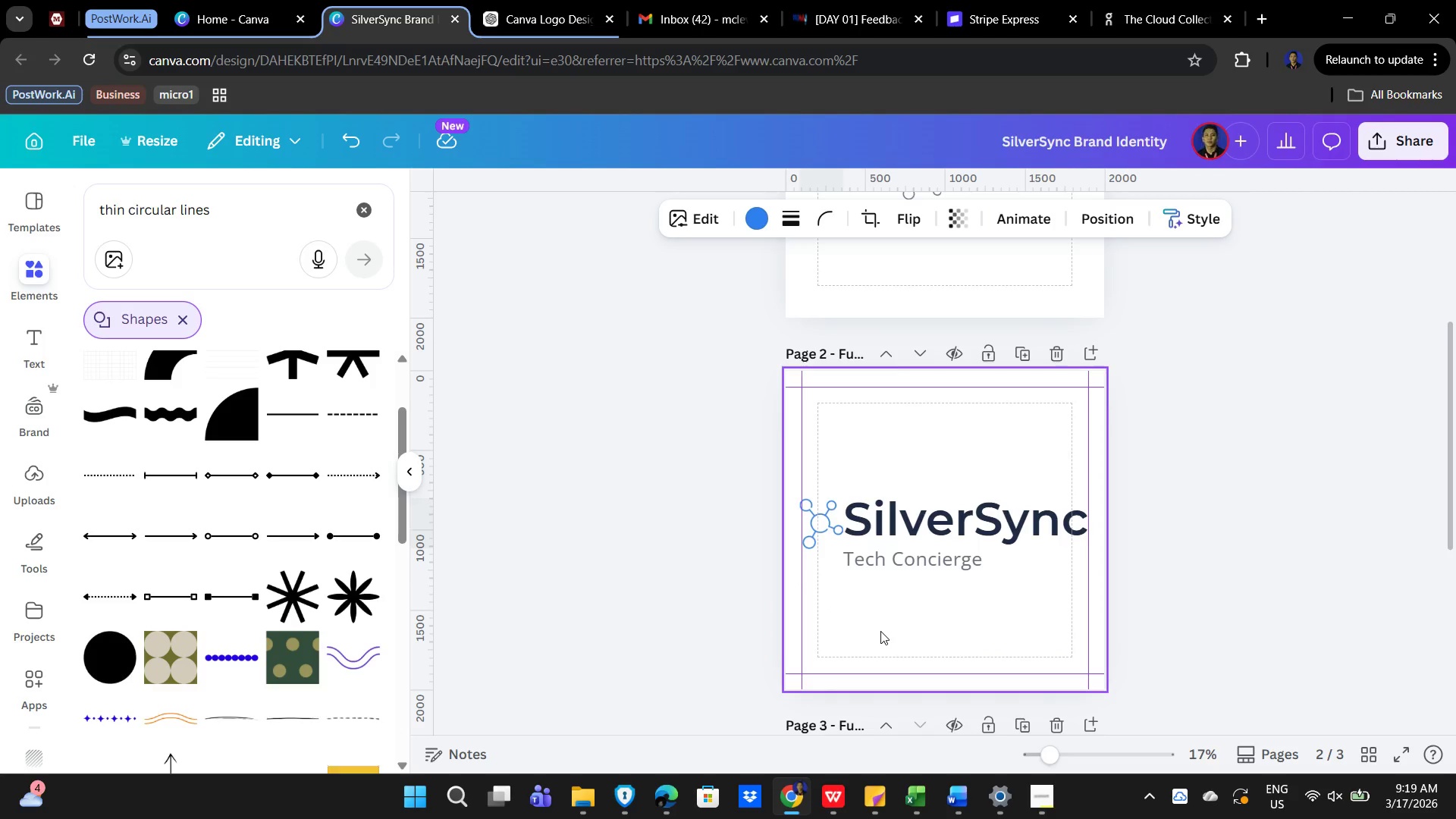 
key(ArrowDown)
 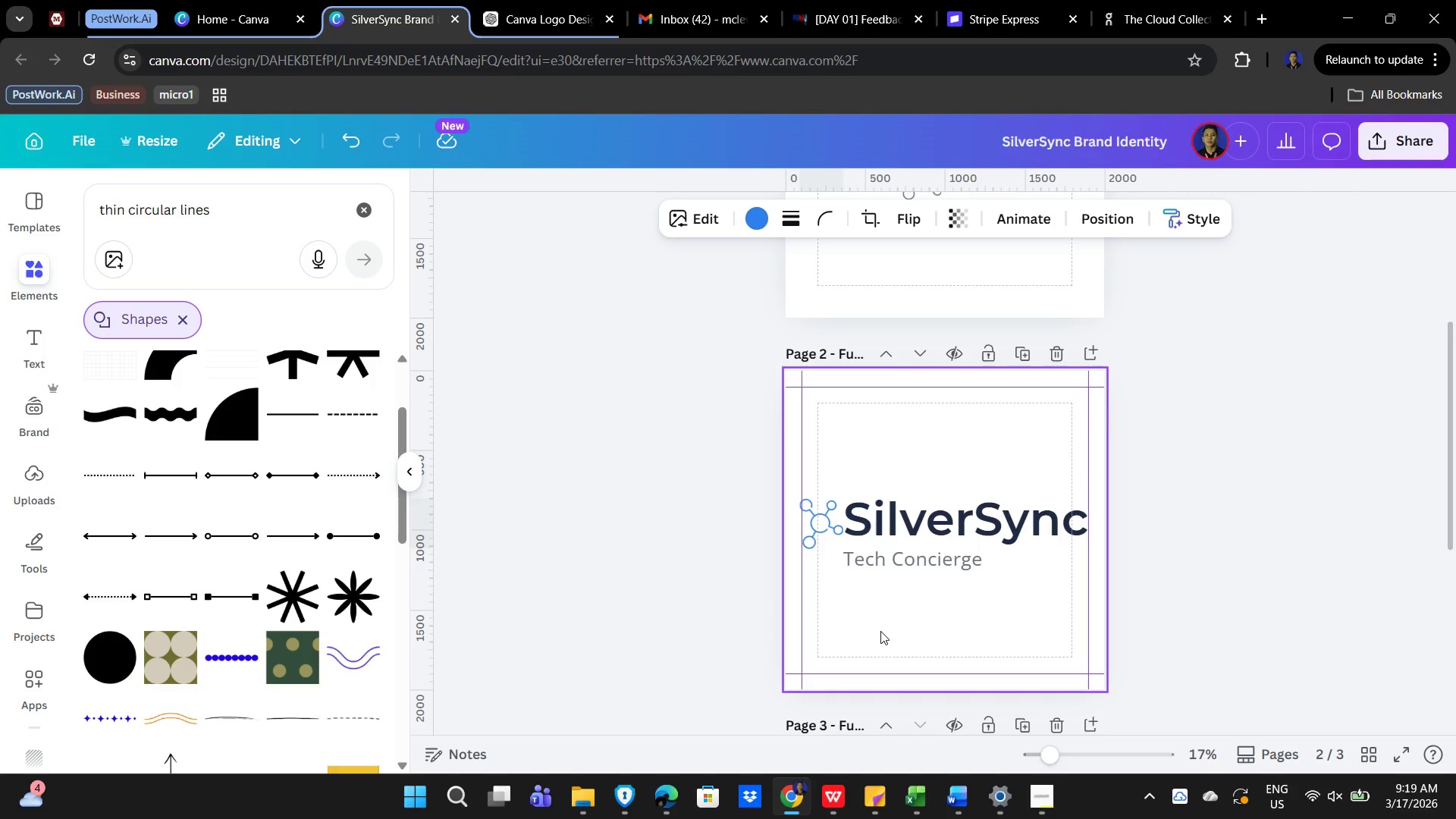 
key(ArrowDown)
 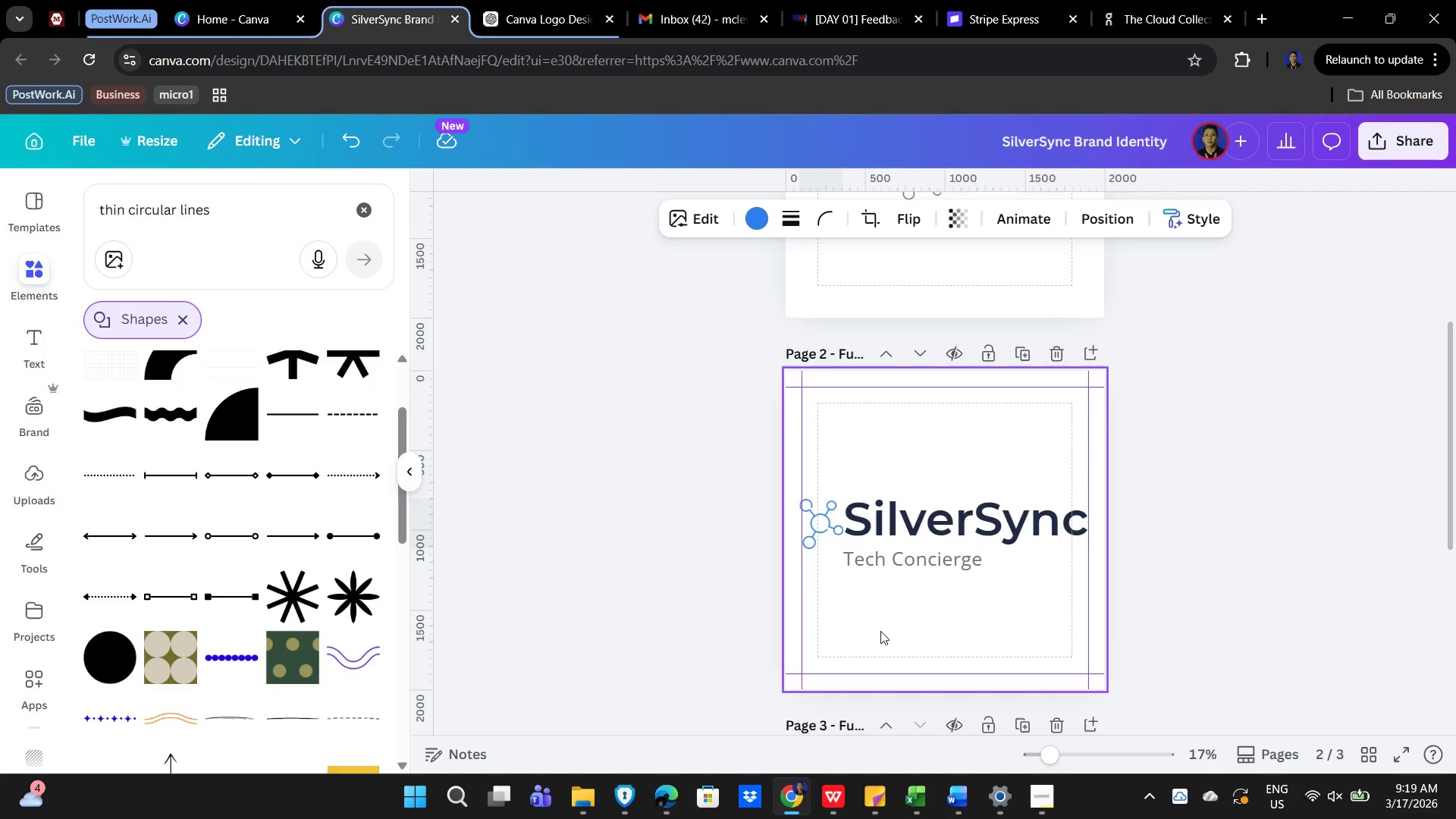 
key(ArrowDown)
 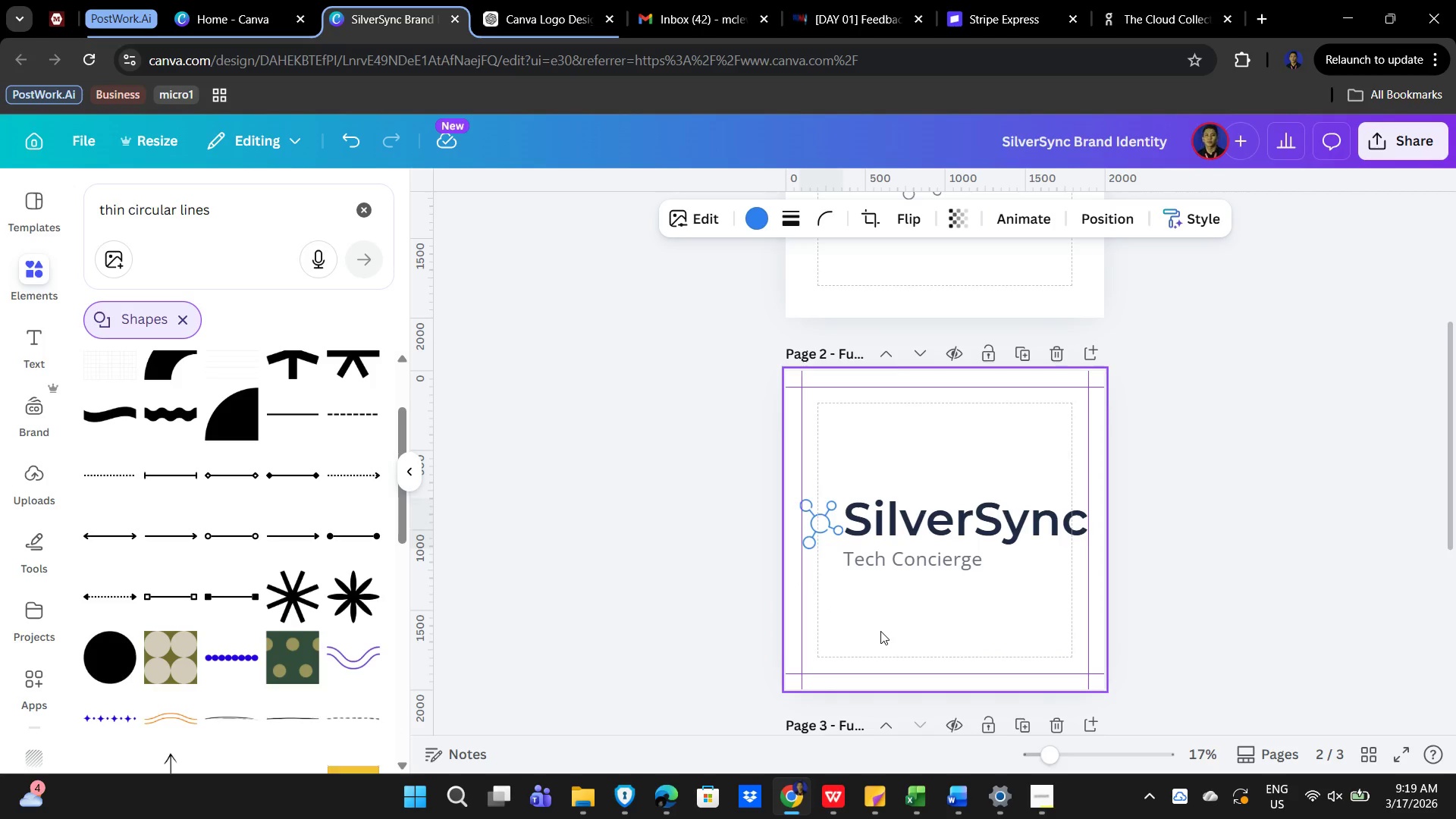 
key(ArrowDown)
 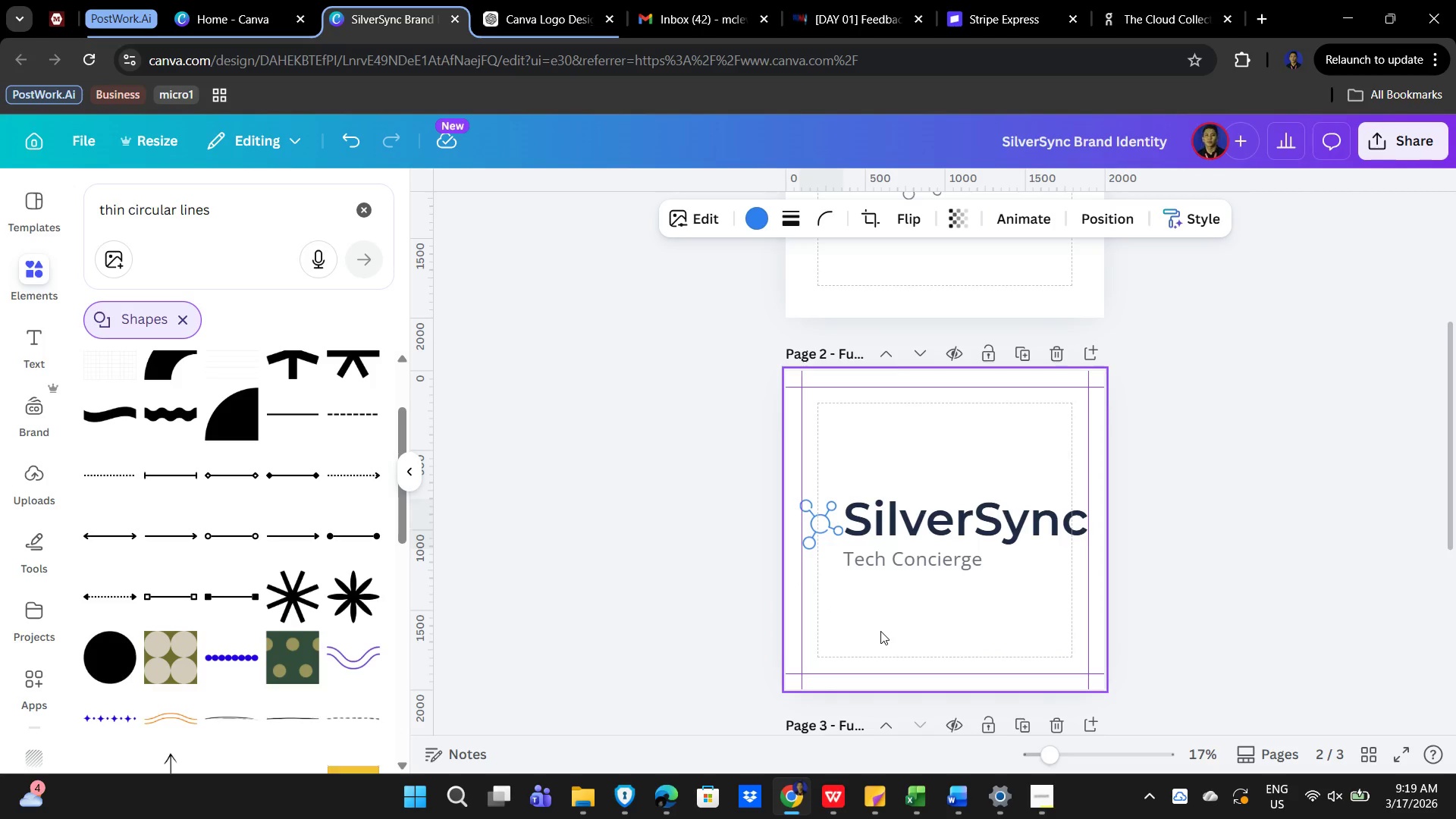 
hold_key(key=ArrowDown, duration=1.48)
 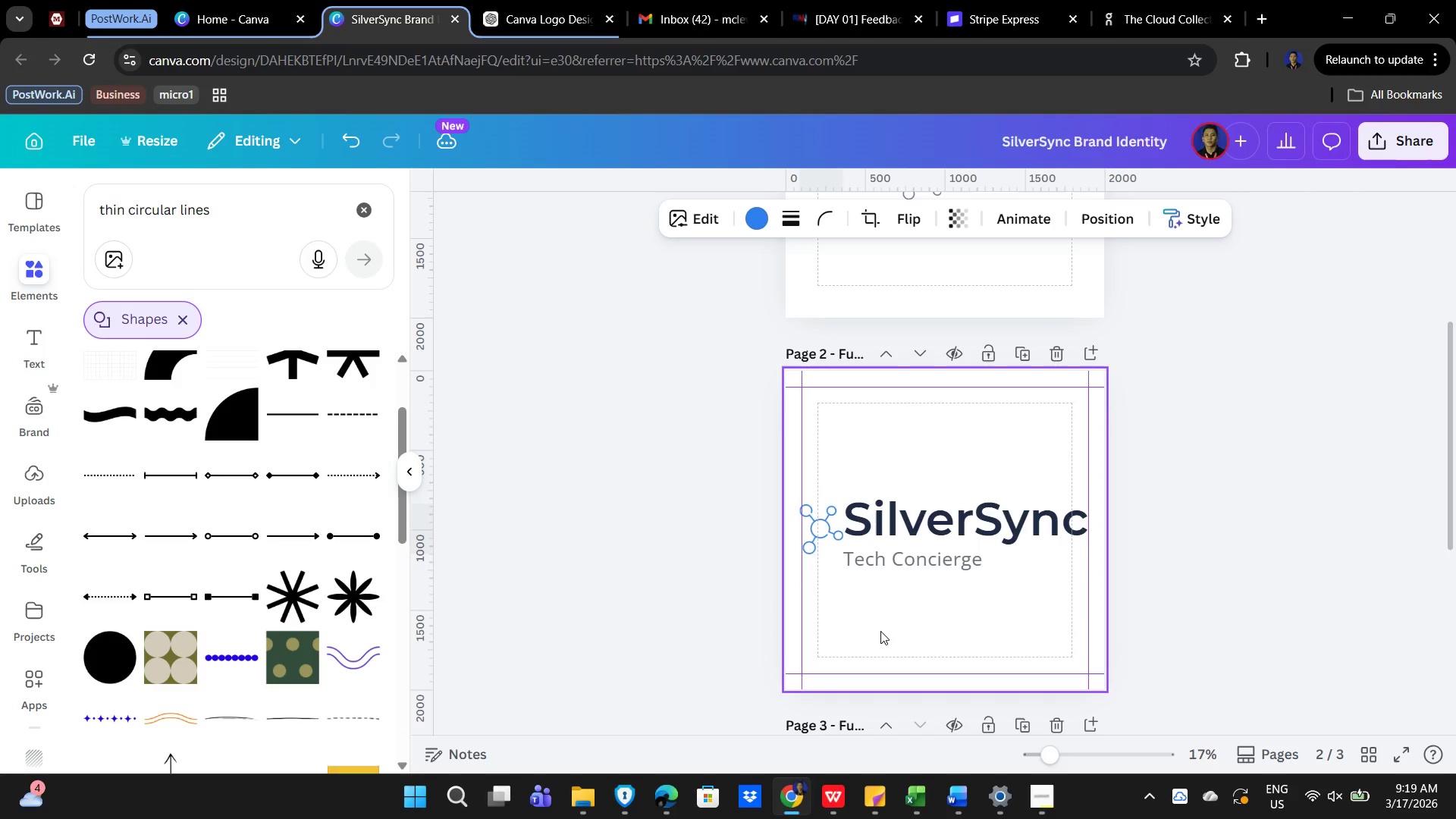 
key(ArrowDown)
 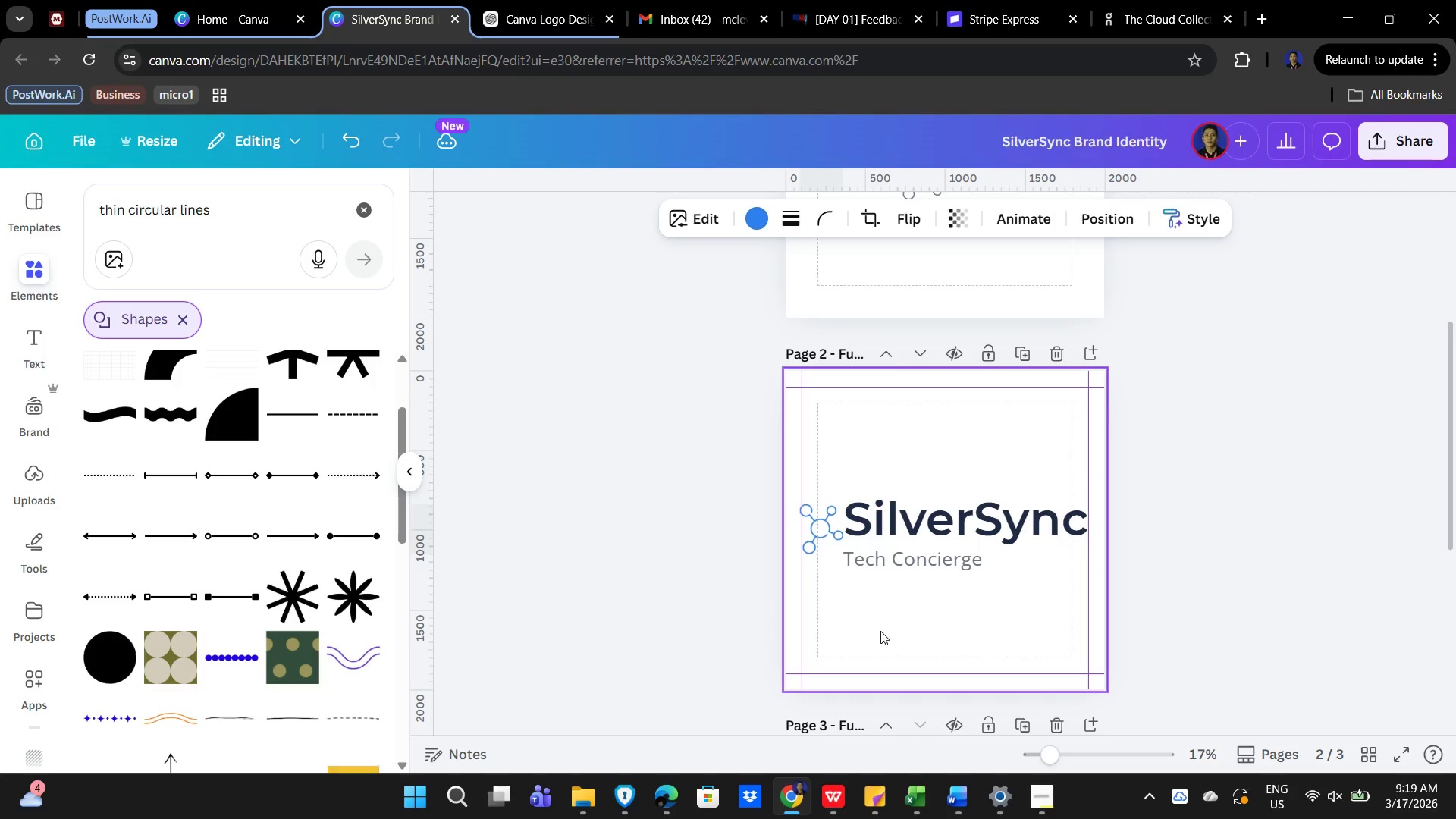 
key(ArrowUp)
 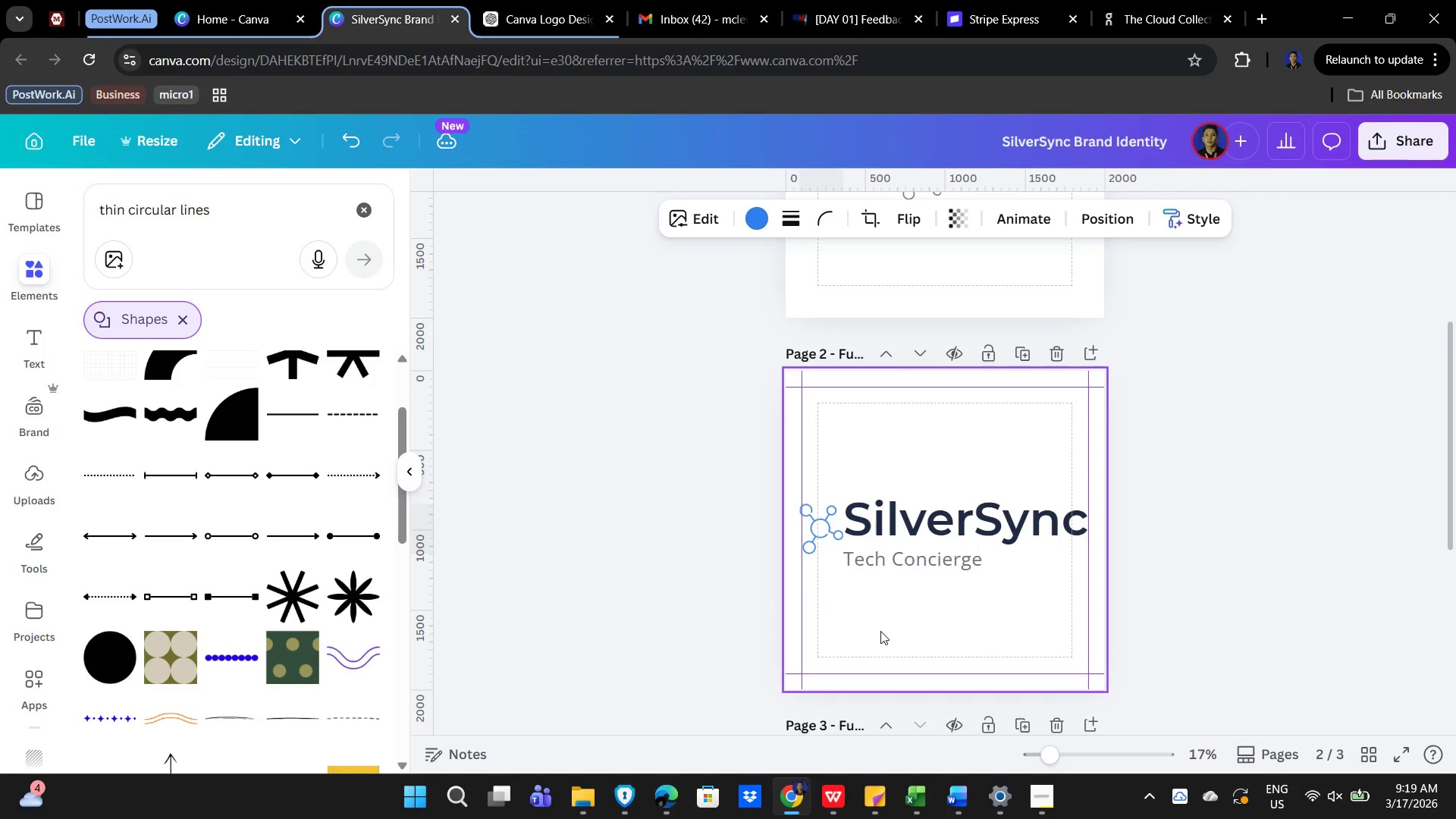 
key(ArrowUp)
 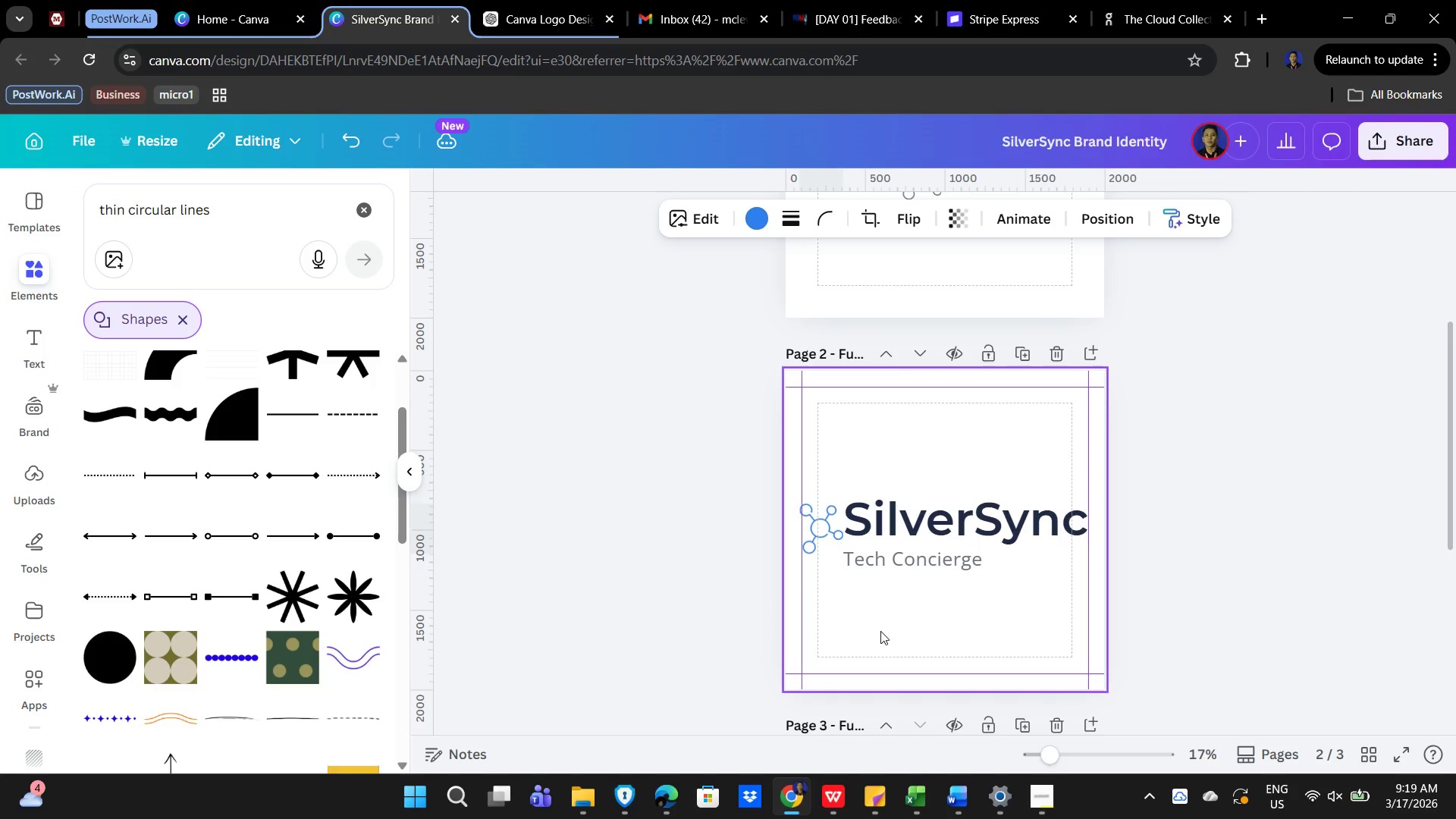 
hold_key(key=ArrowUp, duration=1.5)
 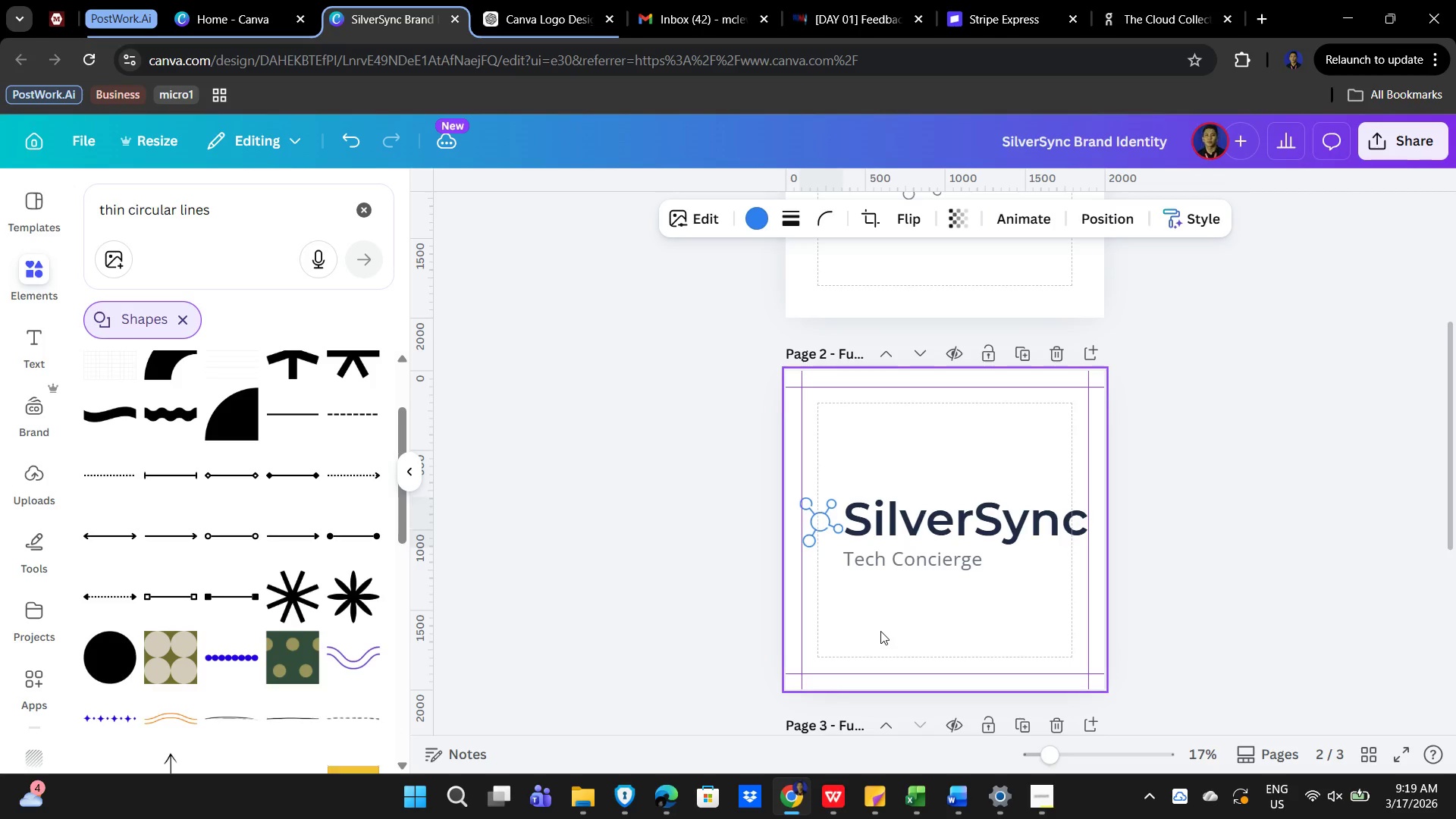 
hold_key(key=ArrowUp, duration=0.31)
 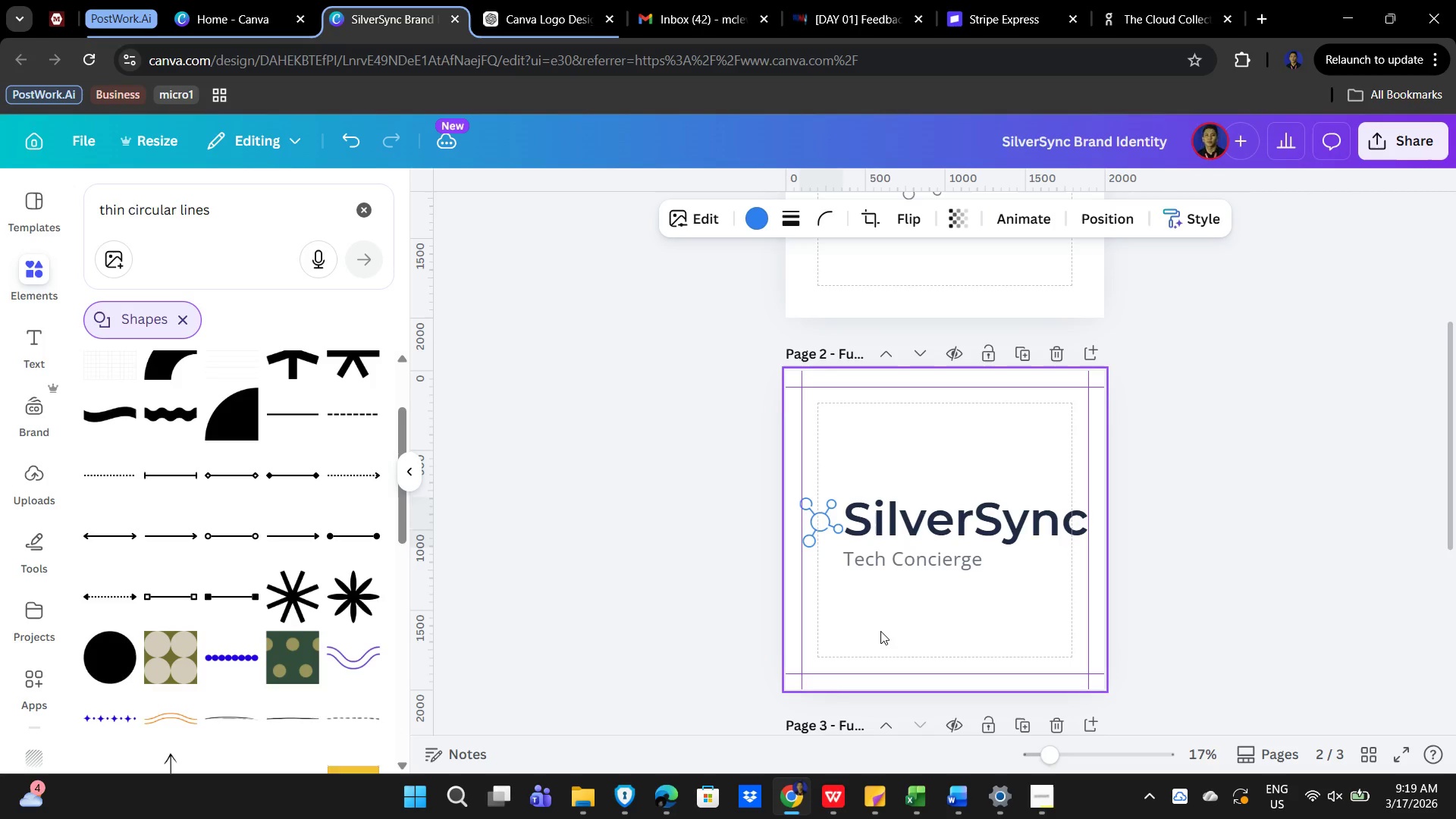 
key(ArrowUp)
 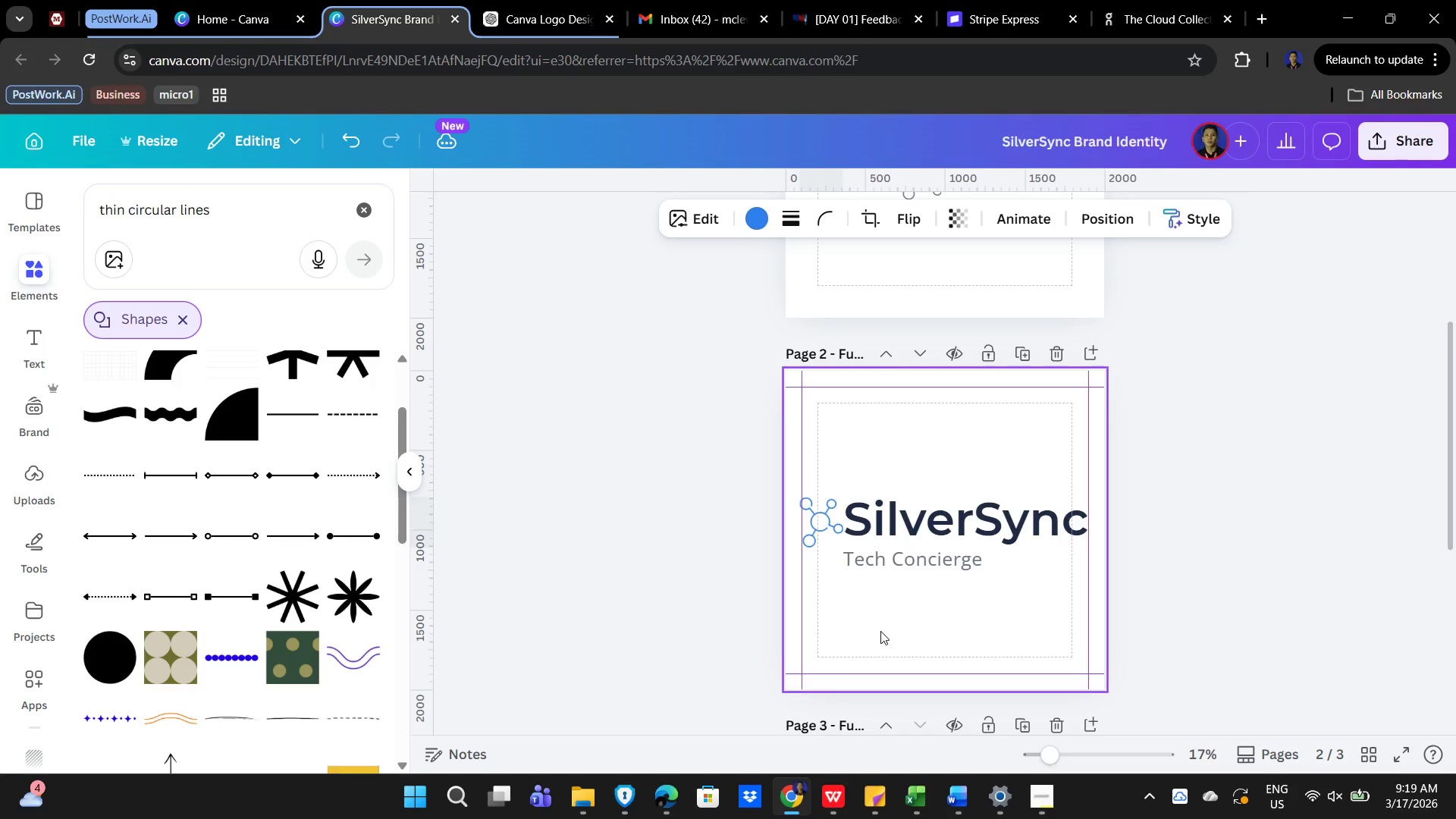 
key(ArrowUp)
 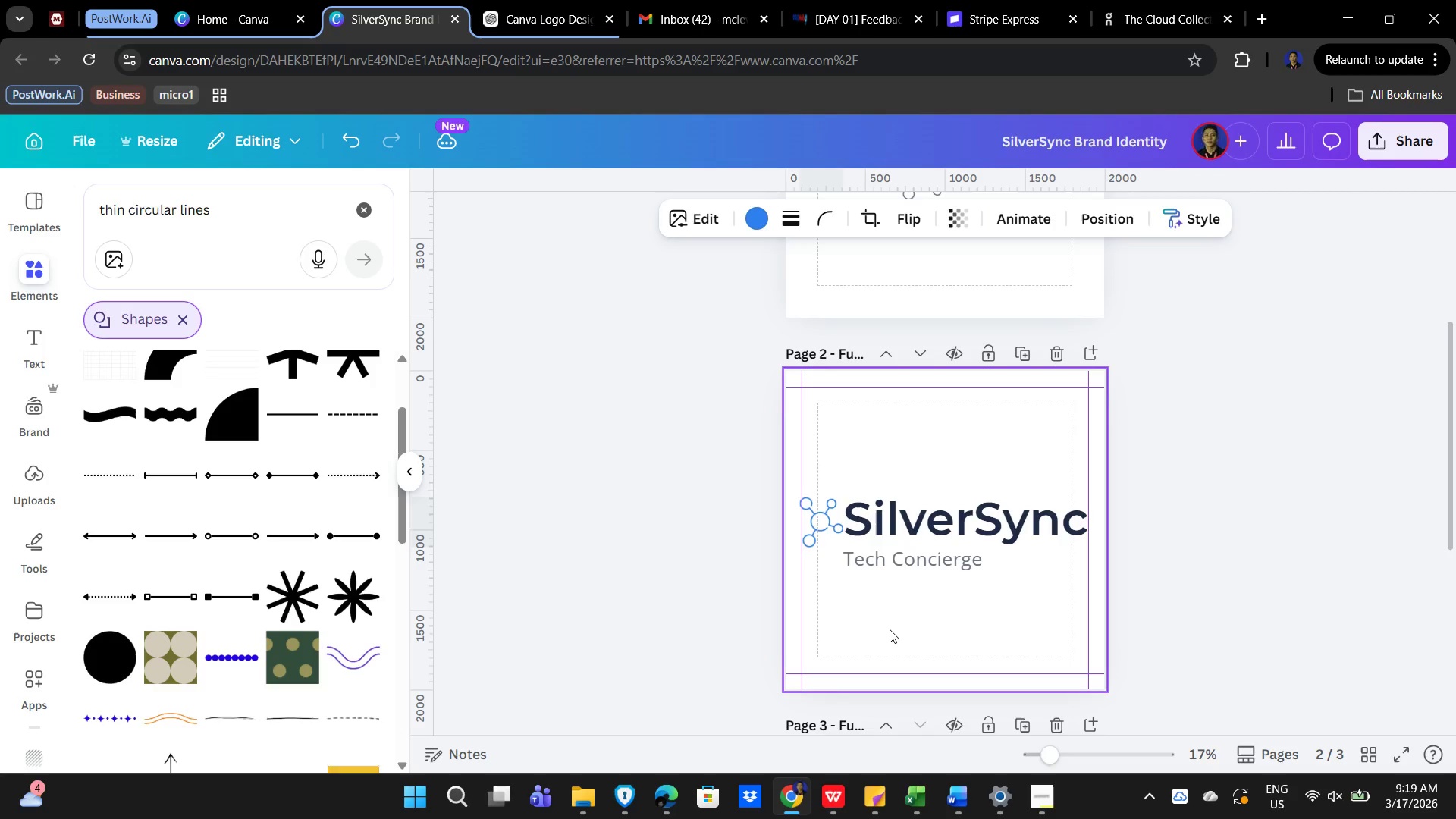 
key(ArrowDown)
 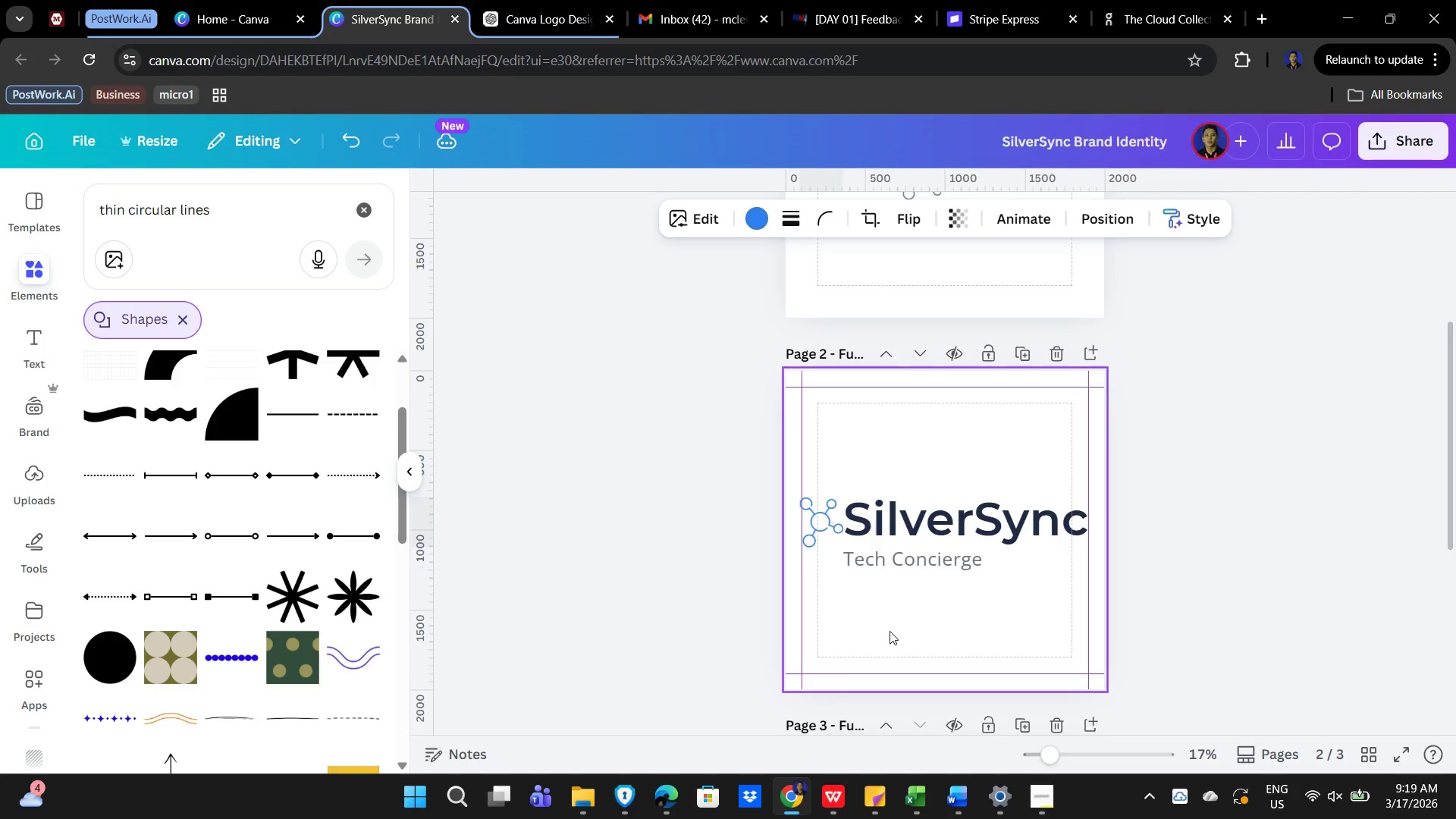 
key(ArrowUp)
 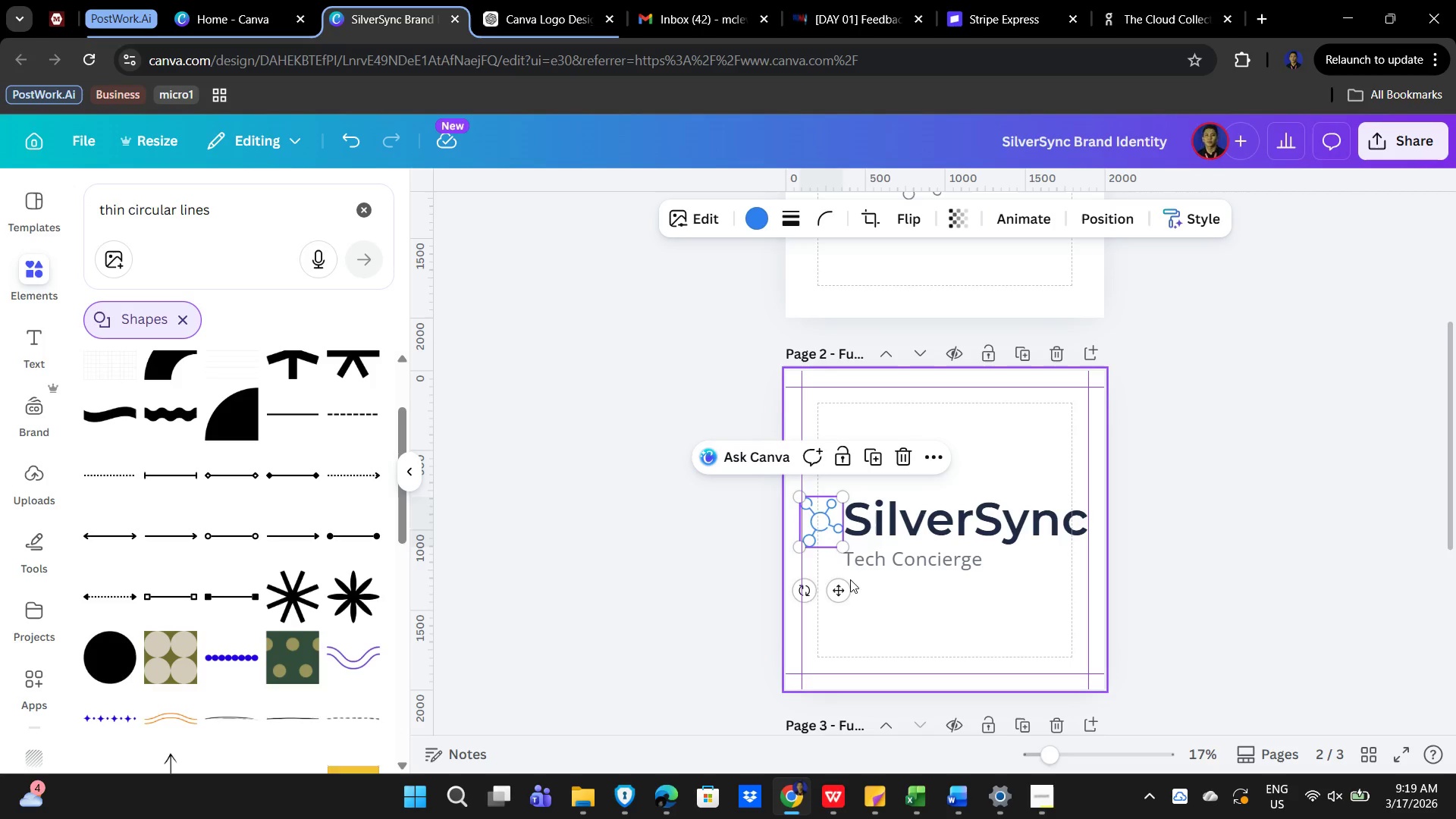 
left_click([975, 590])
 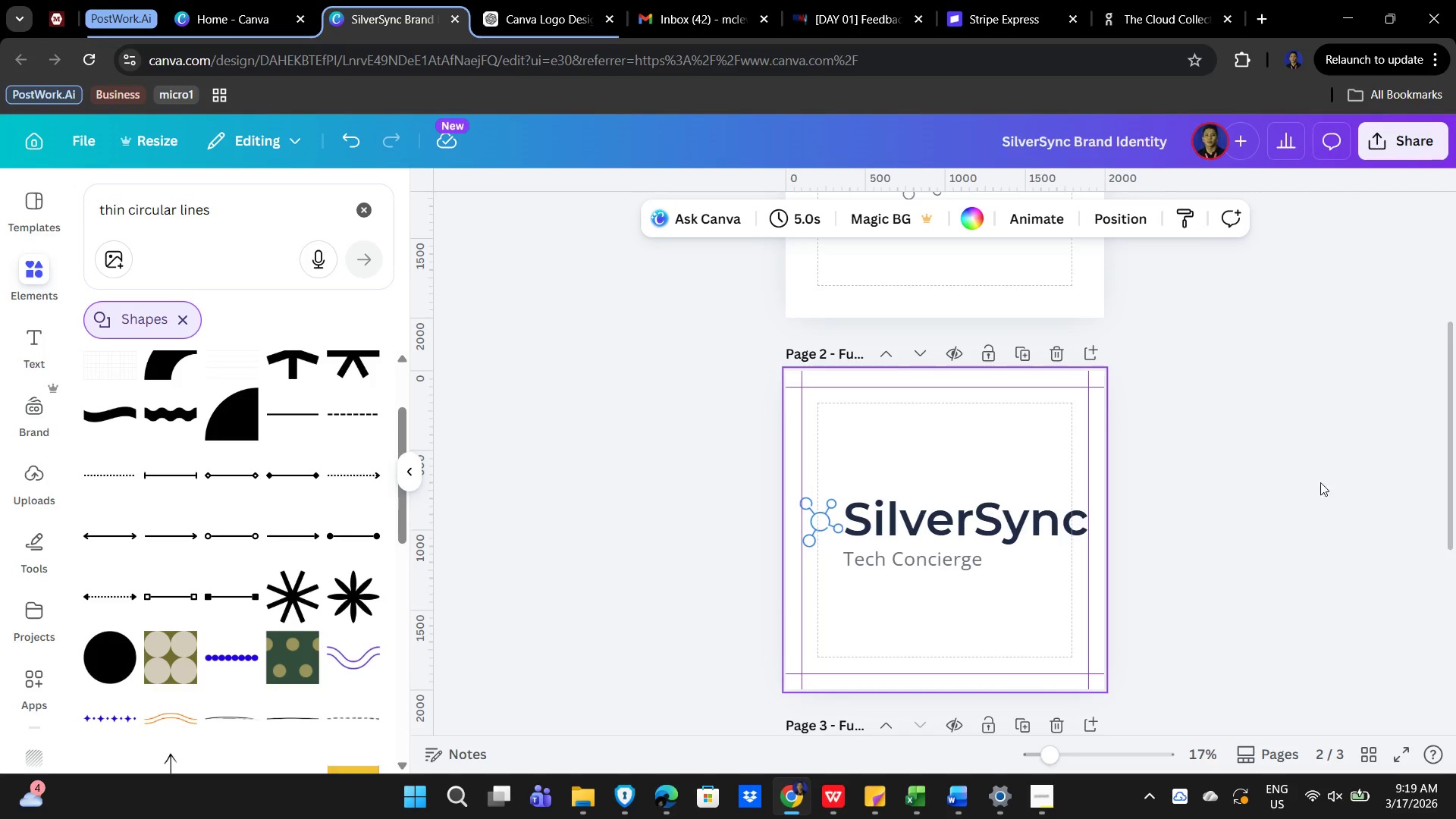 
hold_key(key=ControlLeft, duration=0.62)
scroll: coordinate [1351, 508], scroll_direction: down, amount: 4.0
 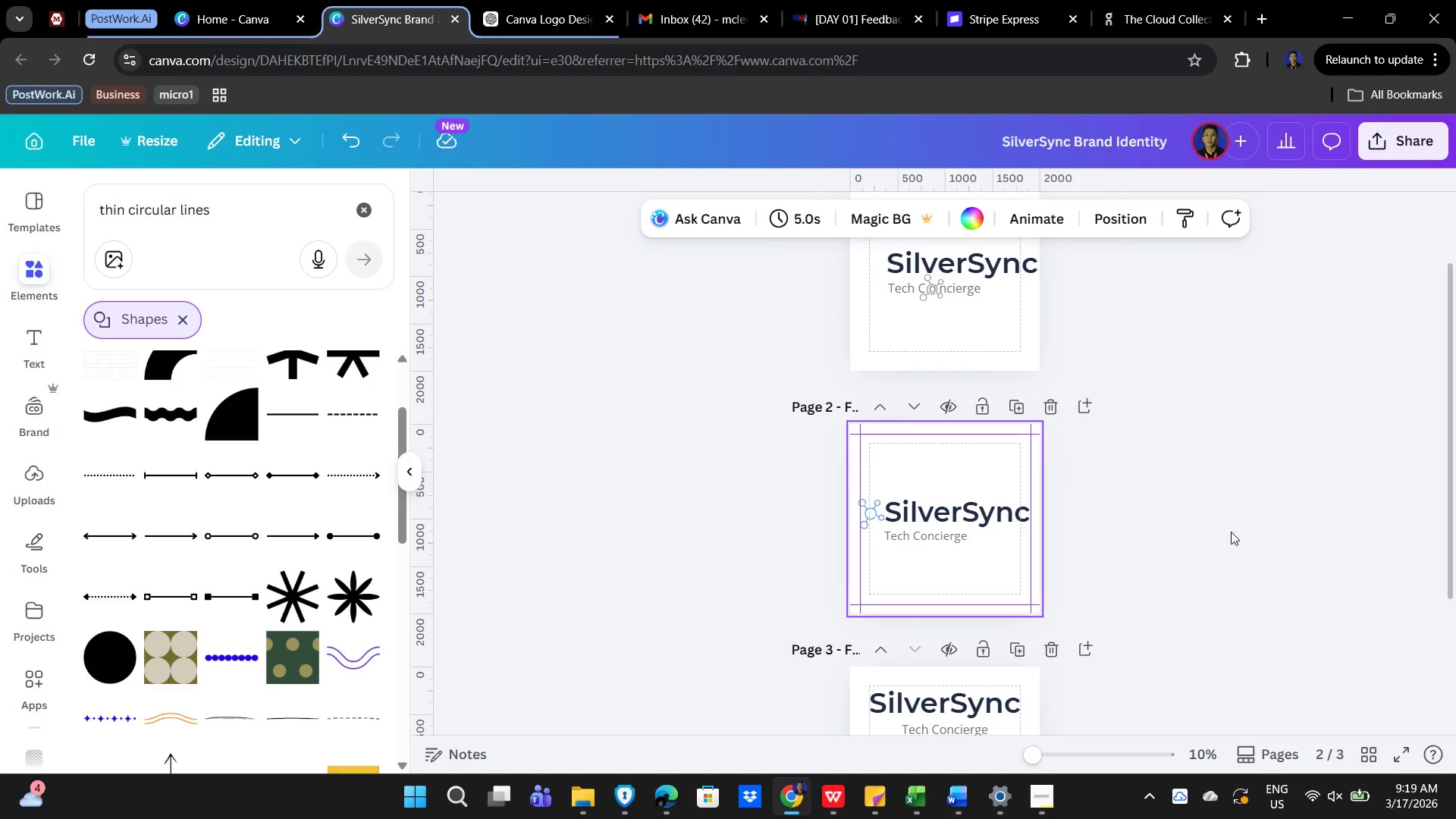 
scroll: coordinate [1231, 532], scroll_direction: up, amount: 4.0
 